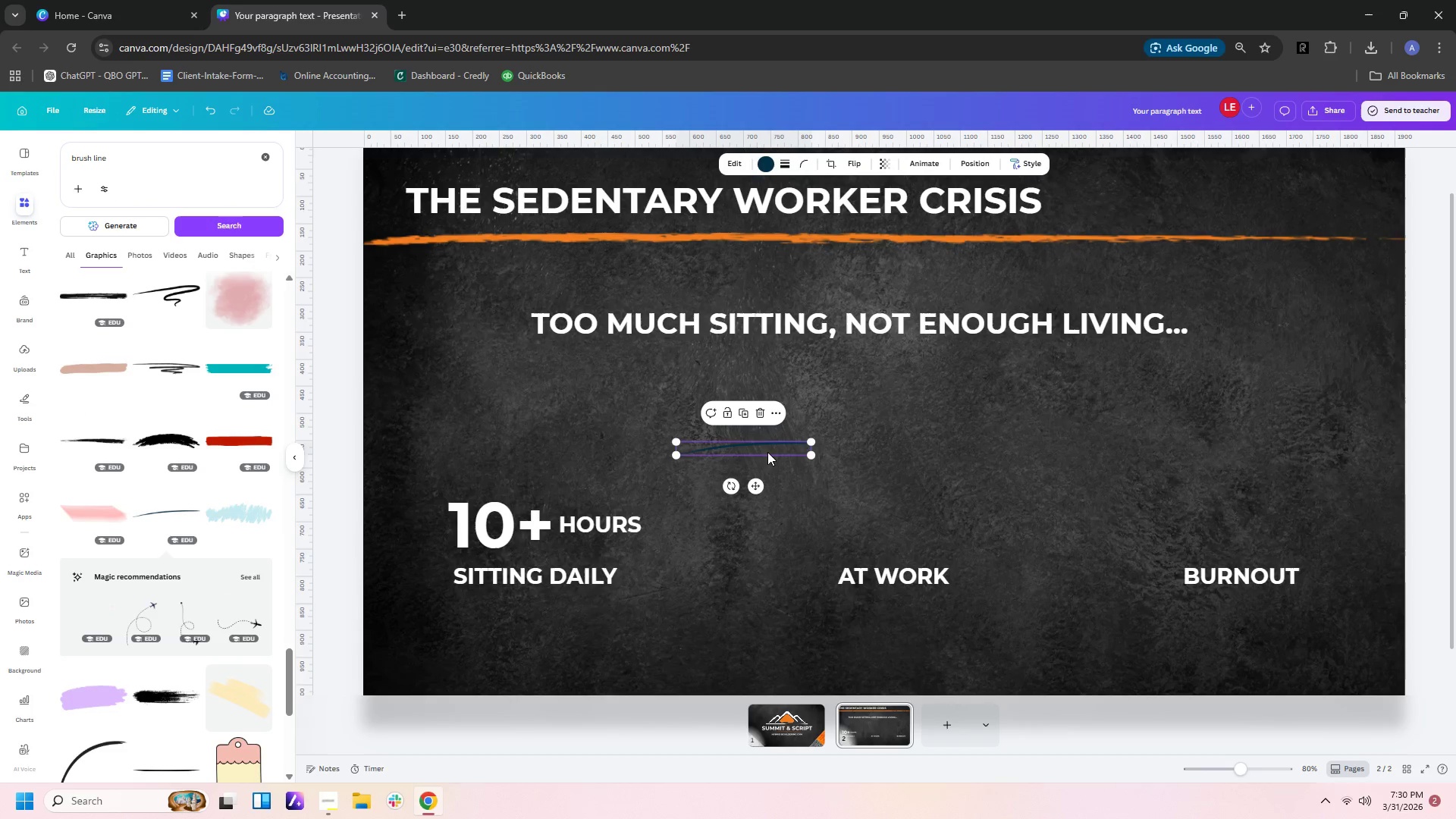 
scroll: coordinate [844, 451], scroll_direction: up, amount: 7.0
 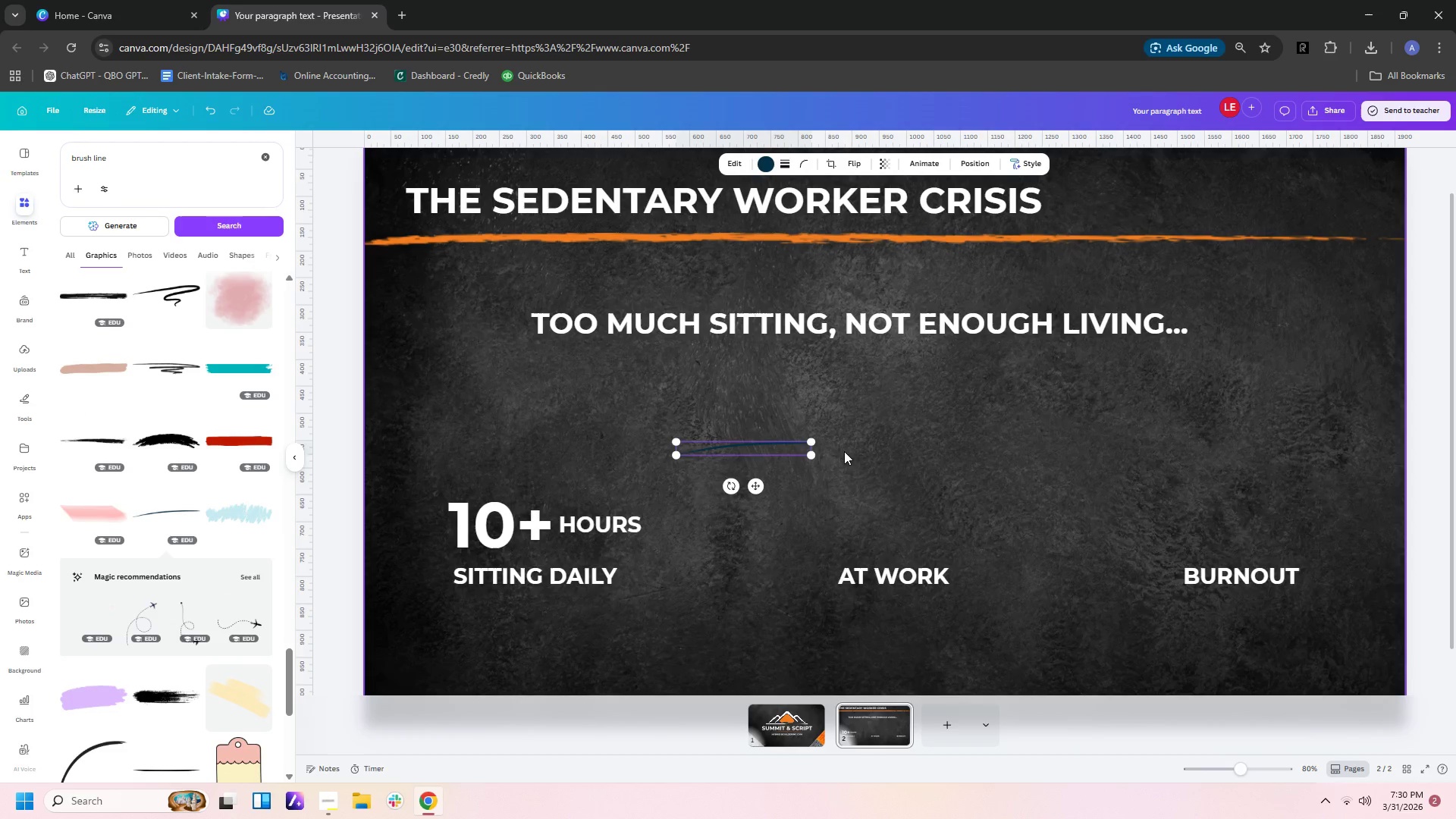 
left_click_drag(start_coordinate=[766, 449], to_coordinate=[645, 544])
 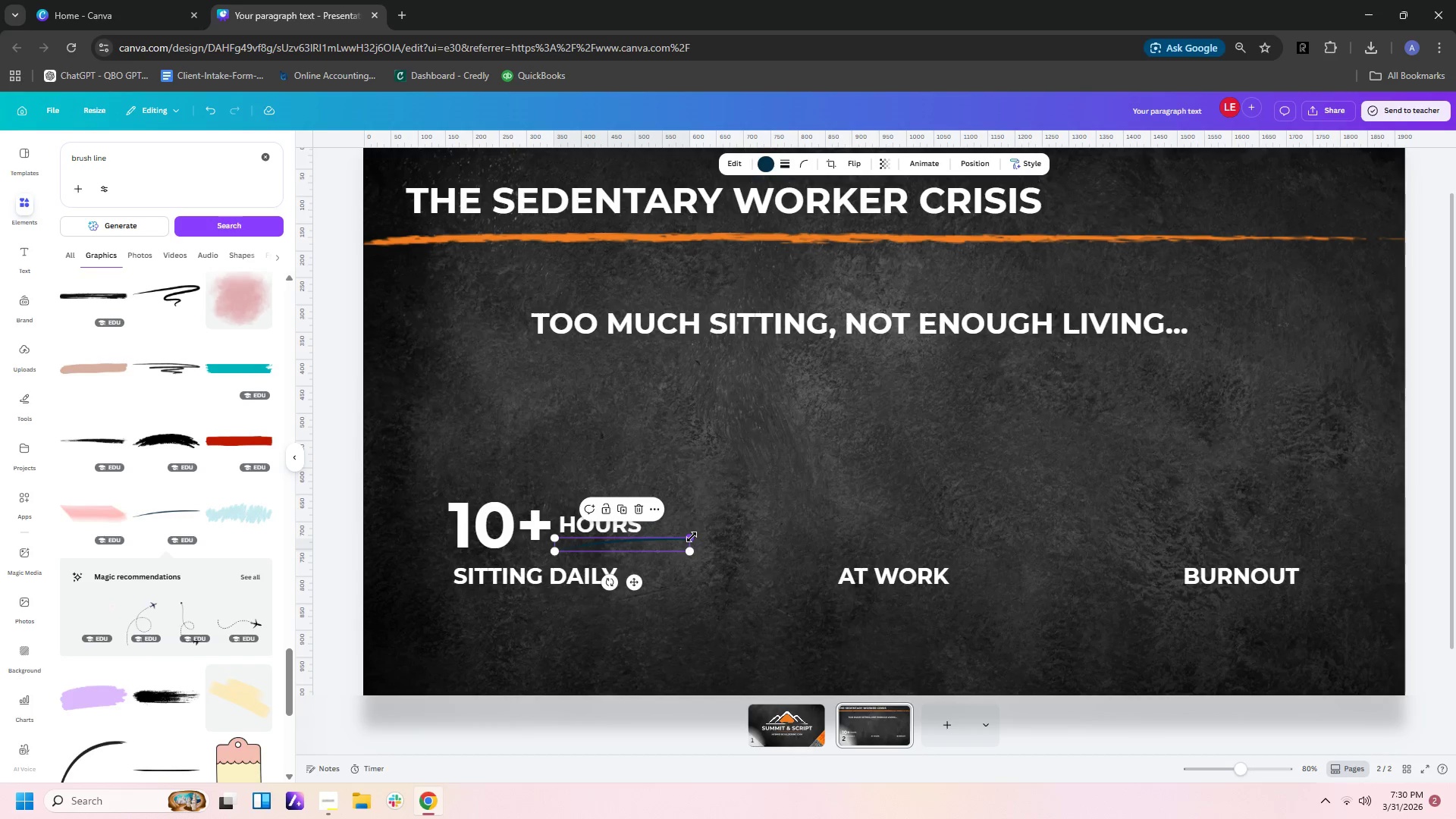 
left_click_drag(start_coordinate=[692, 537], to_coordinate=[636, 540])
 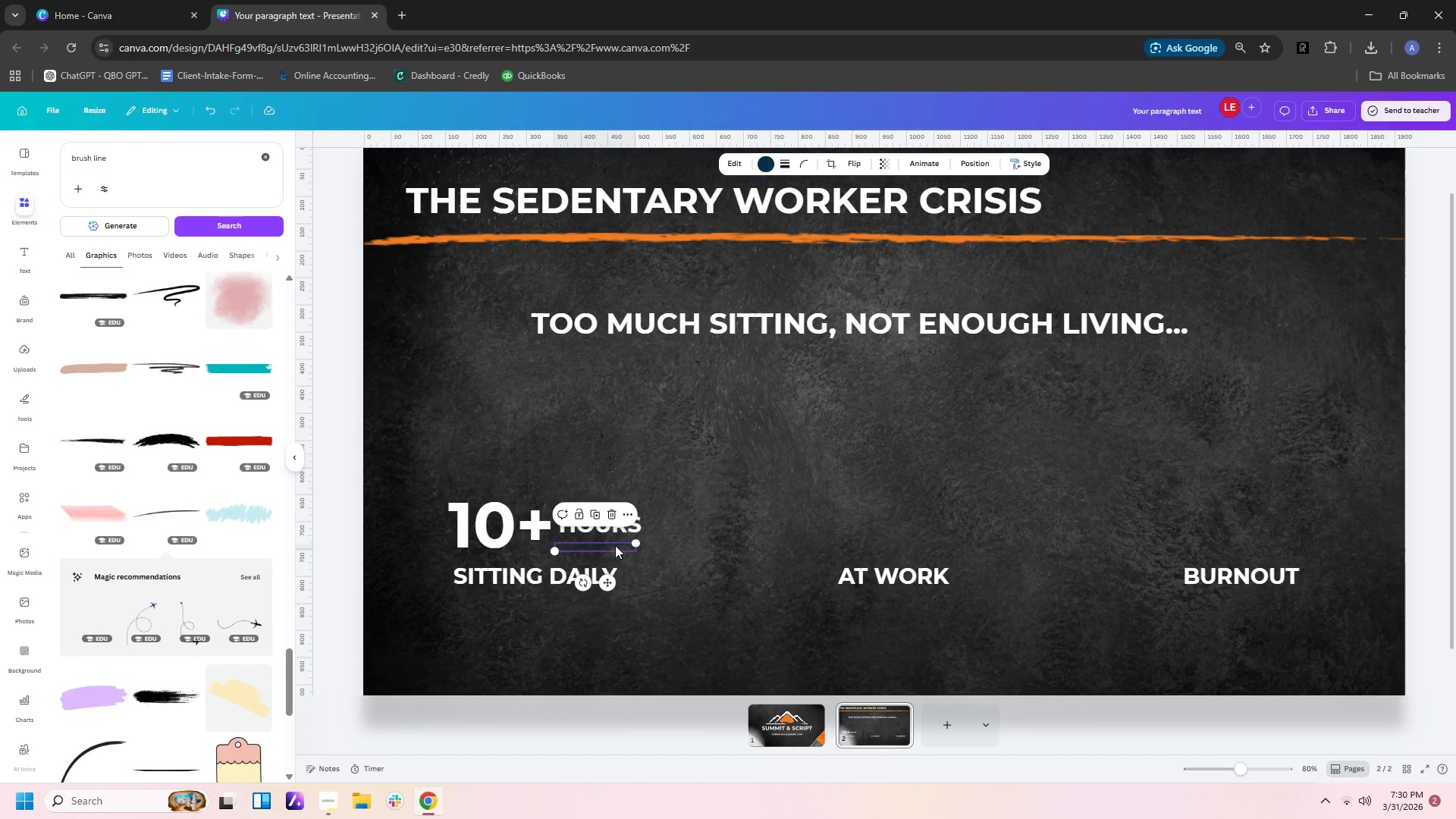 
left_click_drag(start_coordinate=[614, 546], to_coordinate=[616, 542])
 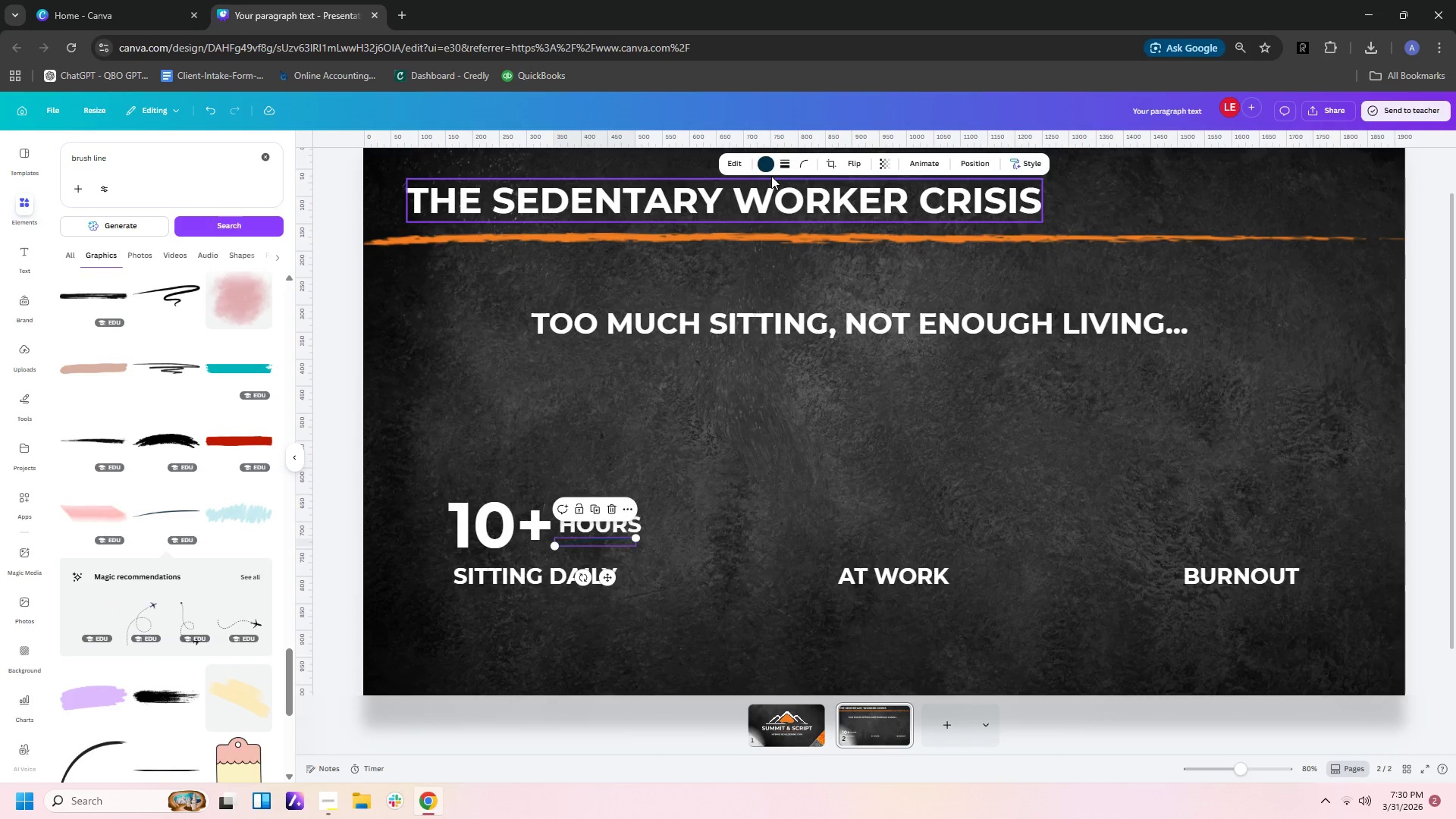 
left_click([760, 164])
 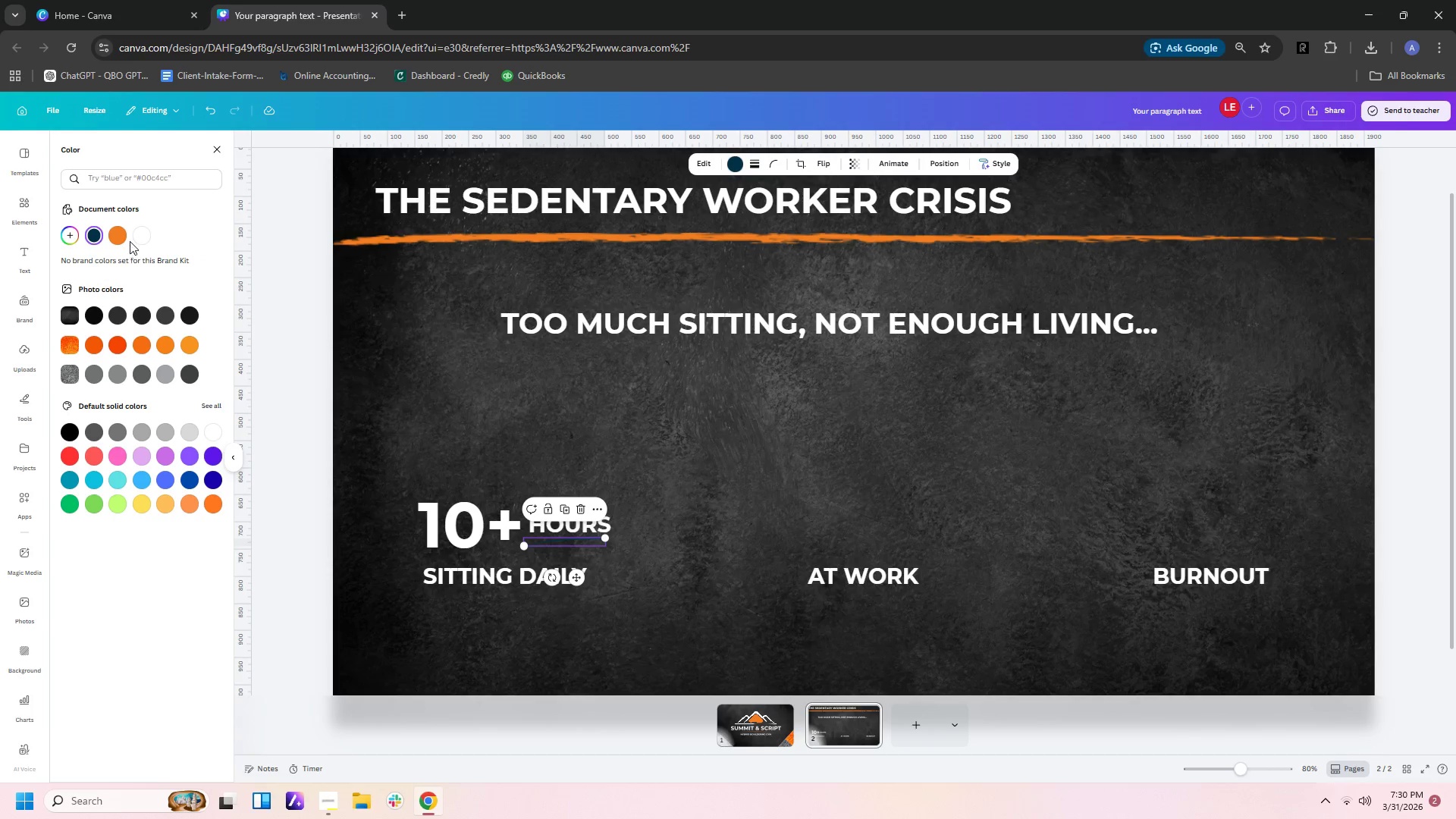 
left_click([133, 237])
 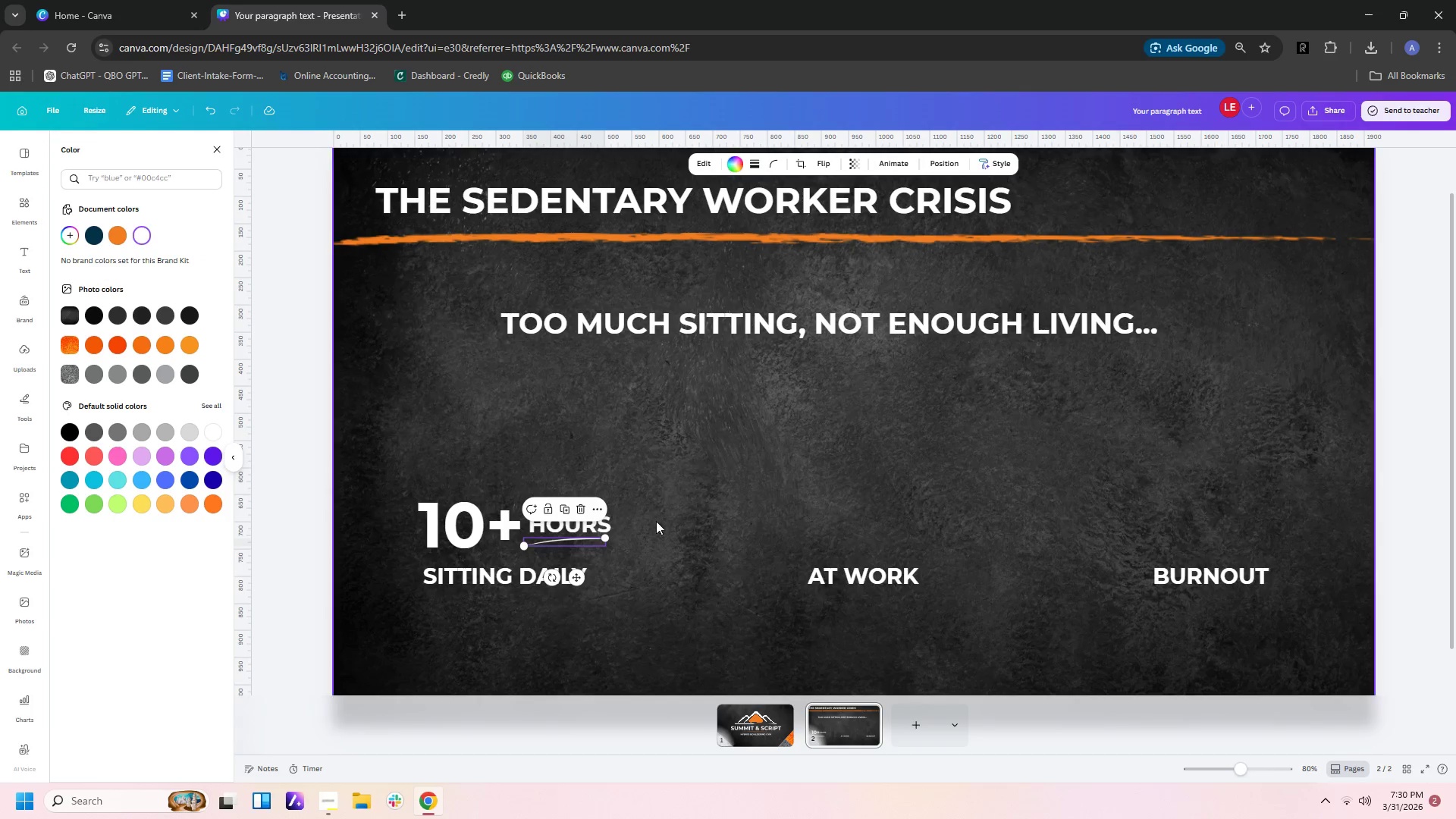 
left_click([683, 526])
 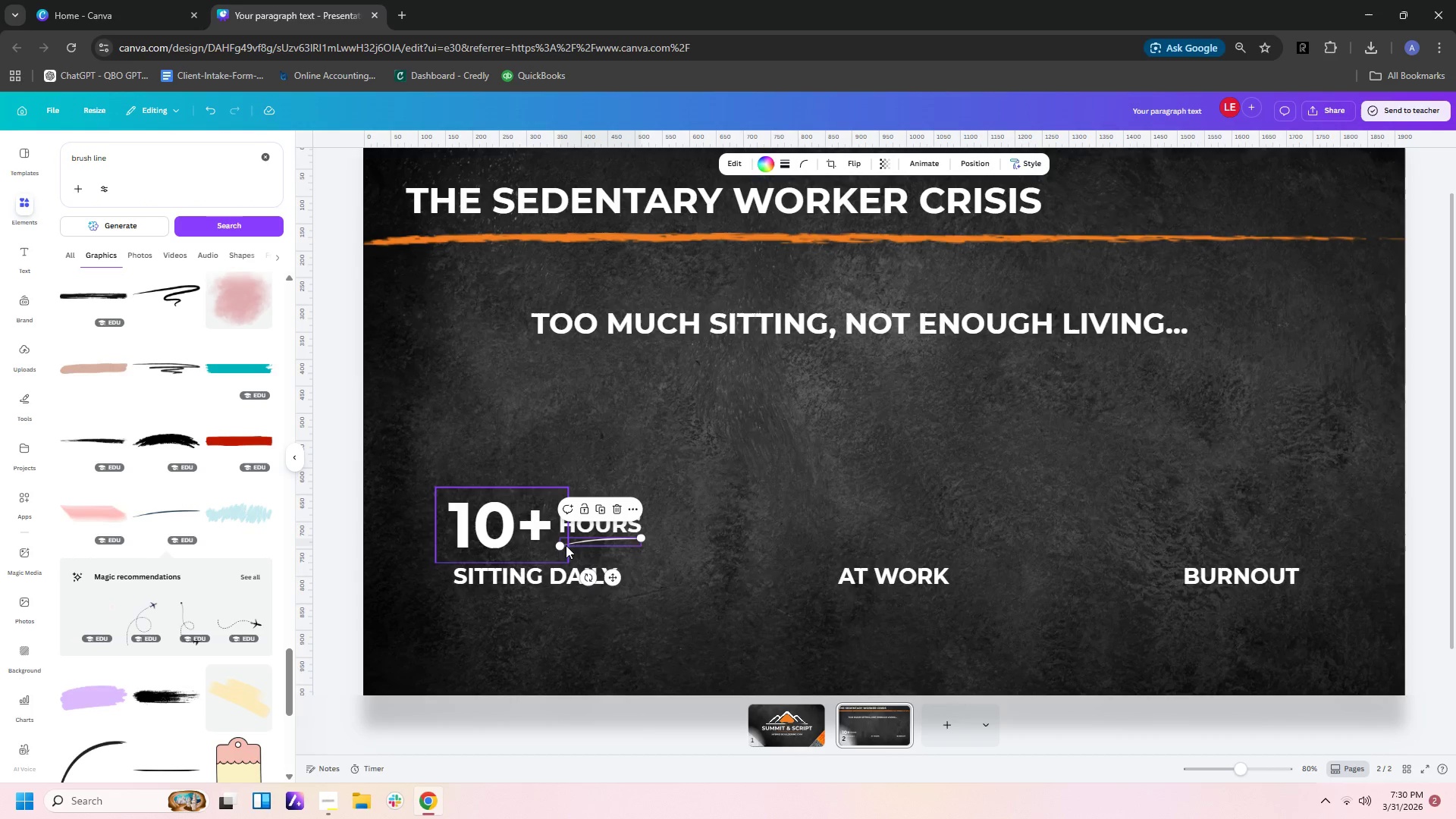 
left_click_drag(start_coordinate=[560, 545], to_coordinate=[580, 543])
 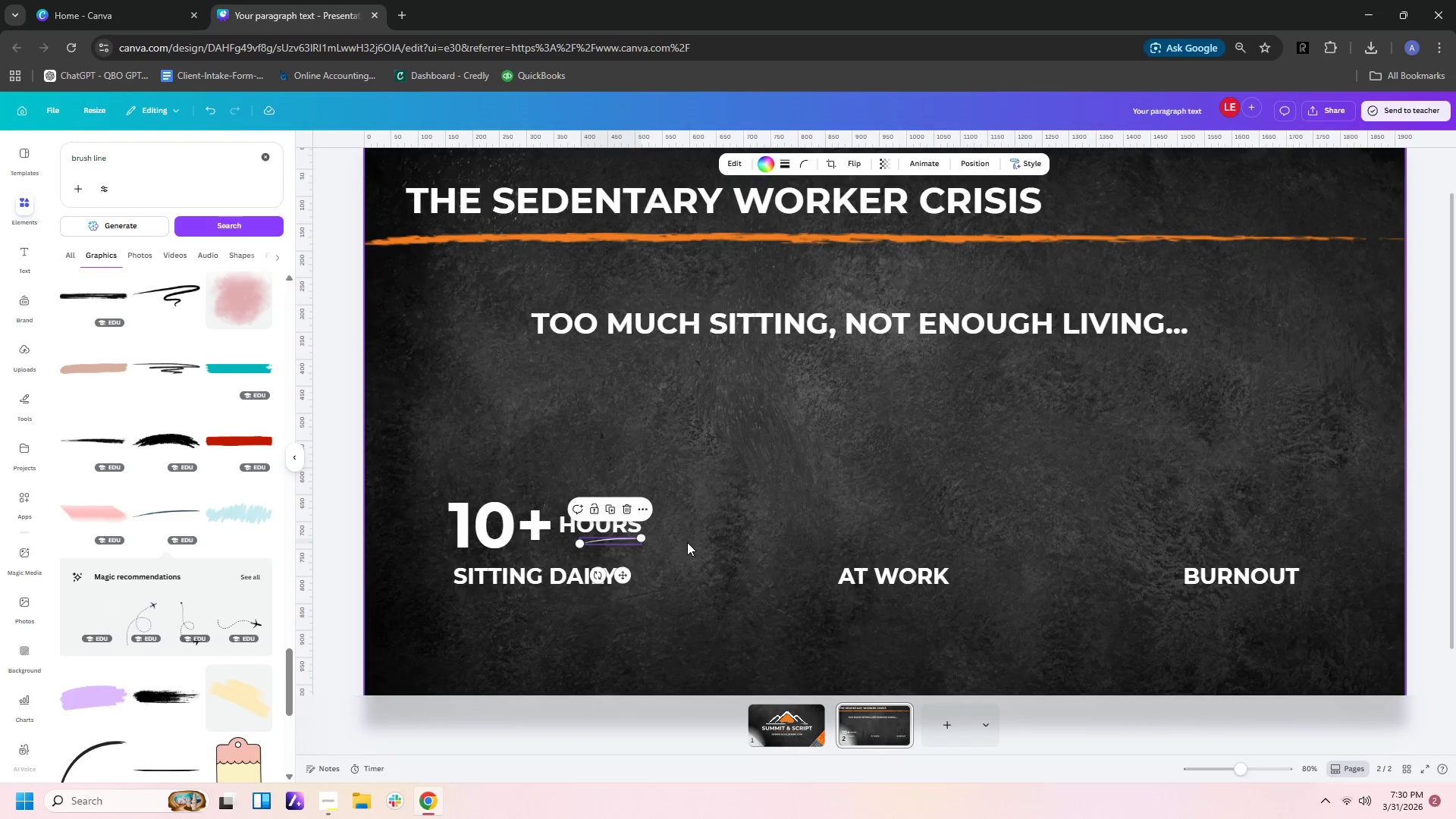 
left_click([687, 542])
 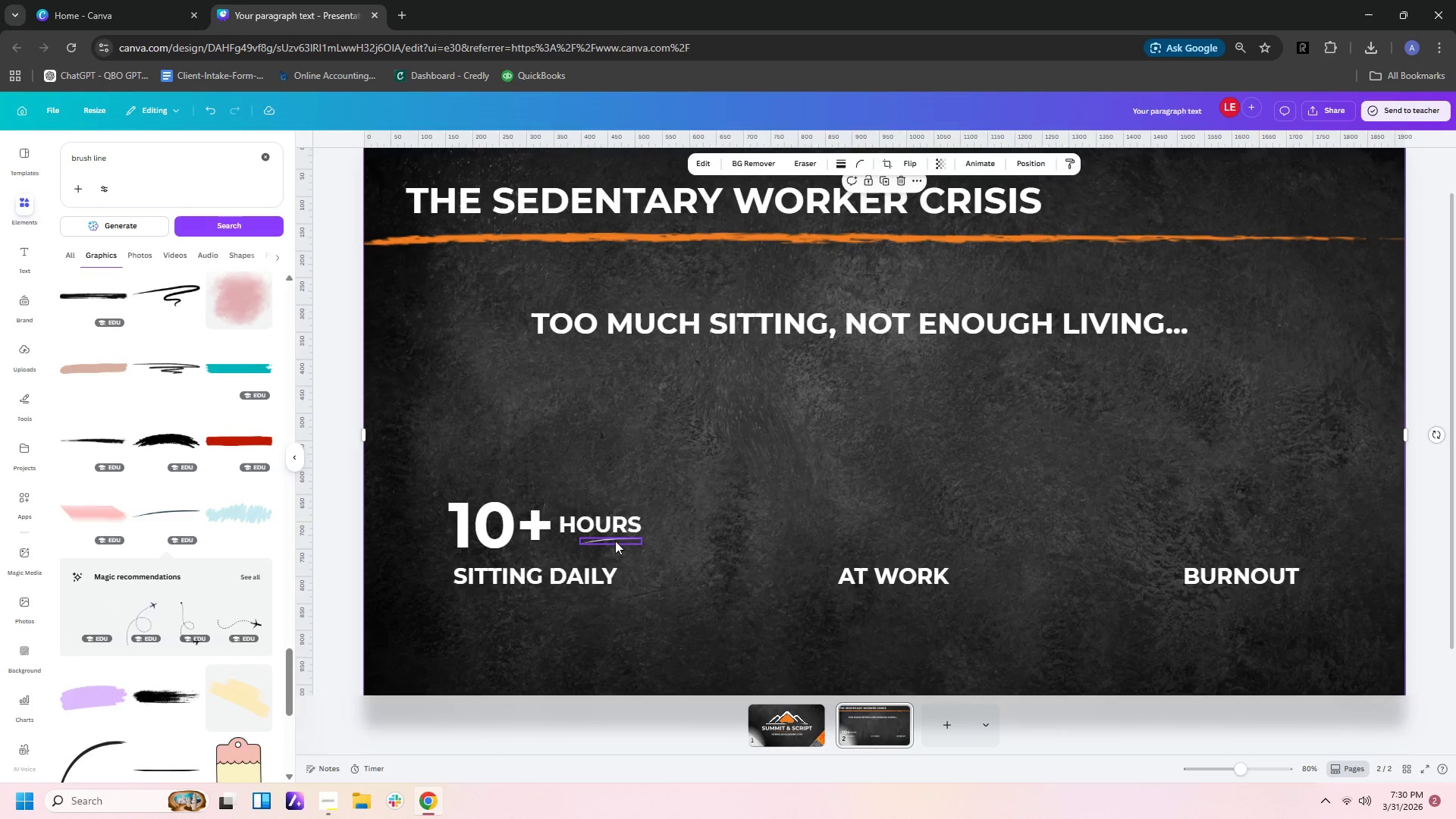 
left_click_drag(start_coordinate=[615, 541], to_coordinate=[607, 541])
 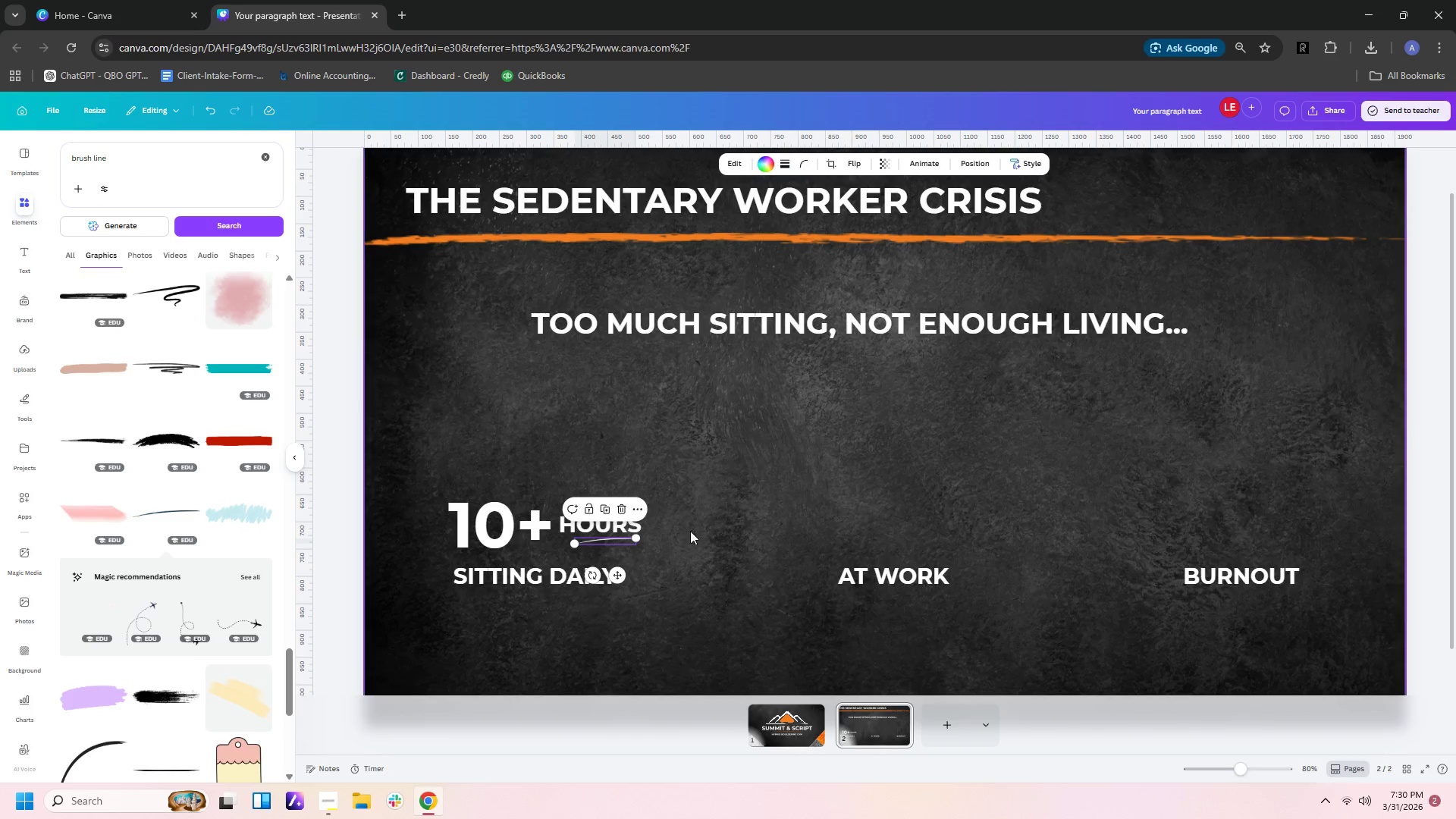 
left_click([690, 531])
 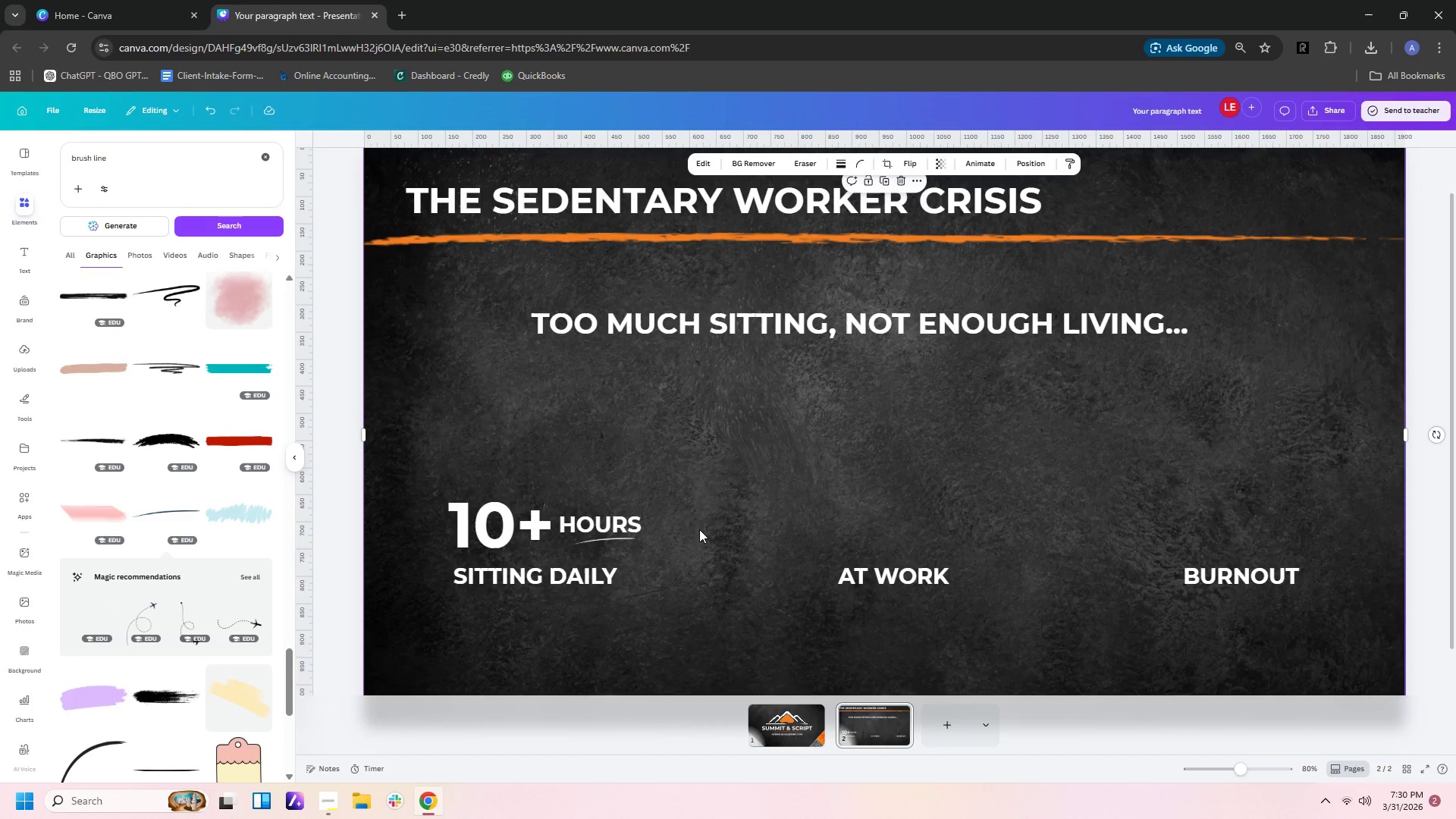 
hold_key(key=ControlLeft, duration=1.33)
scroll: coordinate [699, 529], scroll_direction: down, amount: 2.0
 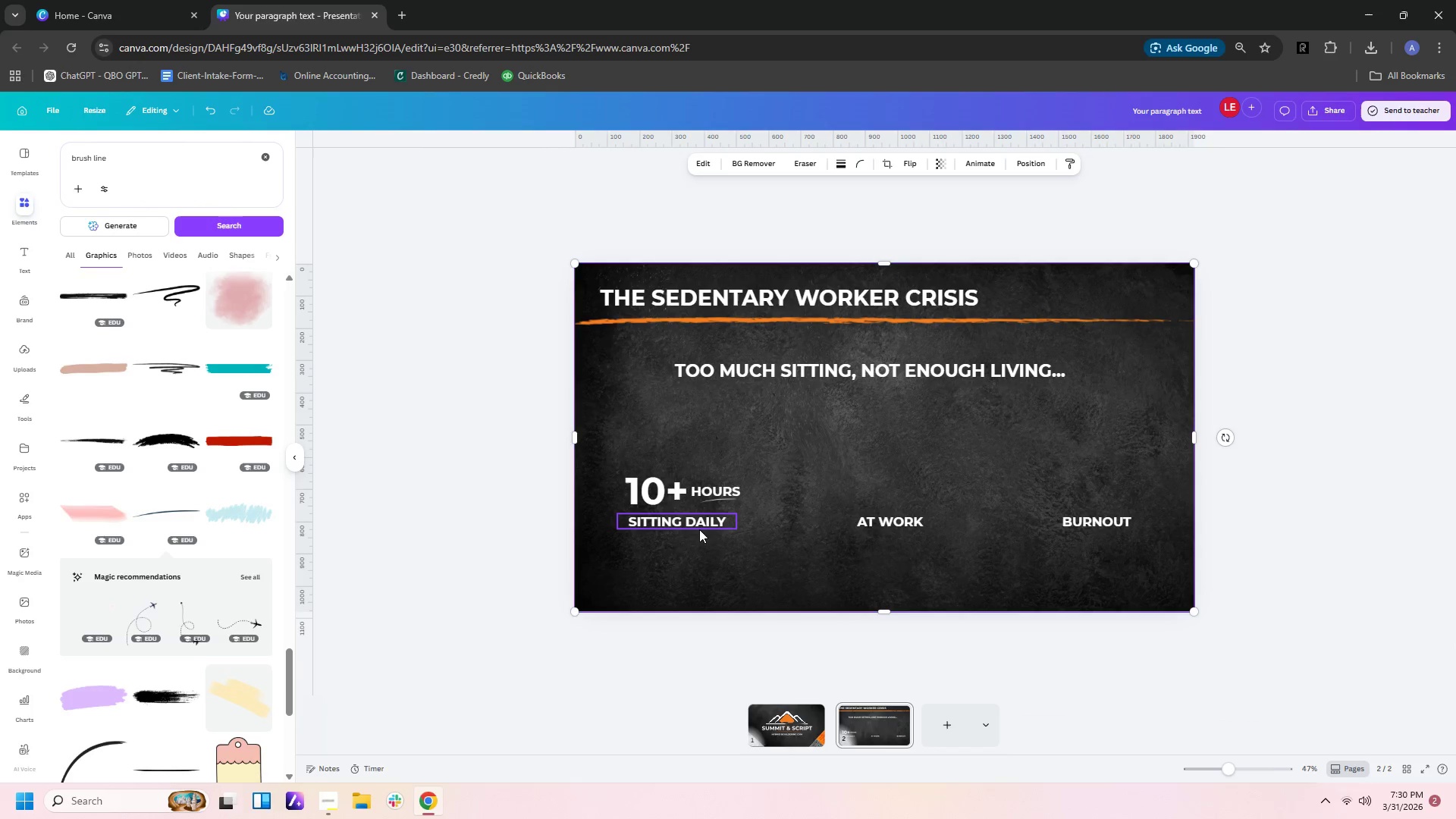 
left_click([719, 494])
 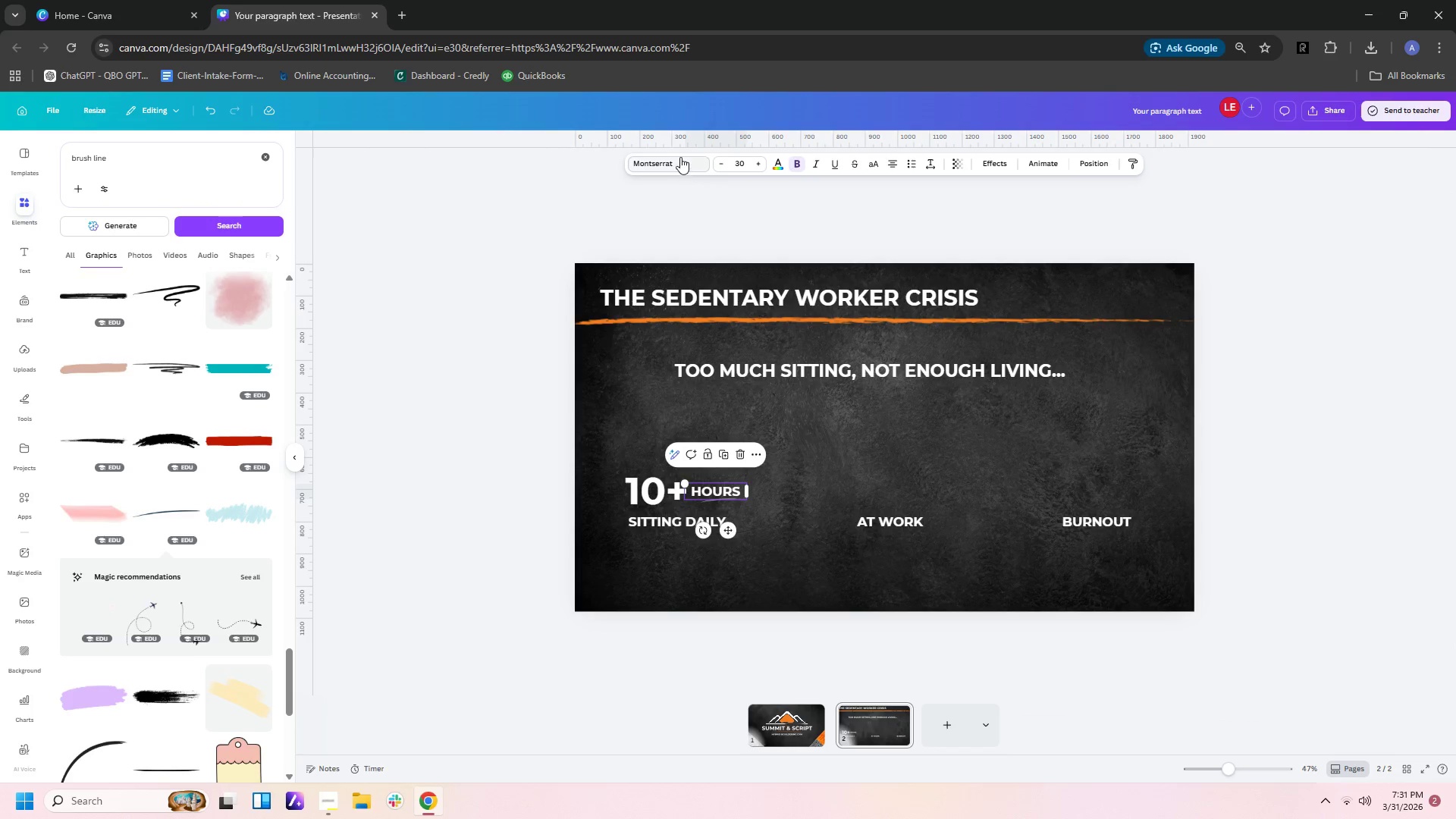 
left_click([680, 157])
 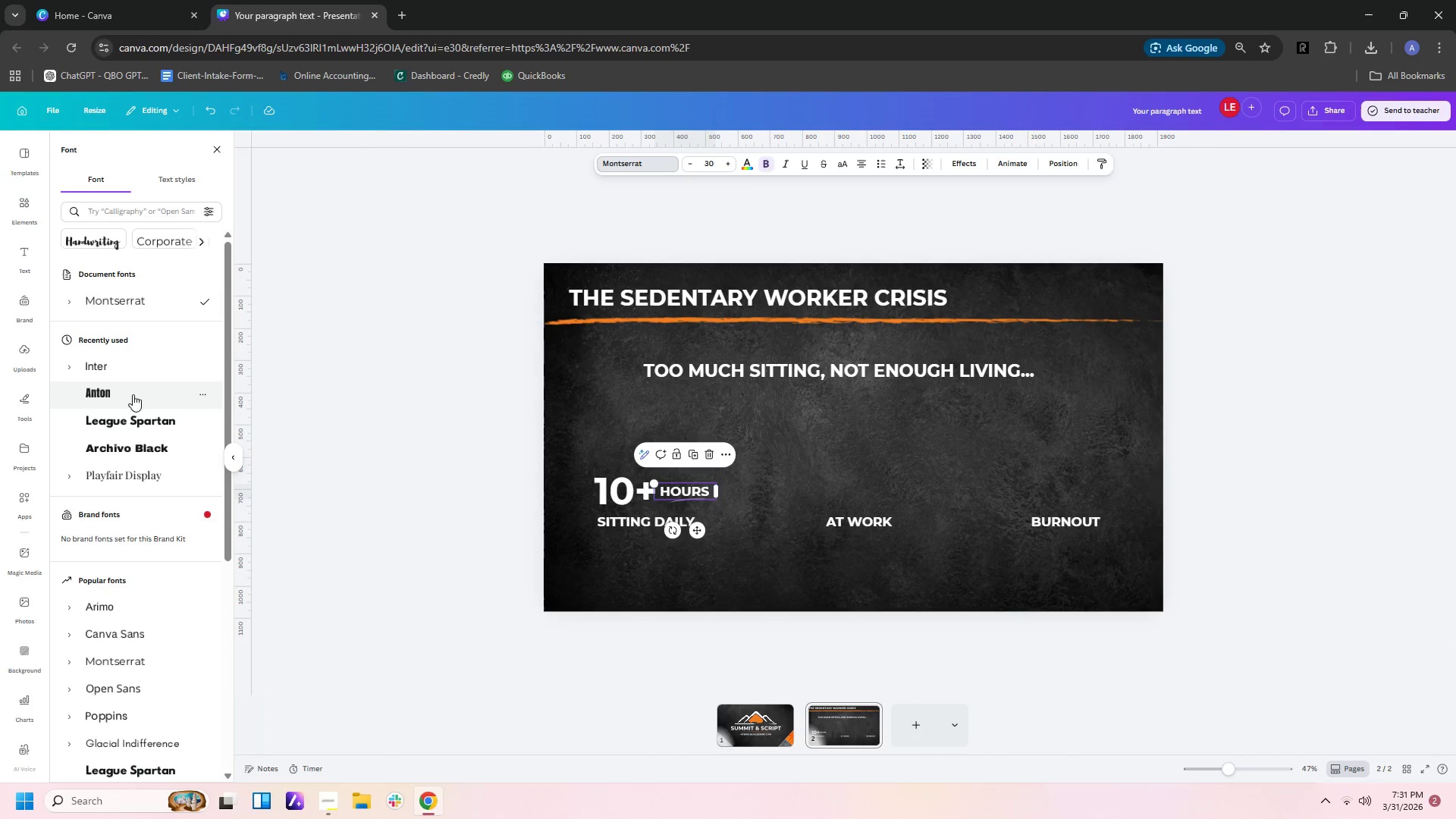 
left_click([133, 369])
 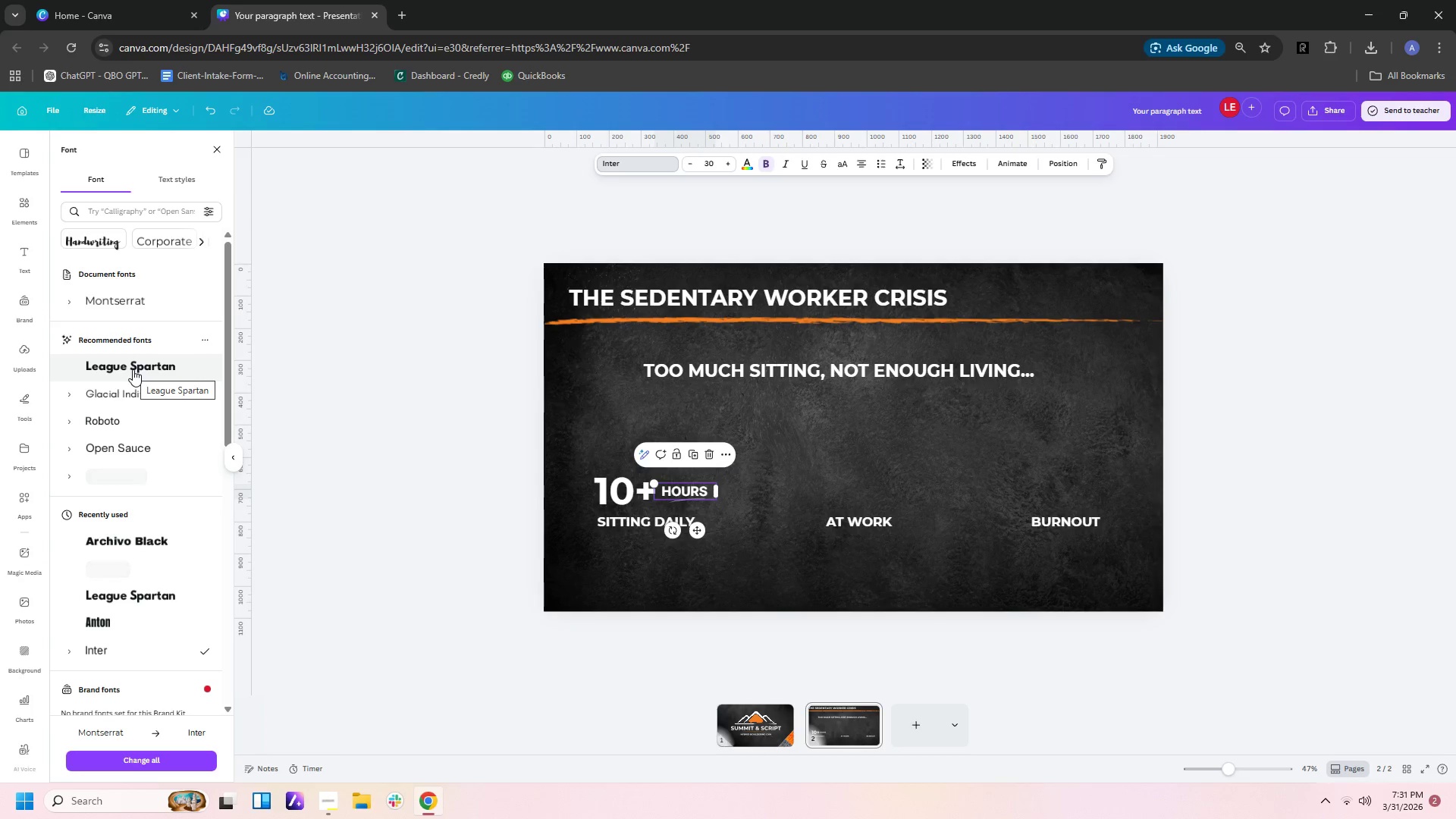 
wait(6.84)
 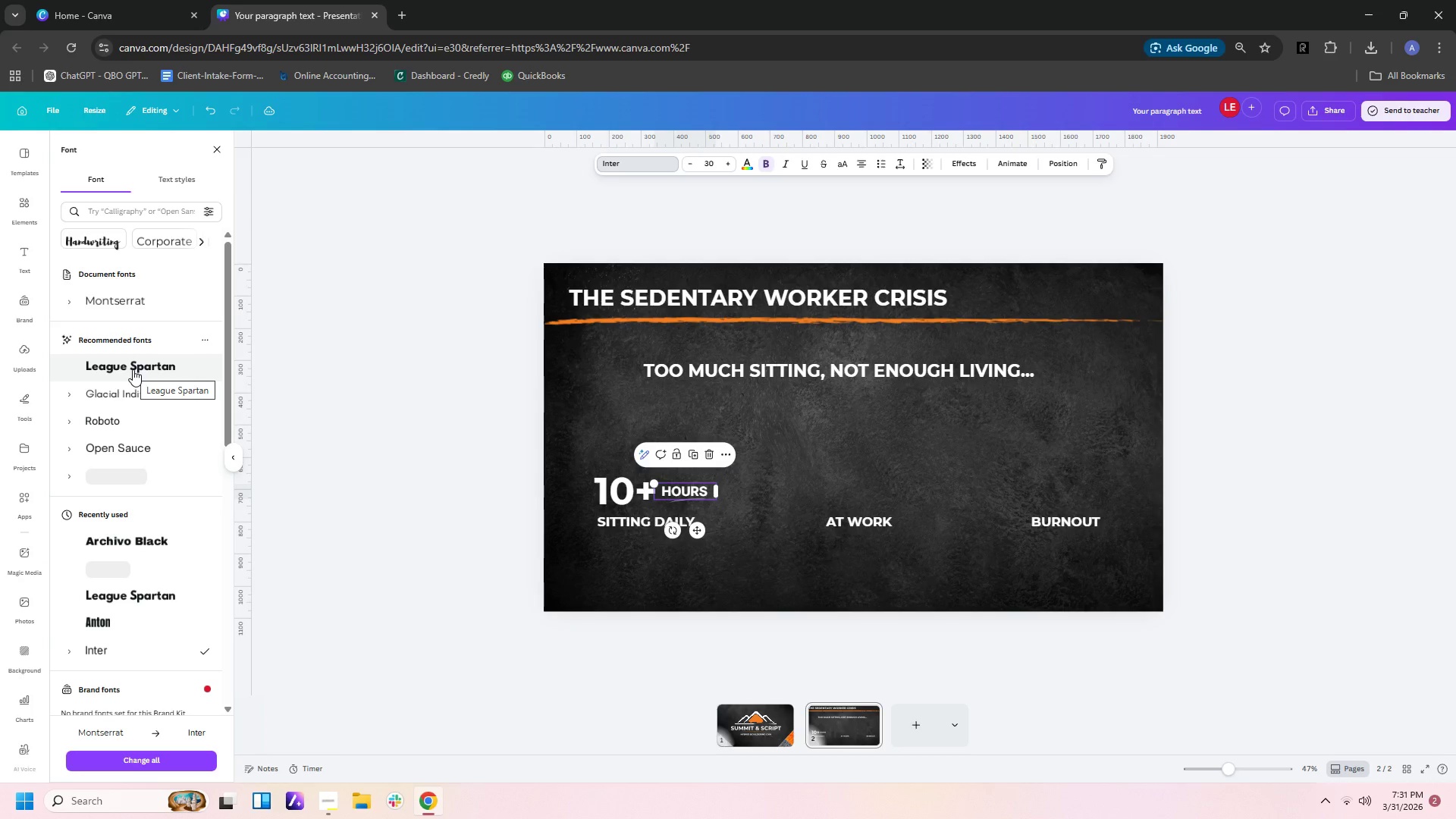 
left_click([130, 623])
 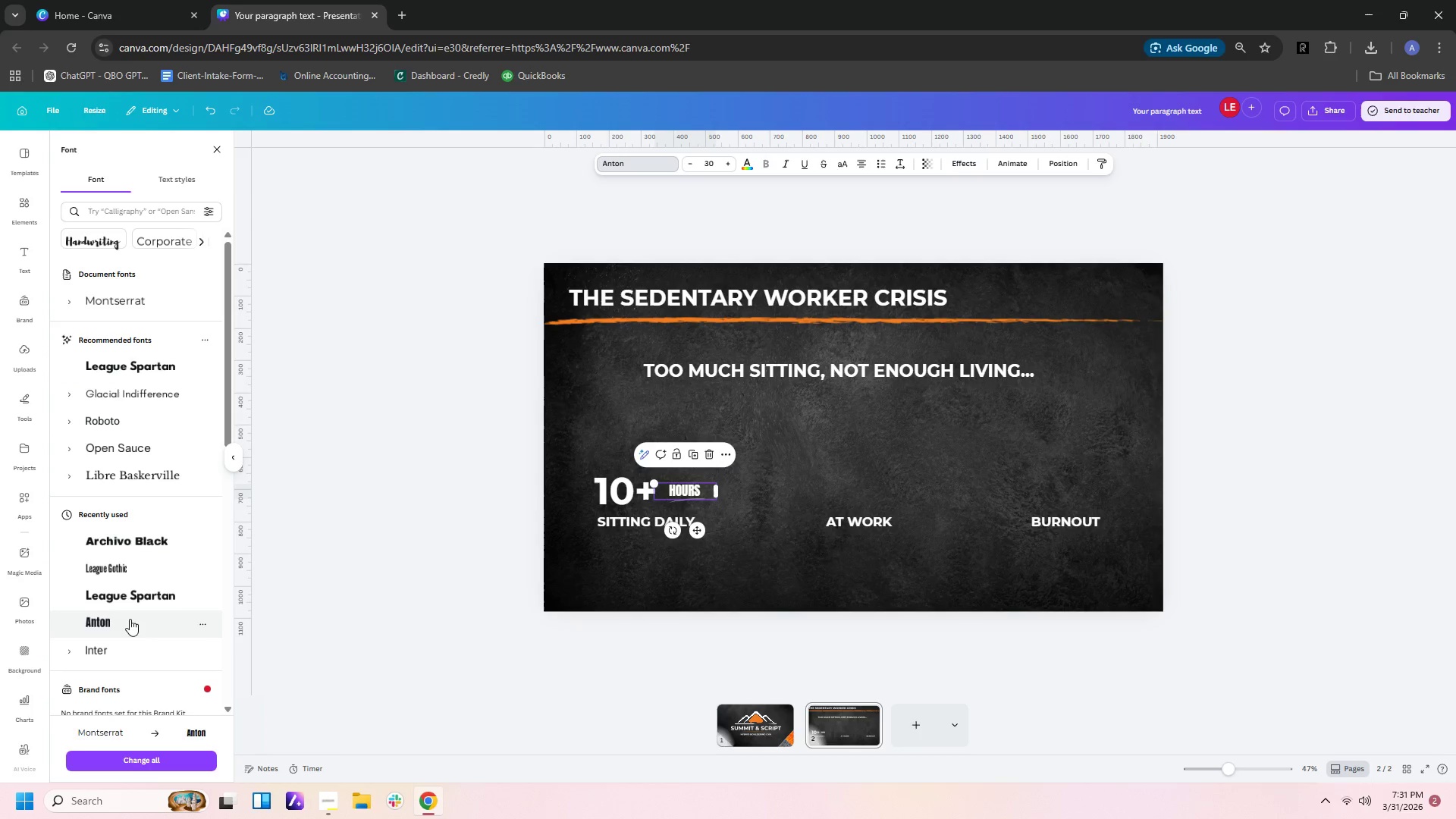 
left_click([130, 567])
 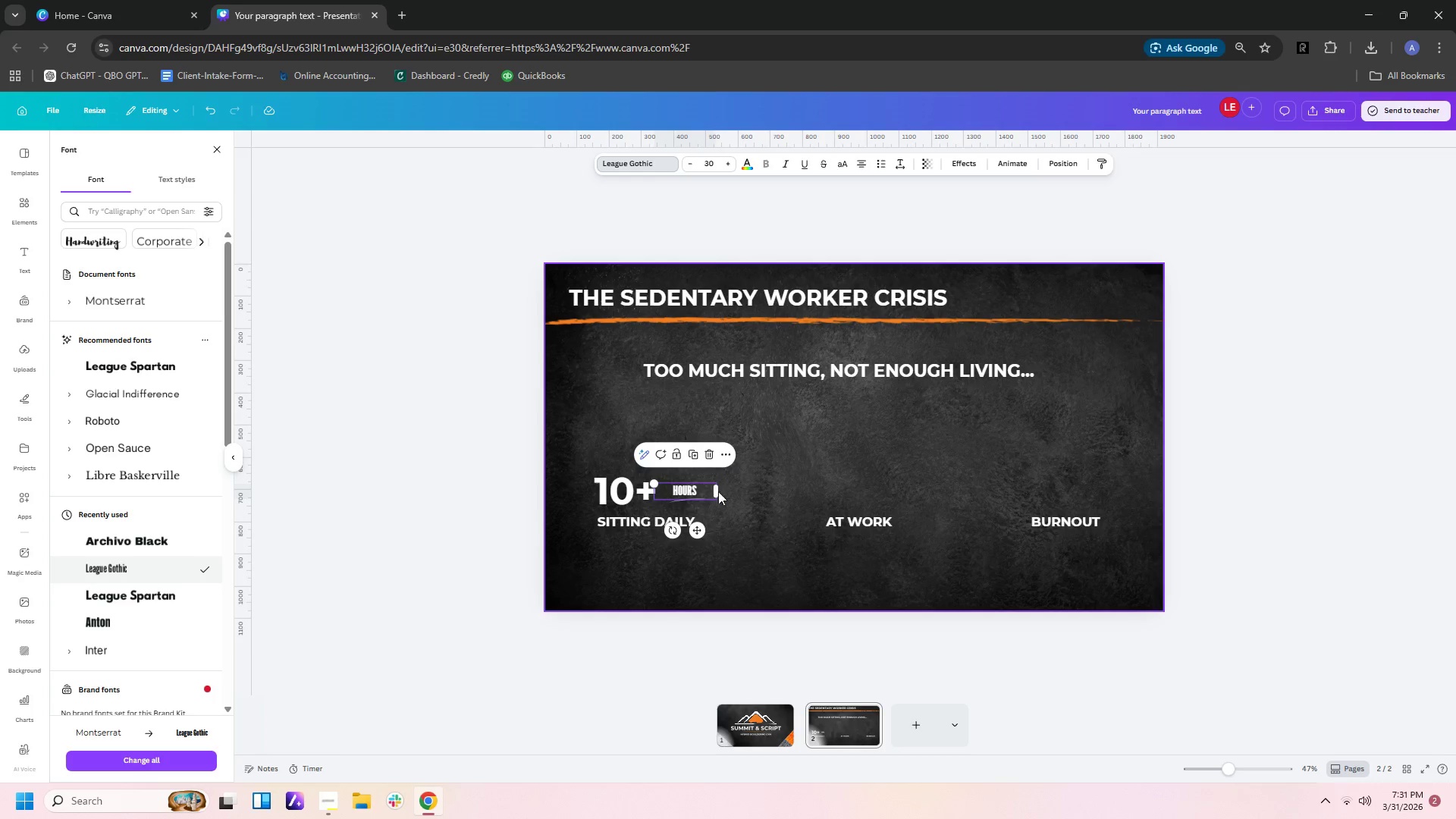 
left_click_drag(start_coordinate=[716, 491], to_coordinate=[700, 501])
 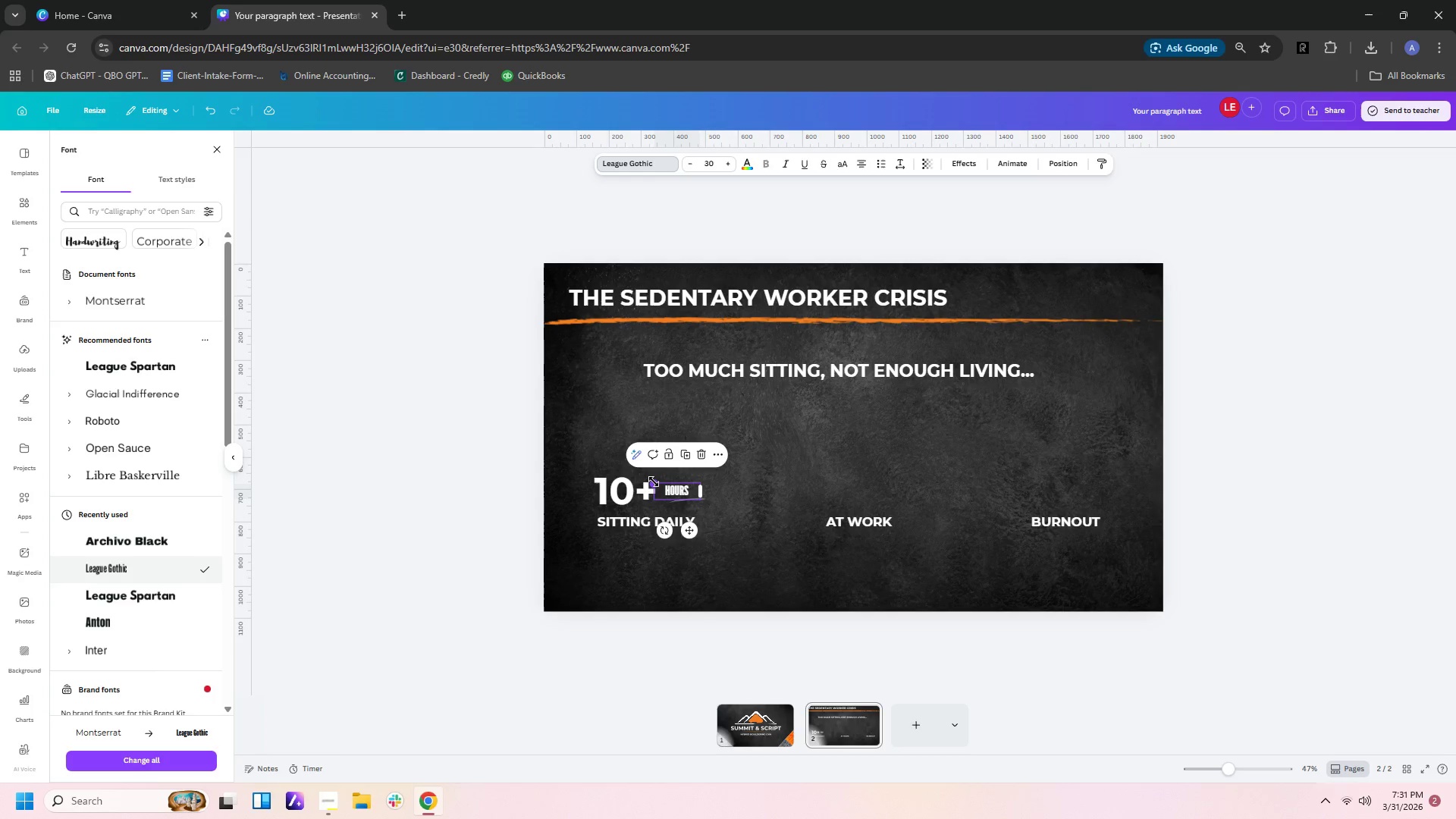 
left_click_drag(start_coordinate=[654, 482], to_coordinate=[632, 460])
 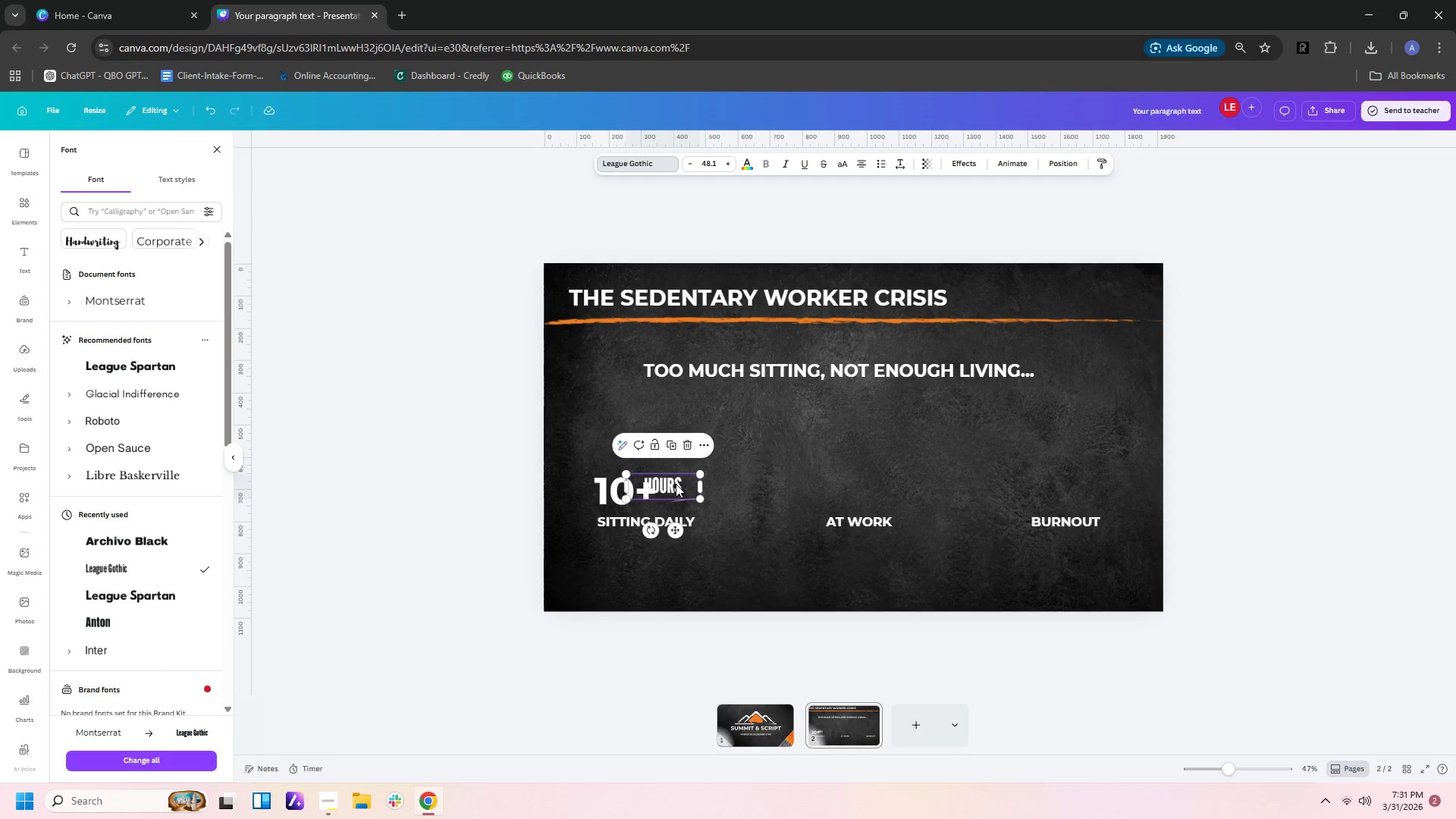 
left_click_drag(start_coordinate=[676, 484], to_coordinate=[692, 483])
 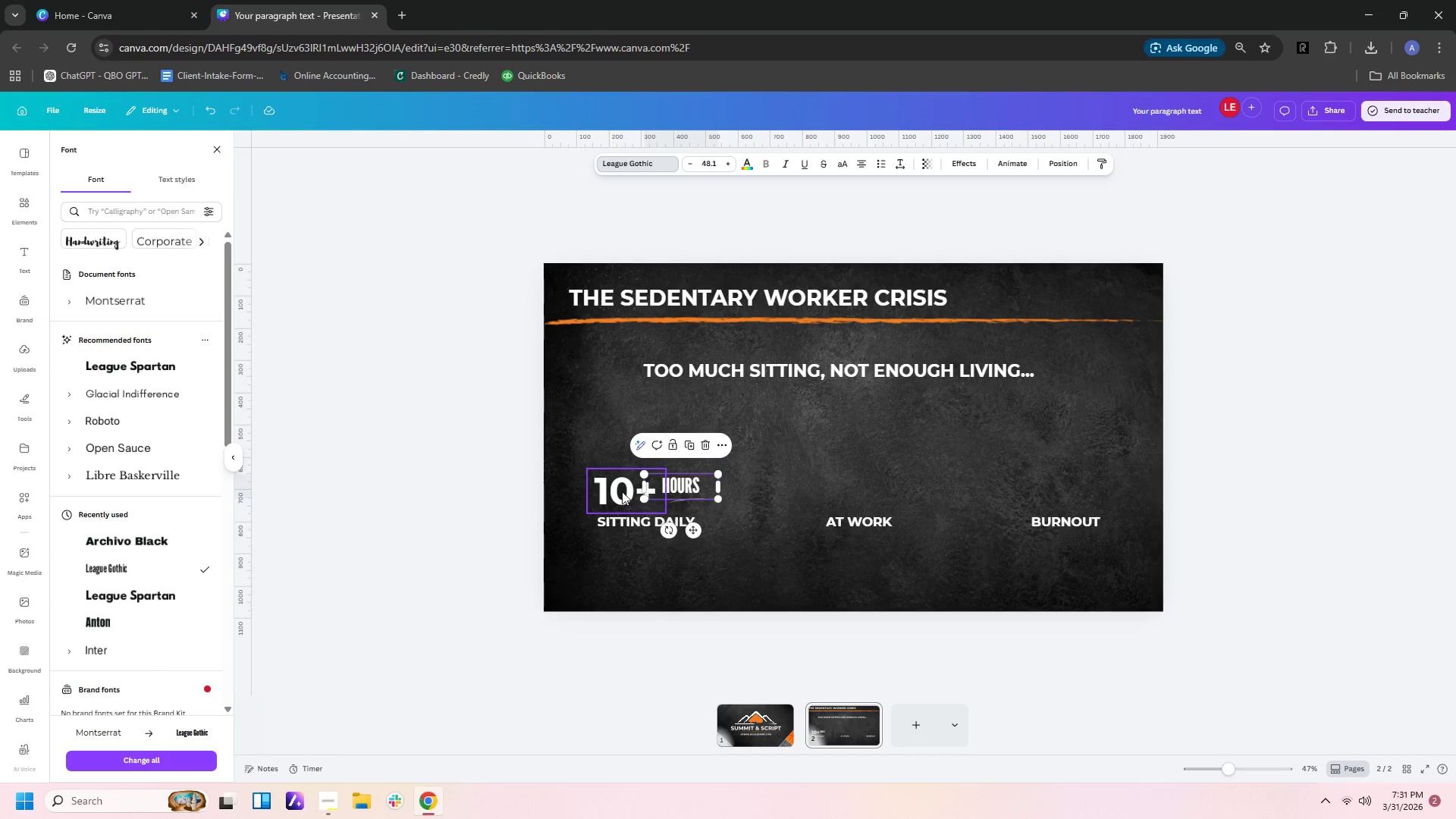 
left_click([621, 491])
 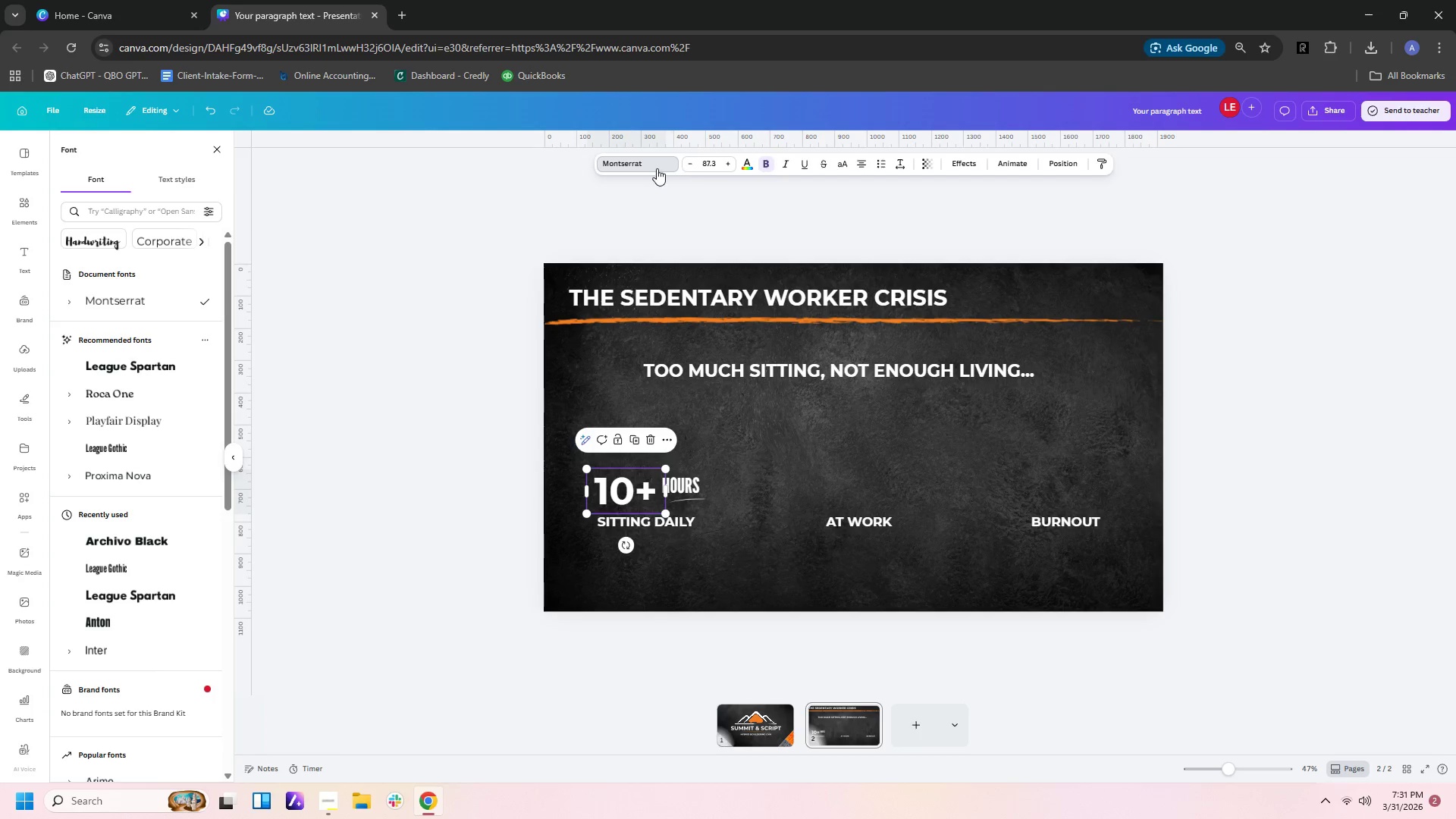 
left_click([653, 167])
 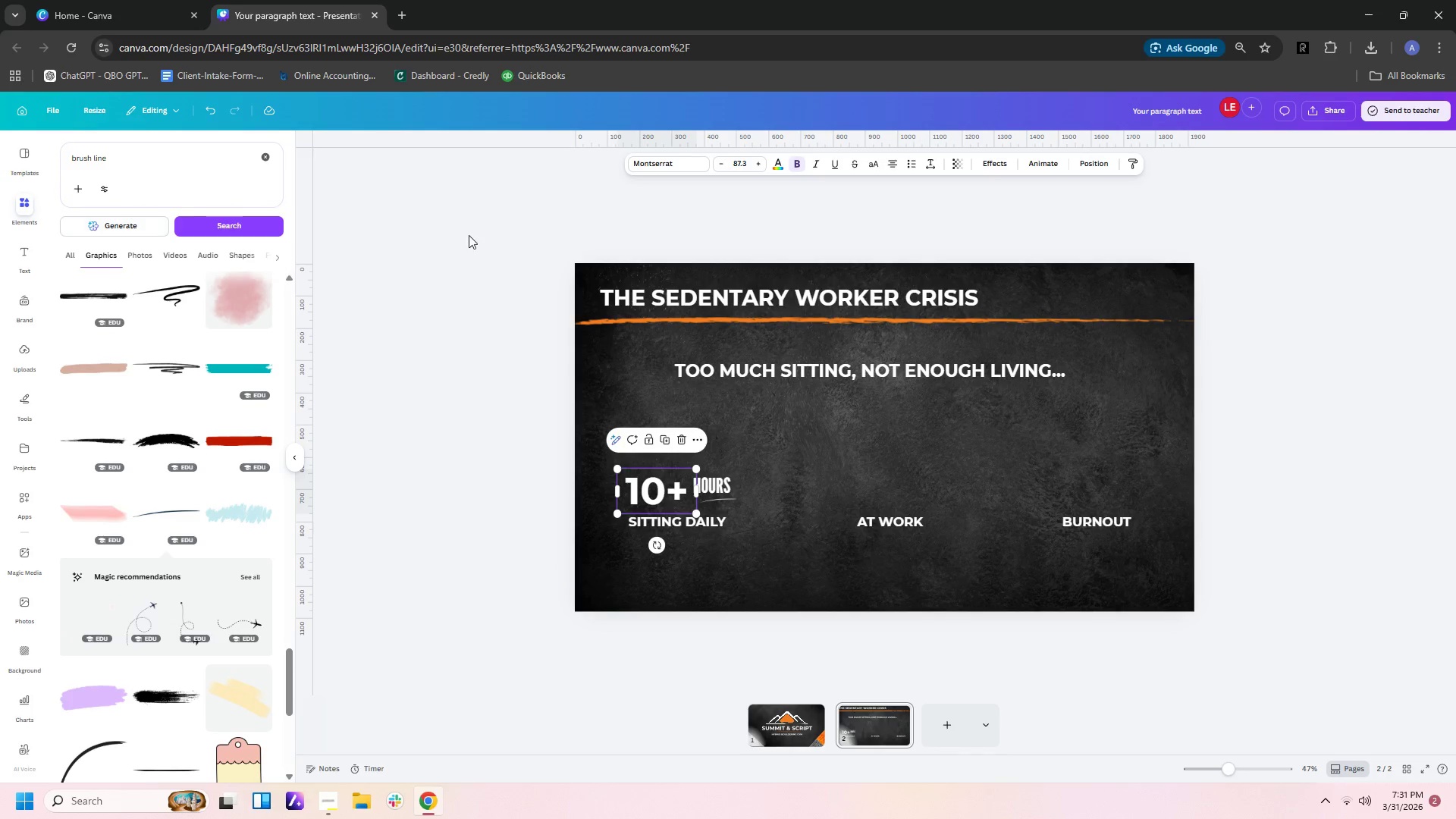 
left_click([656, 165])
 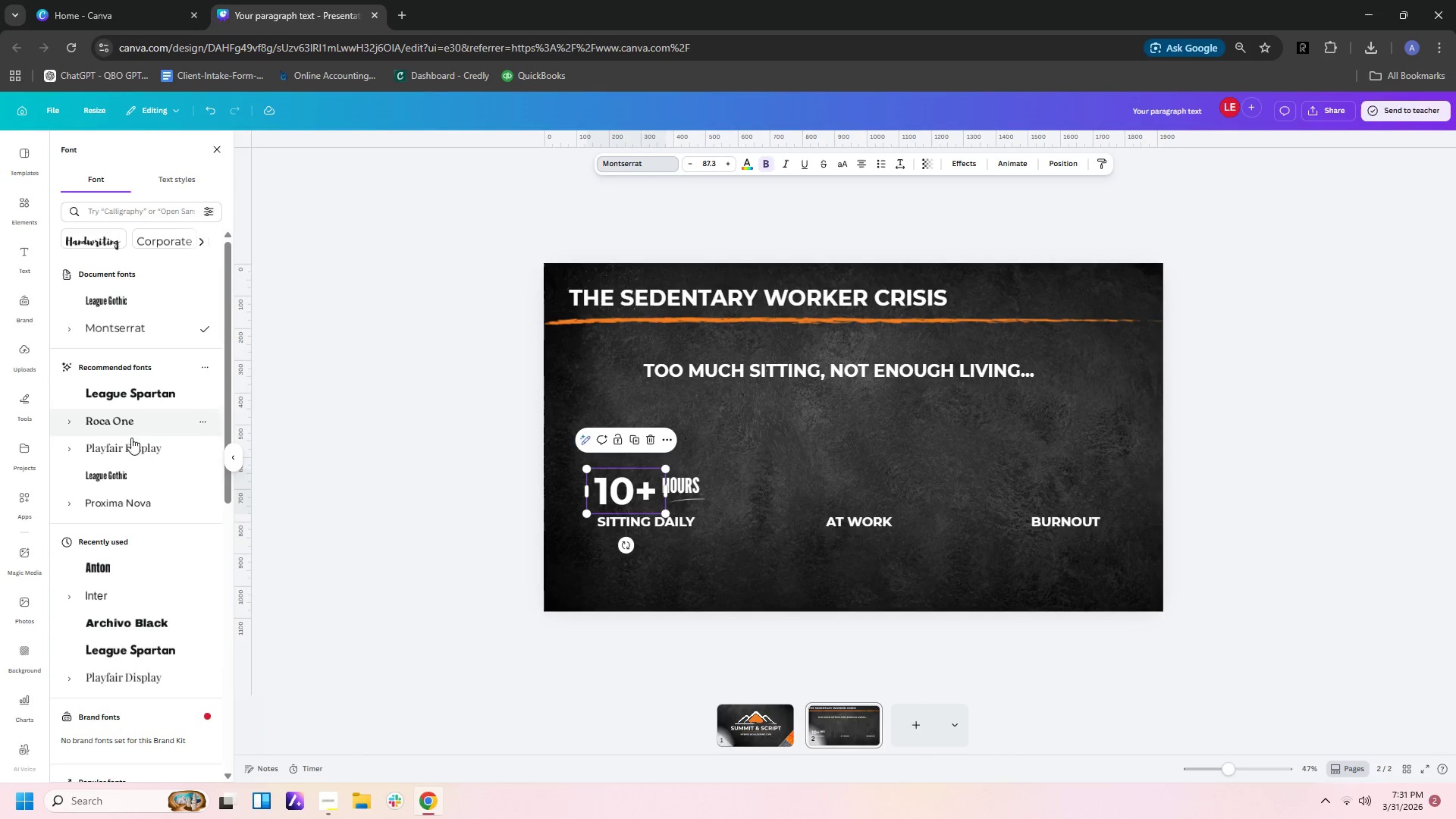 
mouse_move([133, 619])
 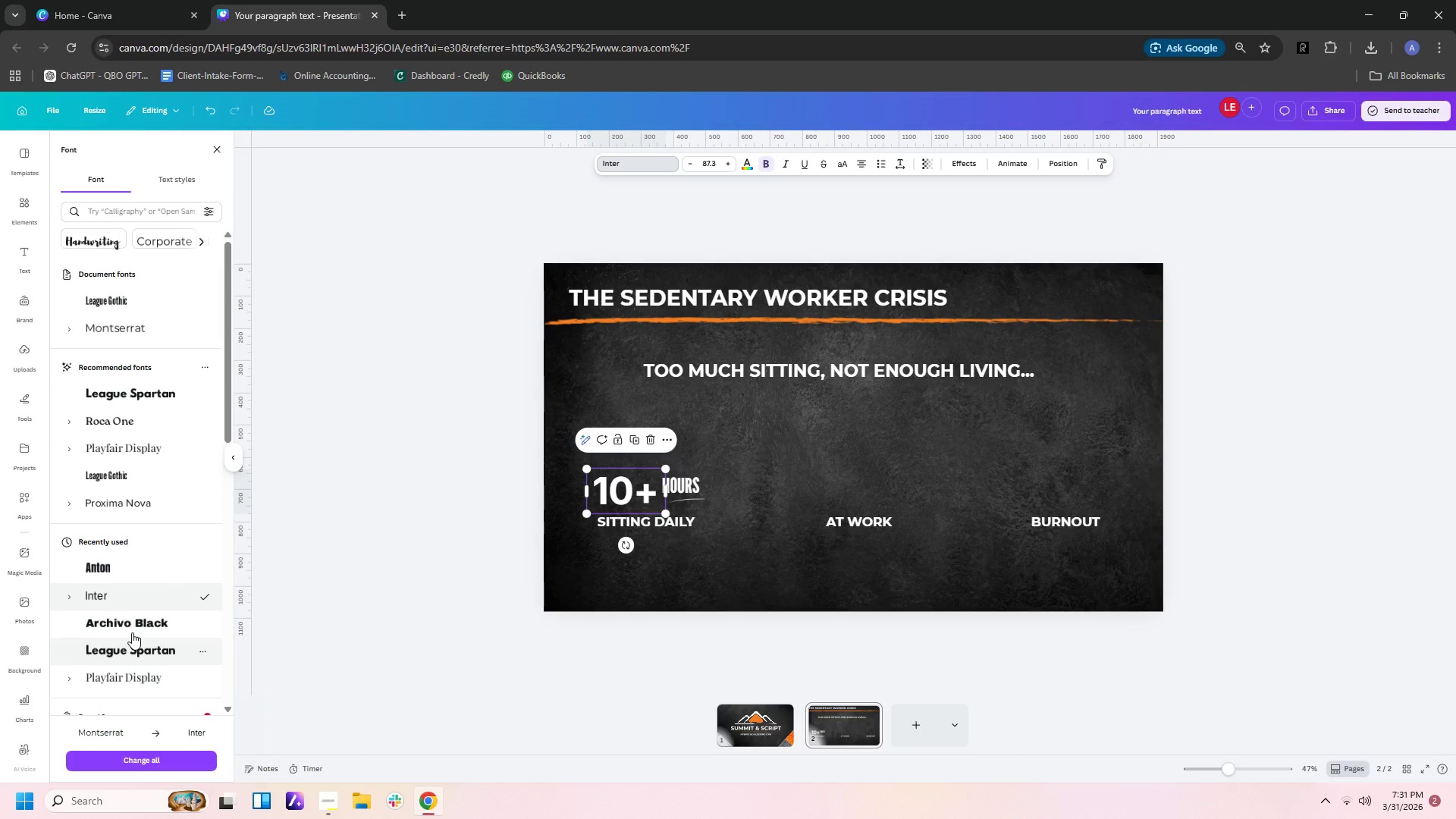 
scroll: coordinate [133, 629], scroll_direction: down, amount: 1.0
 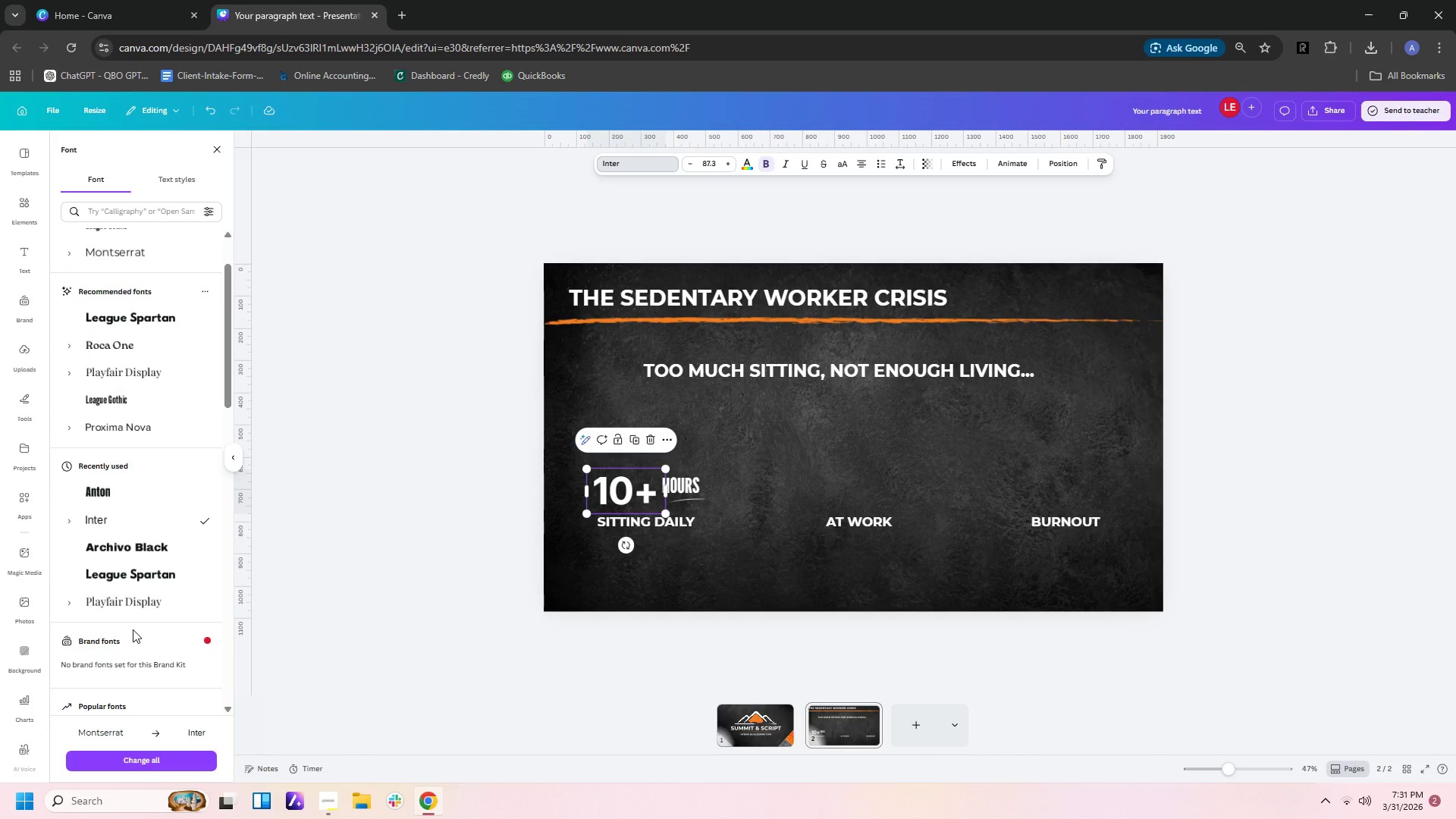 
scroll: coordinate [133, 629], scroll_direction: up, amount: 1.0
 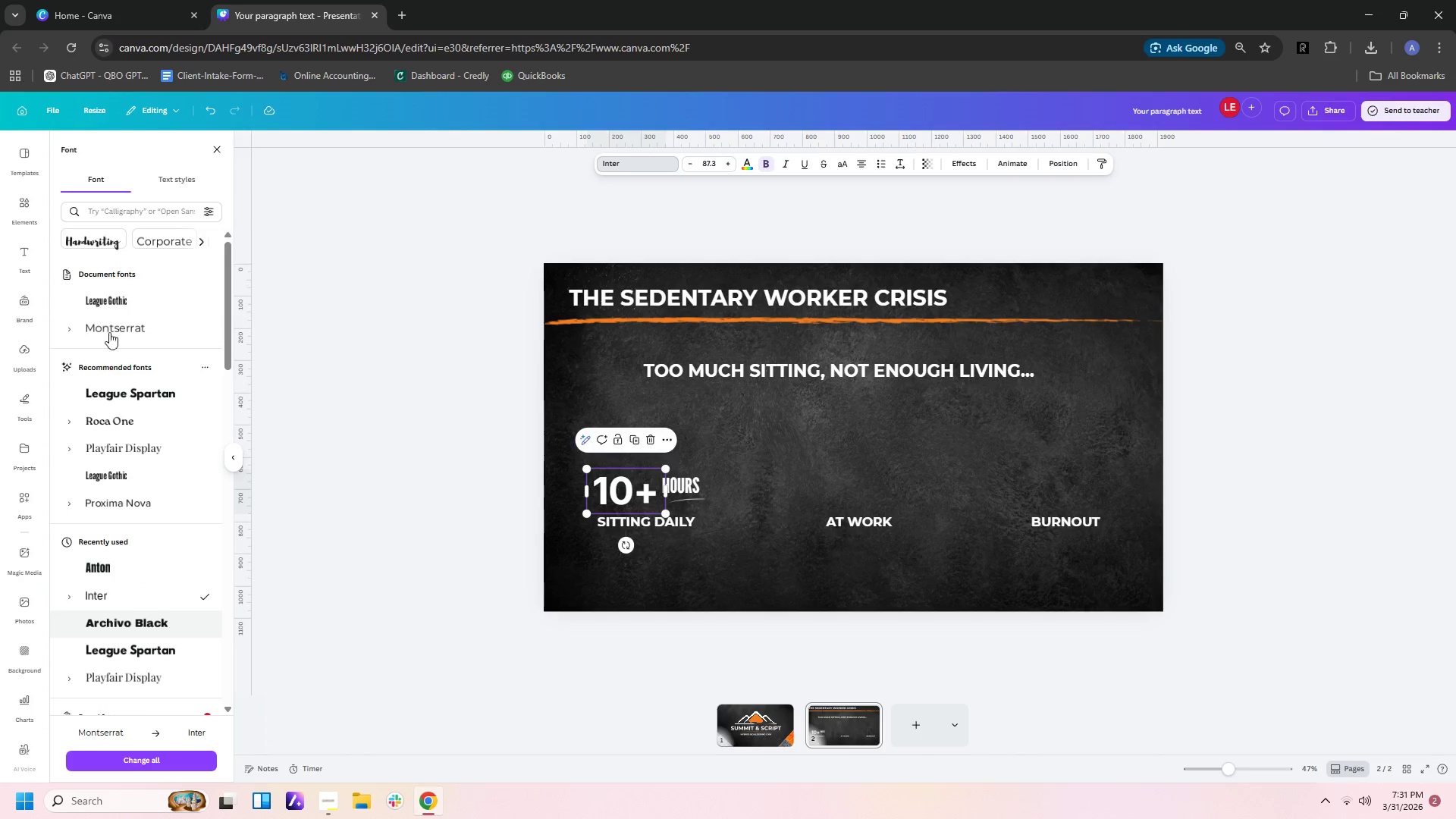 
left_click([113, 298])
 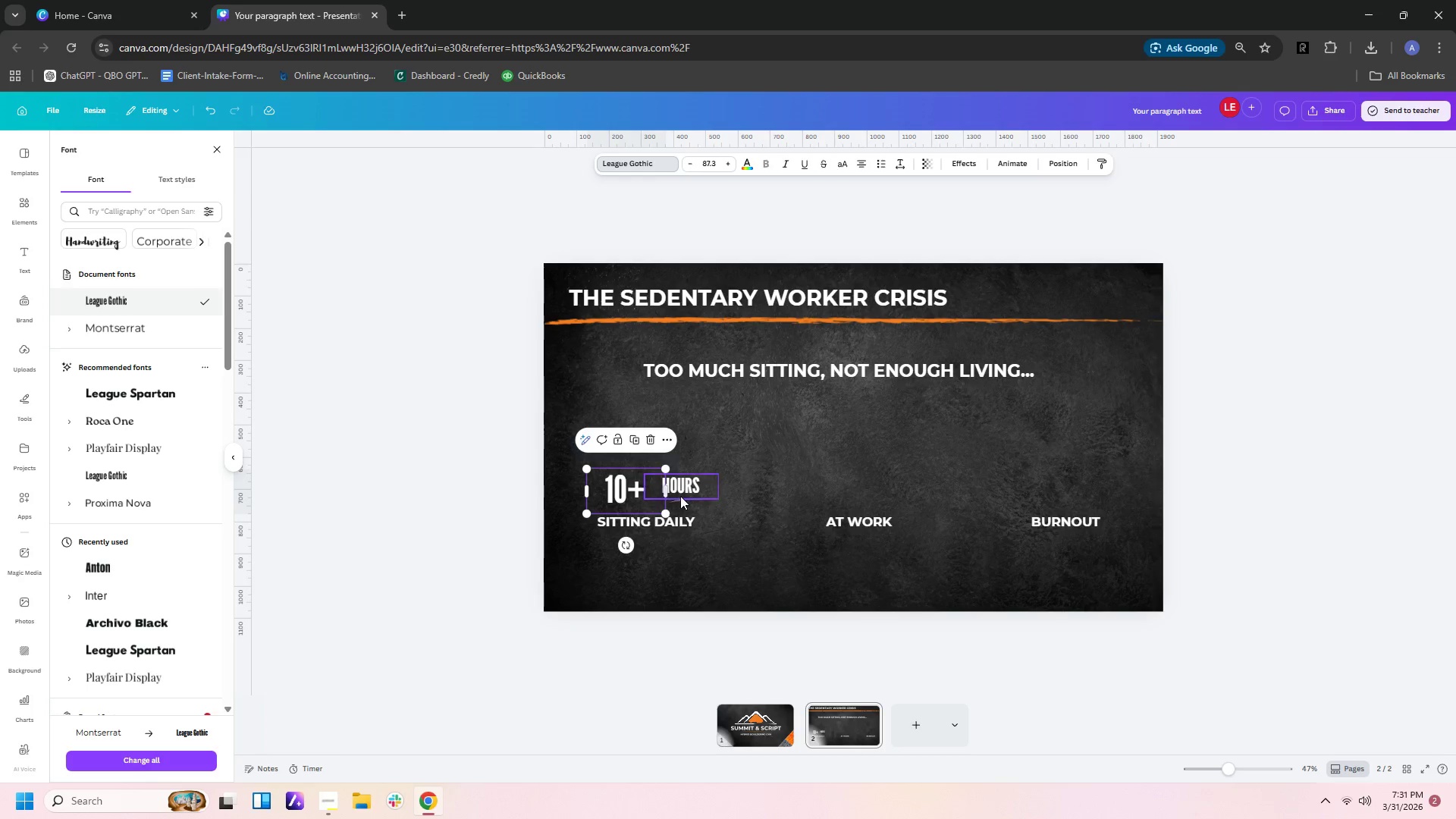 
left_click_drag(start_coordinate=[667, 493], to_coordinate=[632, 491])
 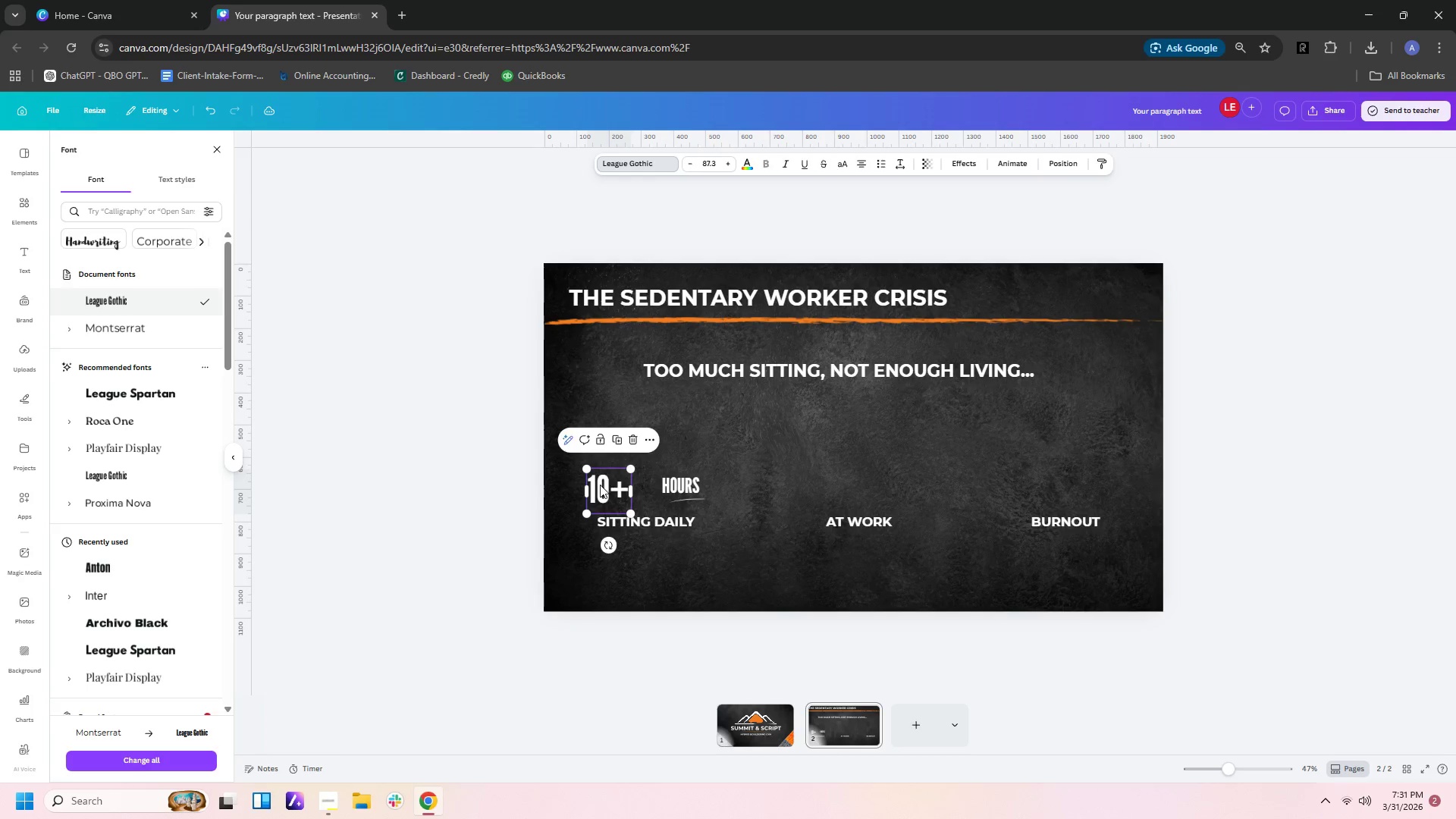 
left_click_drag(start_coordinate=[599, 485], to_coordinate=[613, 484])
 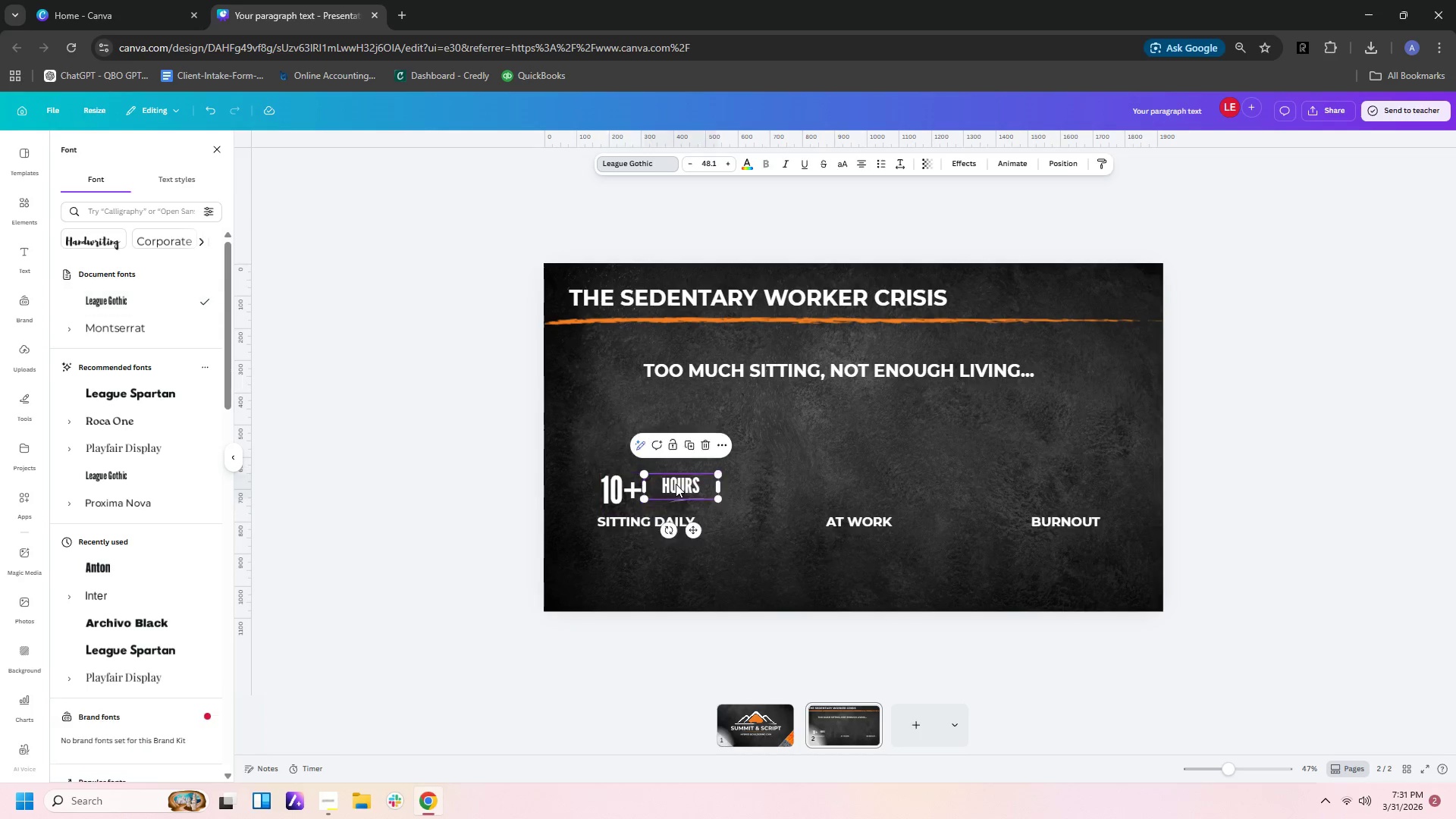 
left_click_drag(start_coordinate=[675, 484], to_coordinate=[656, 484])
 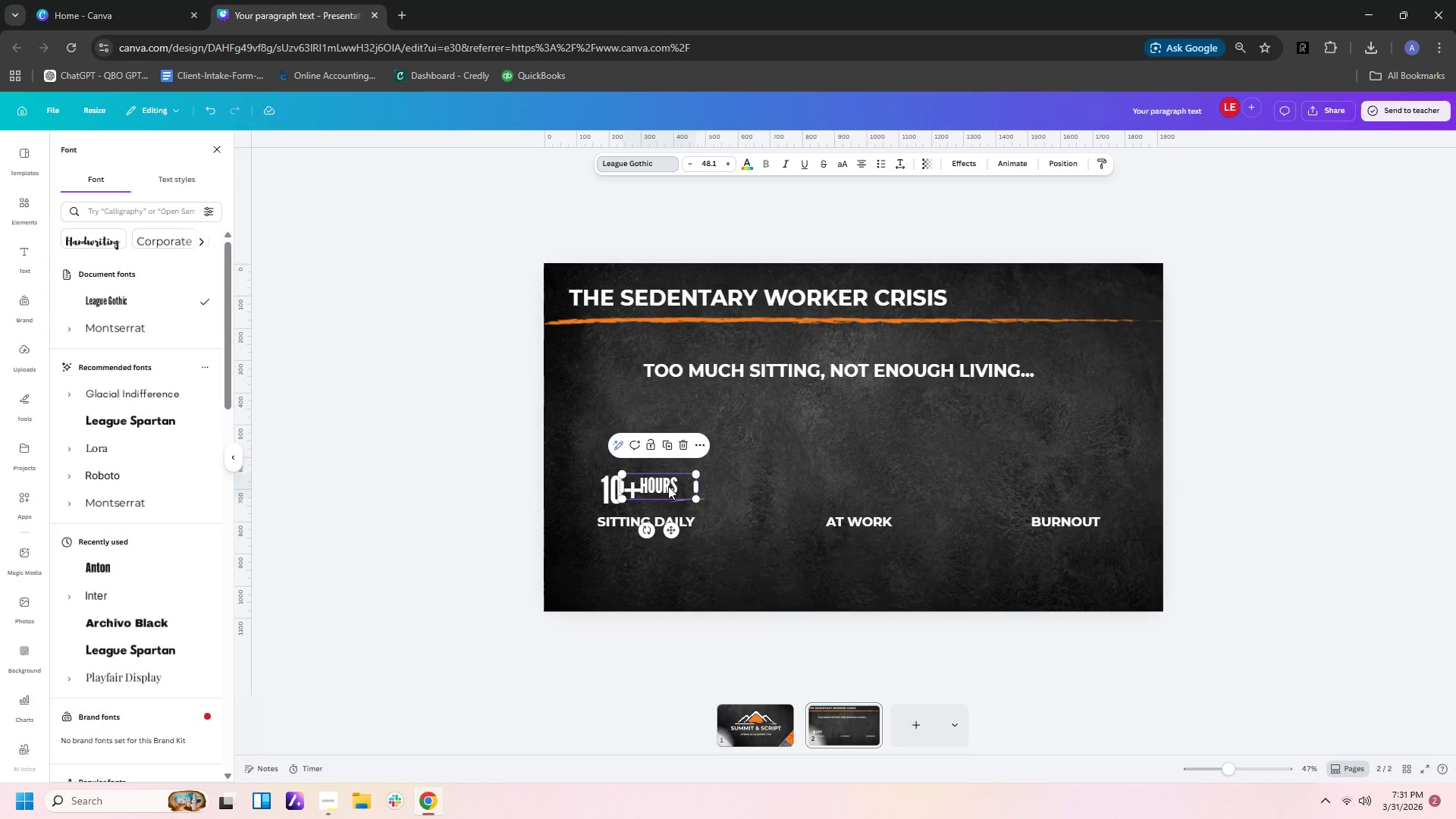 
left_click_drag(start_coordinate=[667, 486], to_coordinate=[671, 488])
 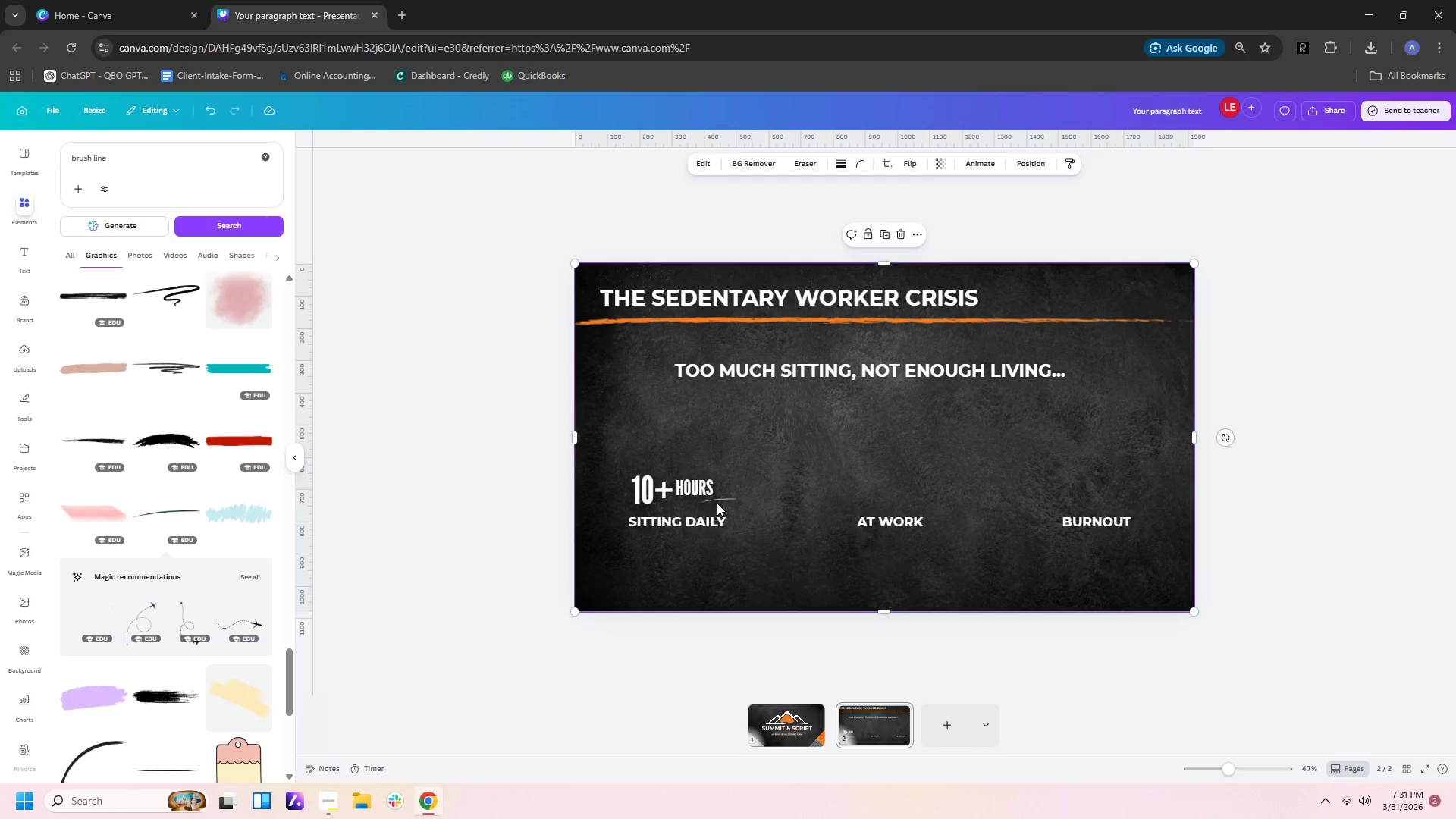 
left_click([717, 501])
 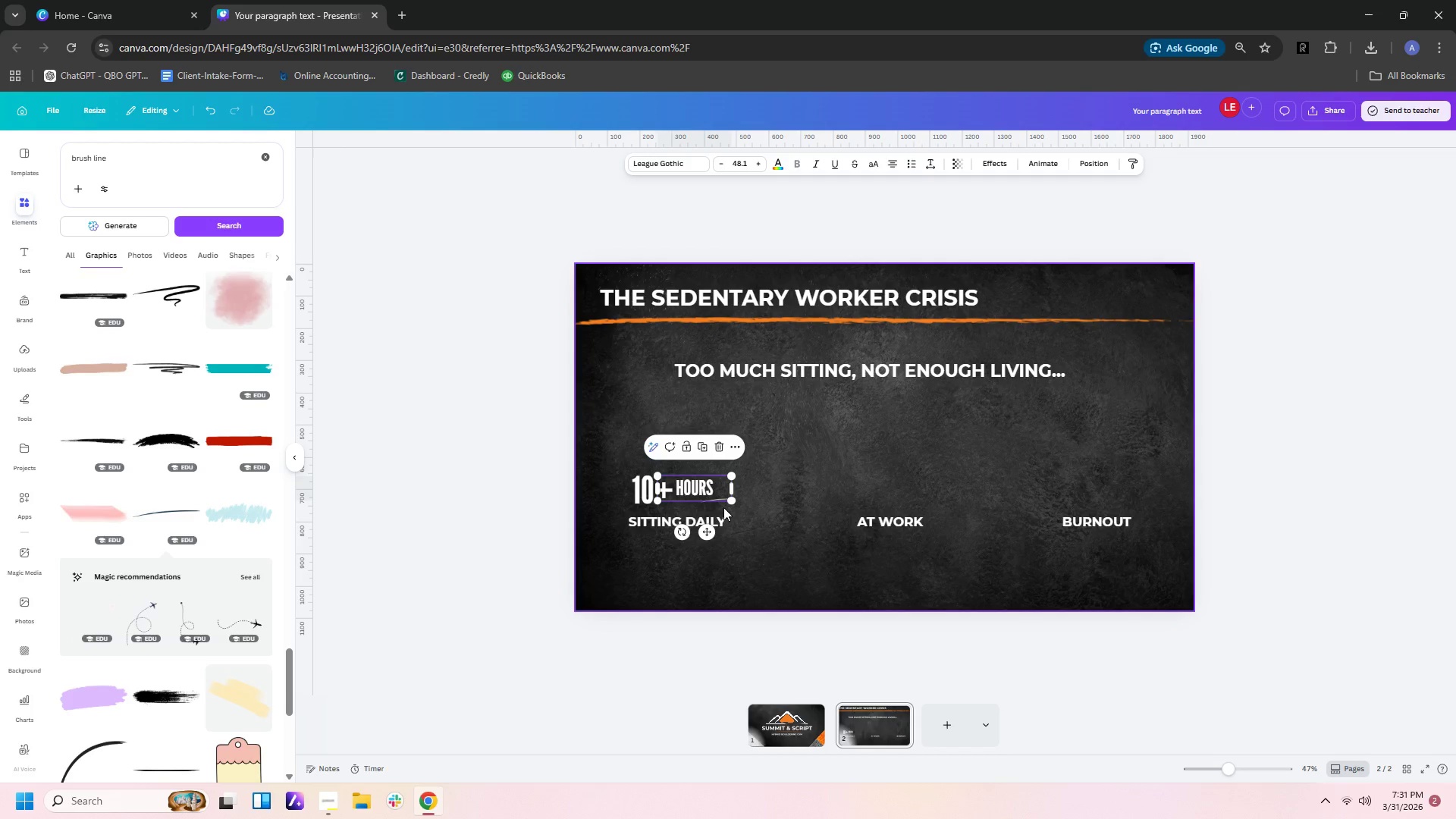 
left_click([723, 507])
 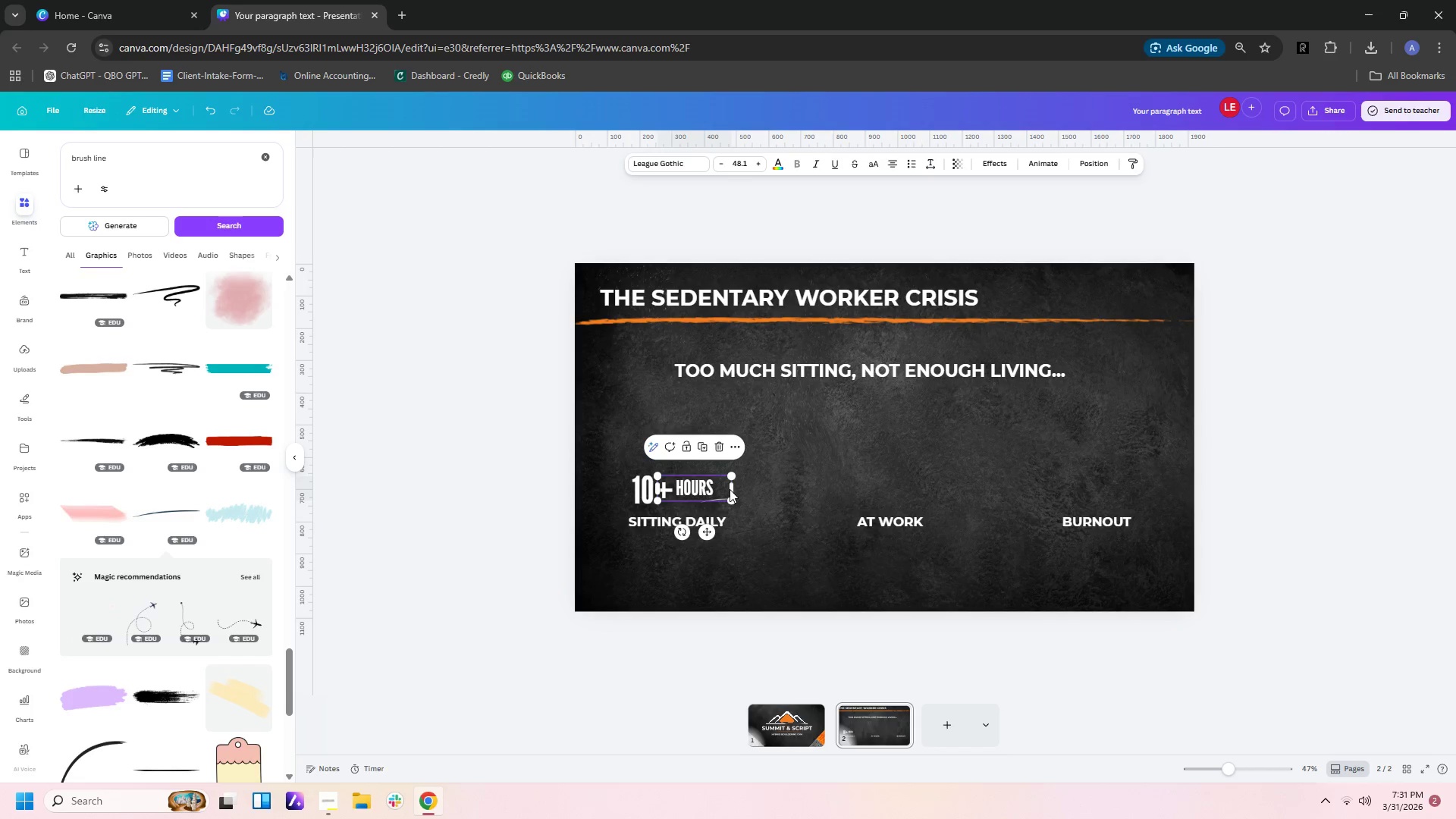 
left_click_drag(start_coordinate=[733, 487], to_coordinate=[704, 487])
 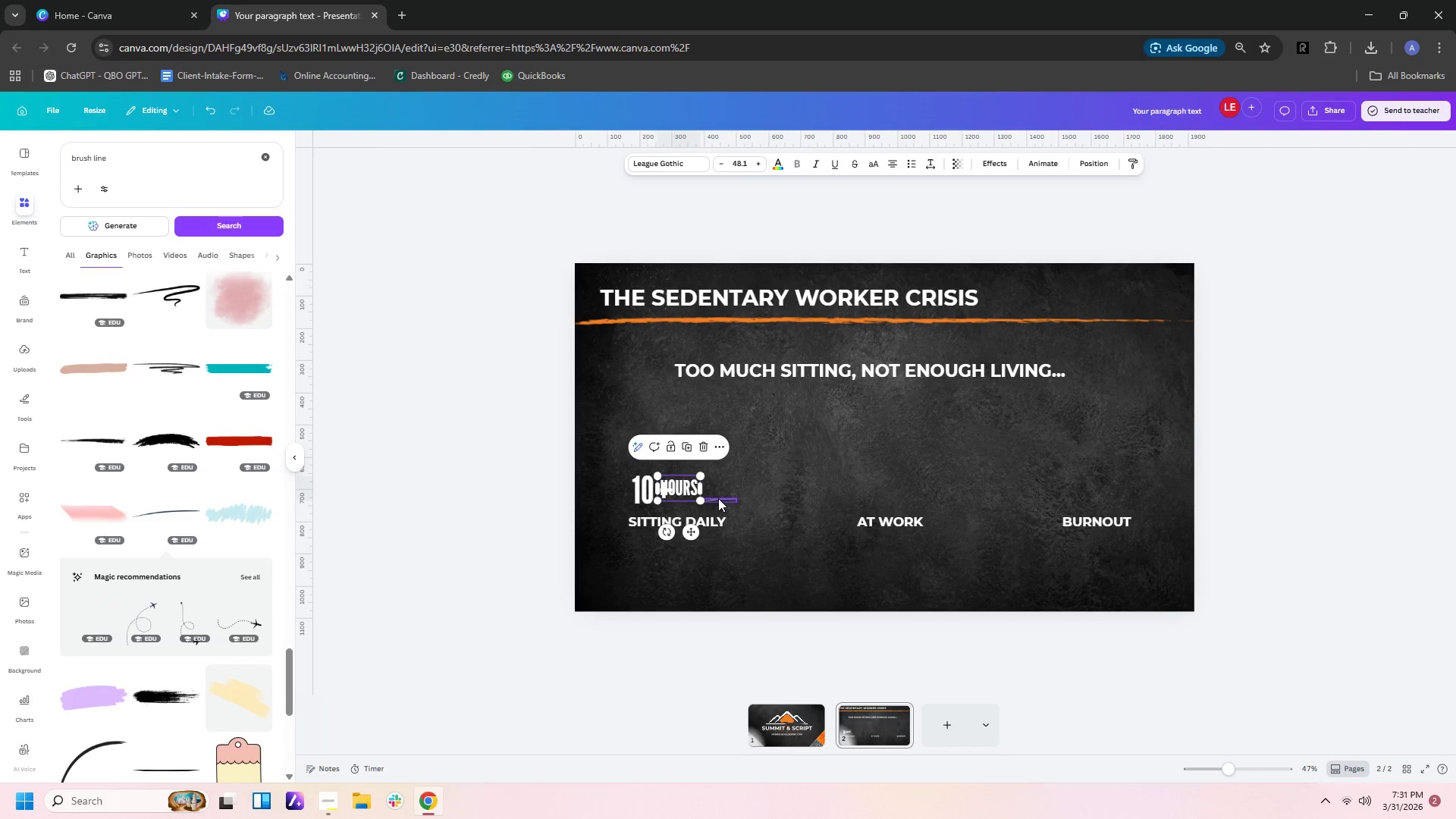 
left_click_drag(start_coordinate=[718, 498], to_coordinate=[698, 503])
 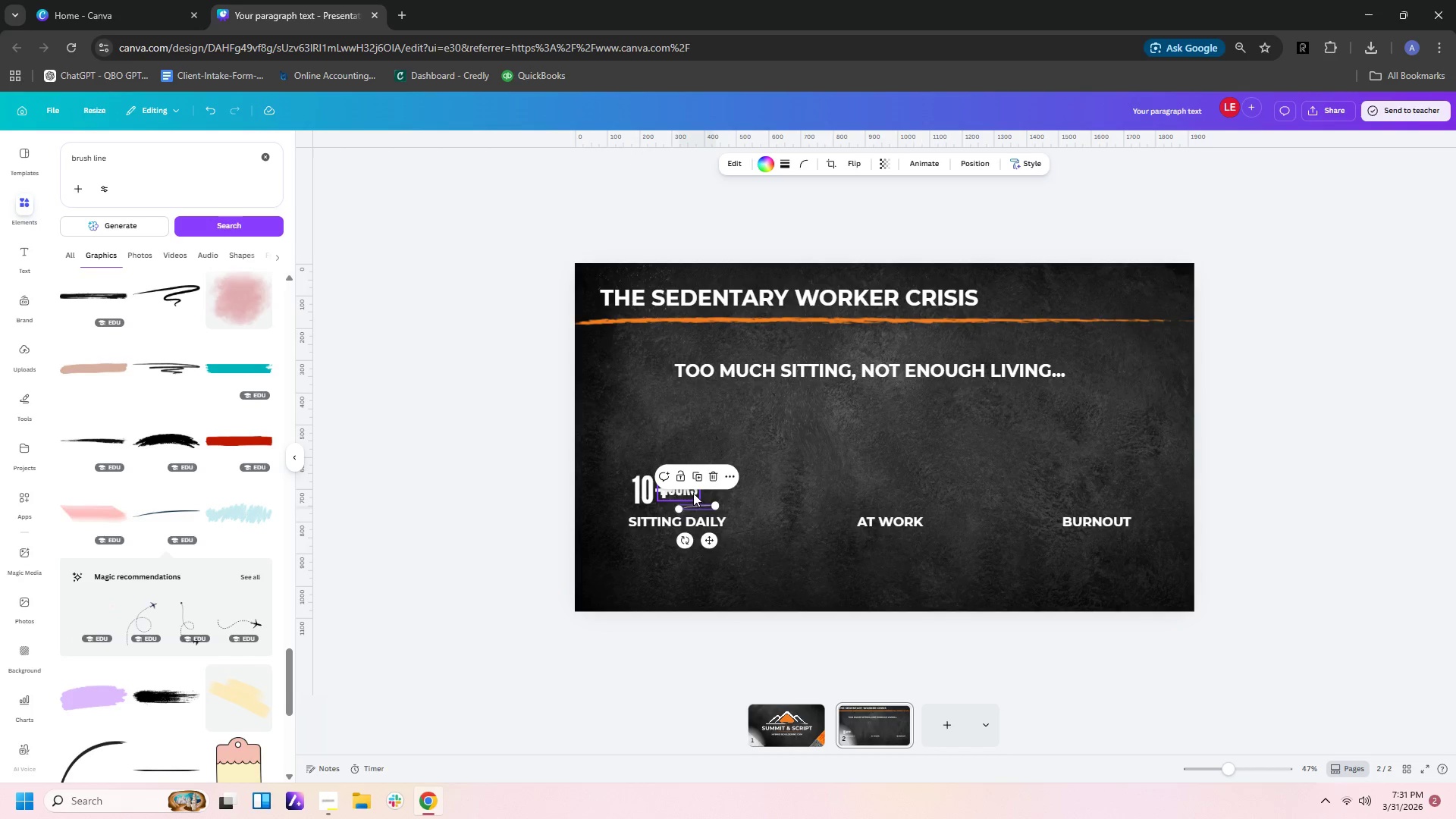 
left_click([693, 493])
 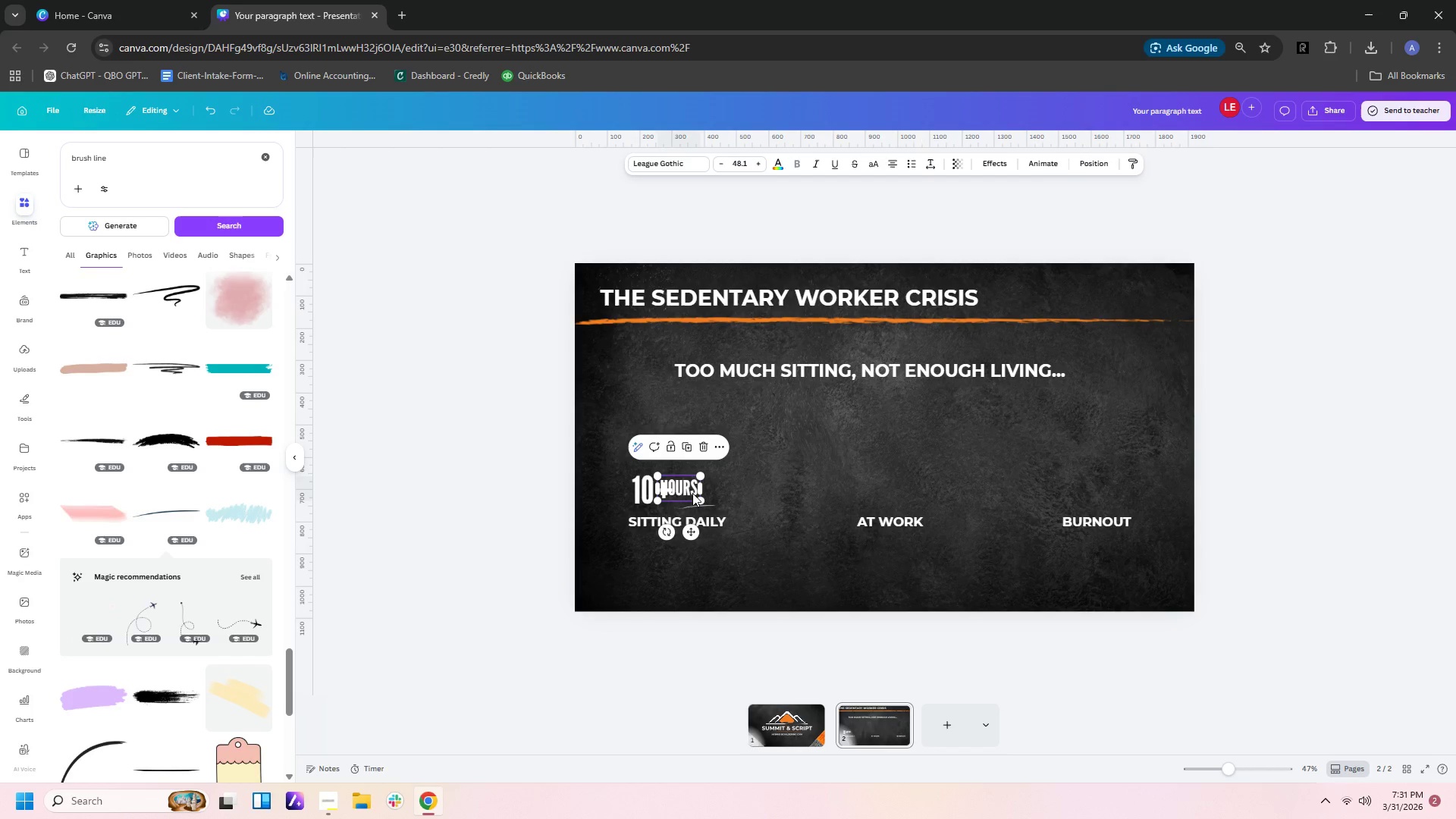 
left_click_drag(start_coordinate=[691, 493], to_coordinate=[710, 493])
 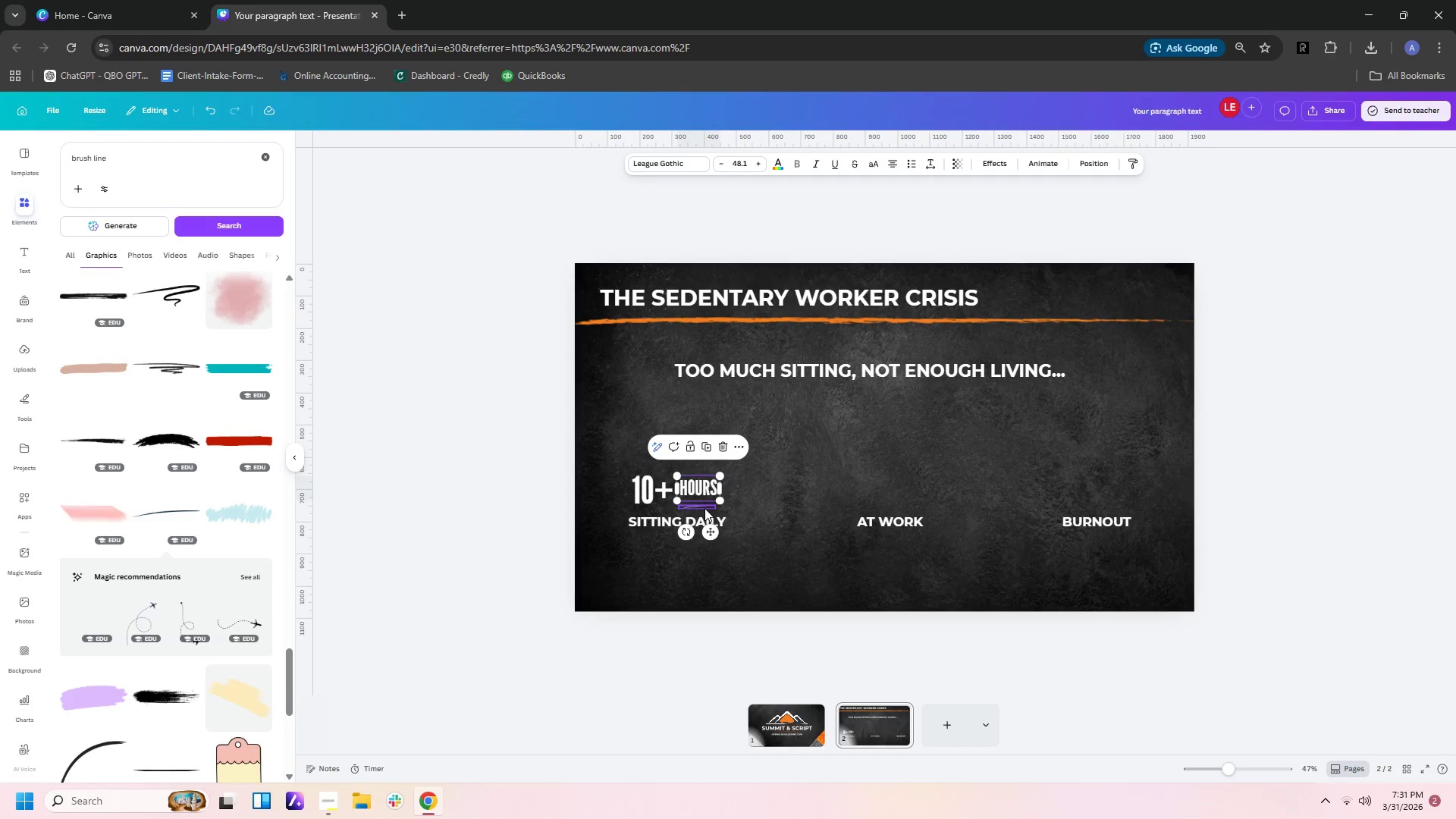 
left_click_drag(start_coordinate=[704, 508], to_coordinate=[704, 504])
 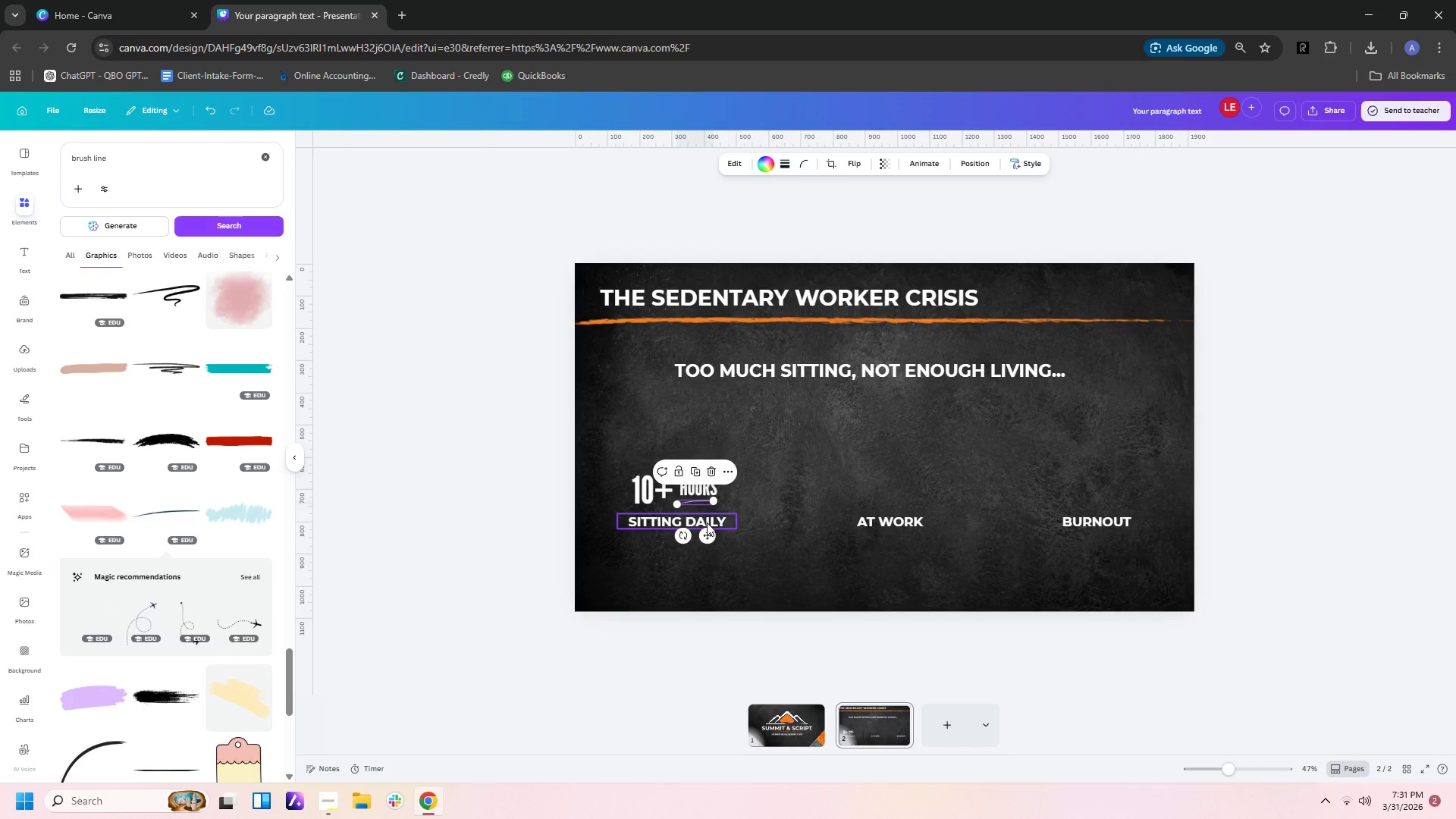 
left_click([707, 522])
 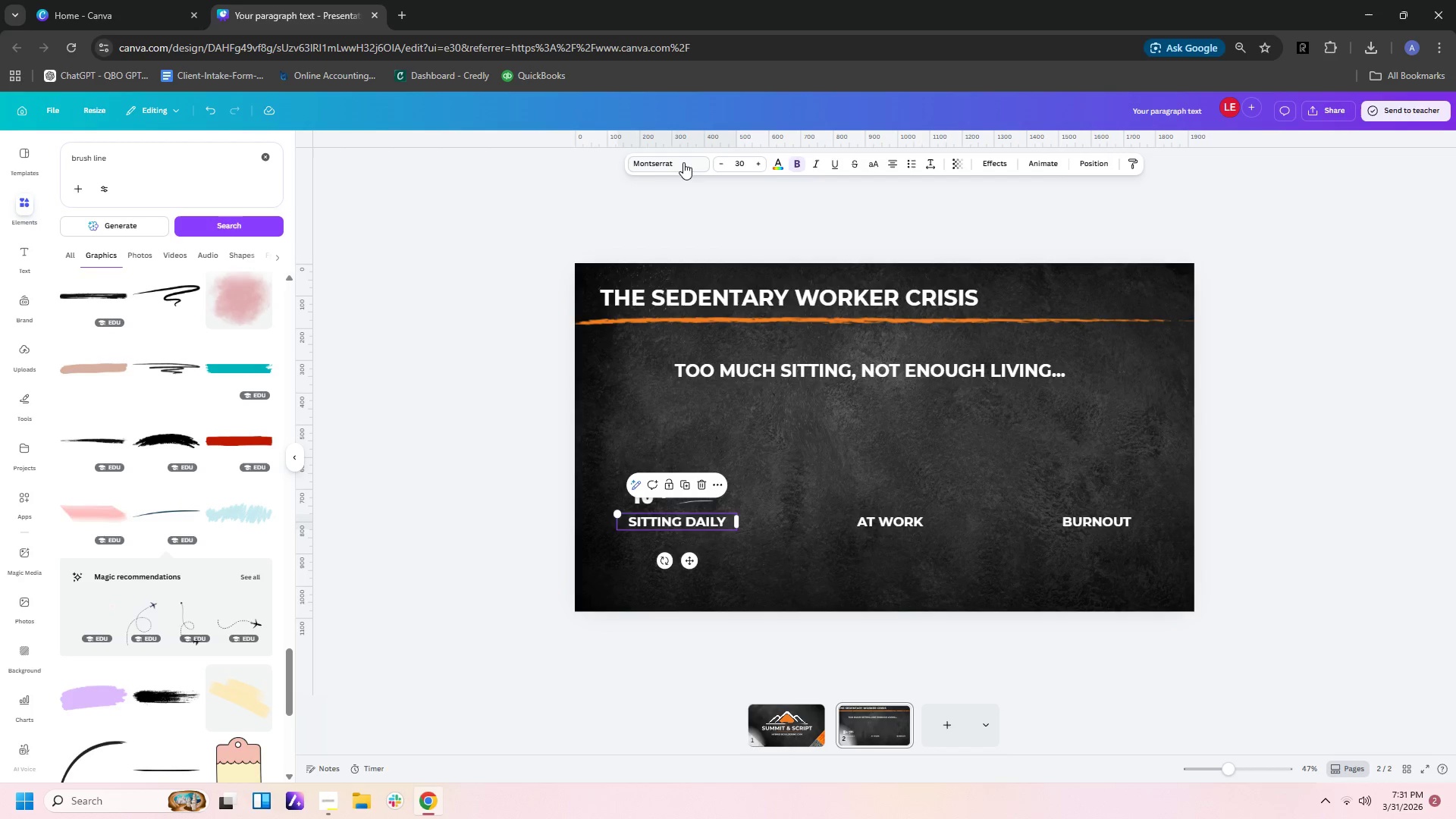 
left_click([682, 162])
 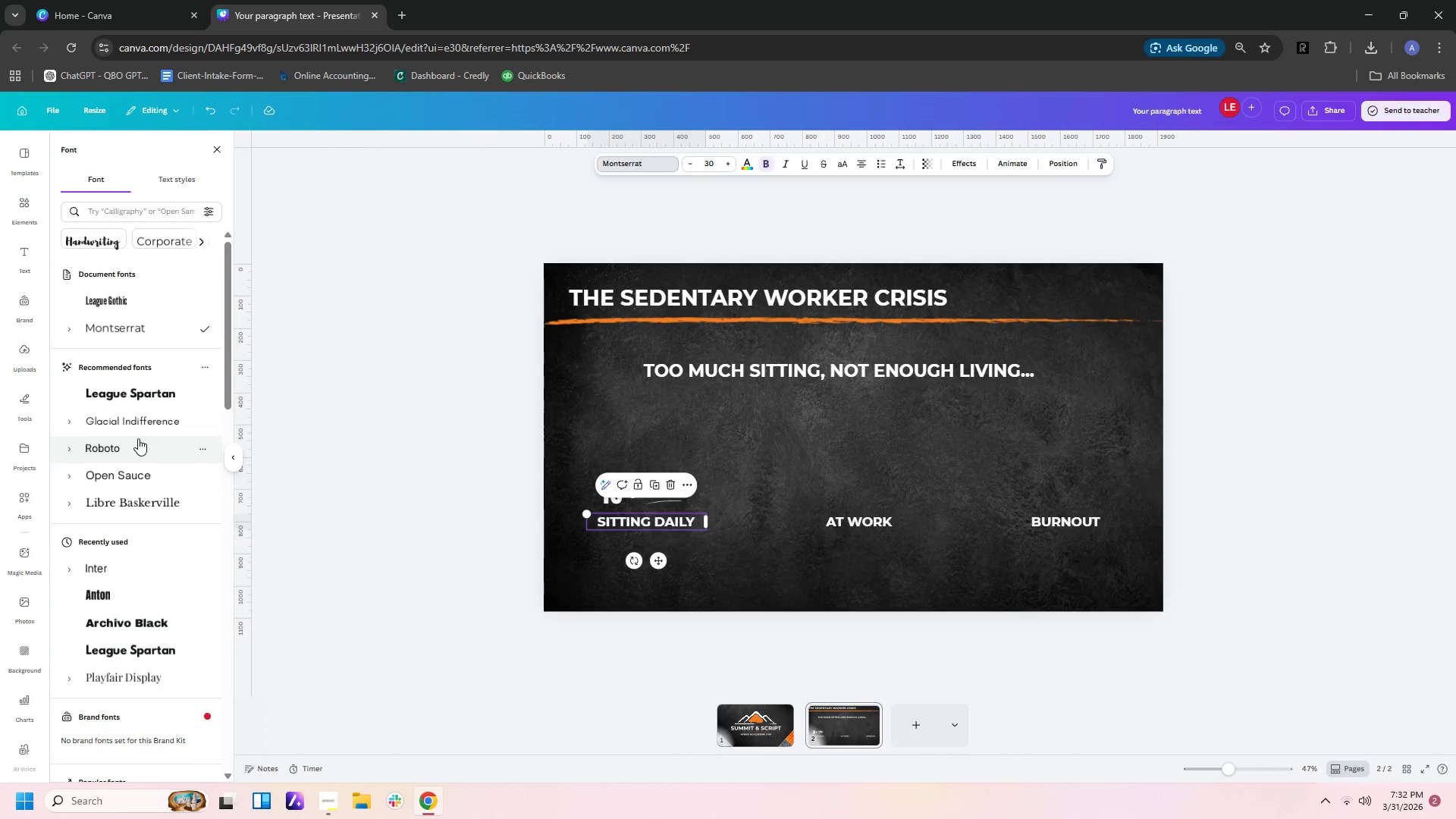 
left_click([151, 305])
 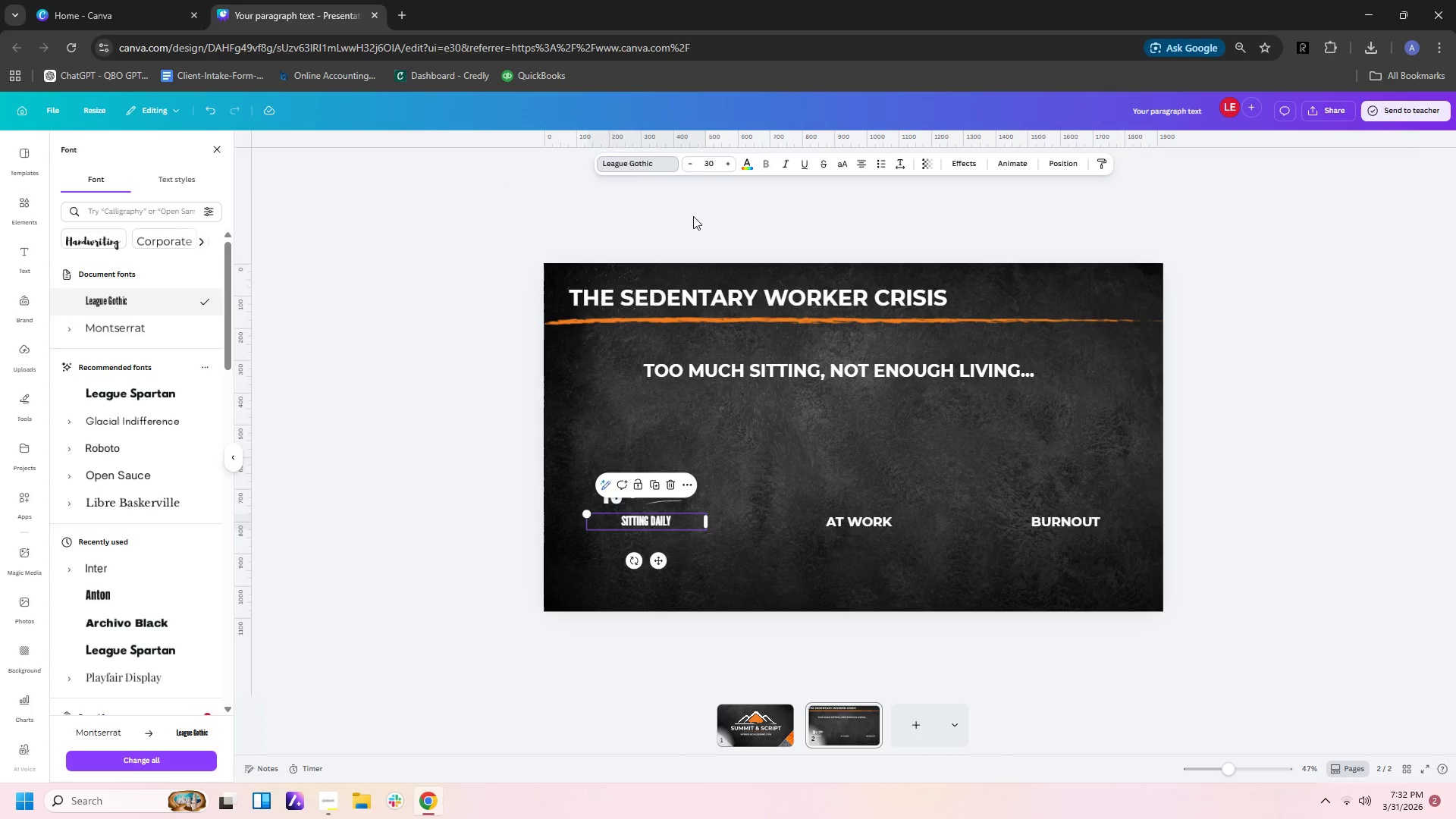 
left_click([717, 164])
 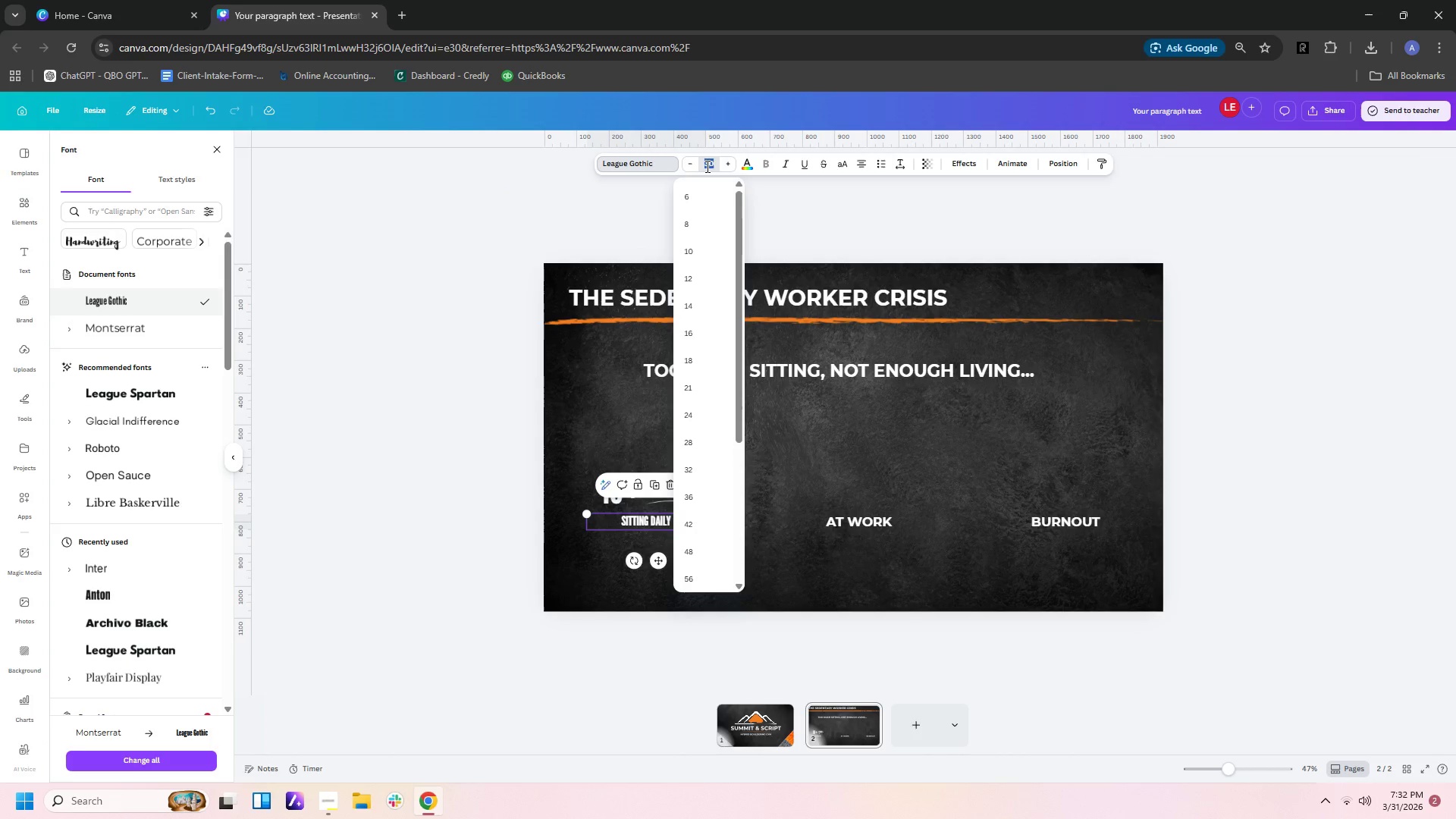 
type(40)
 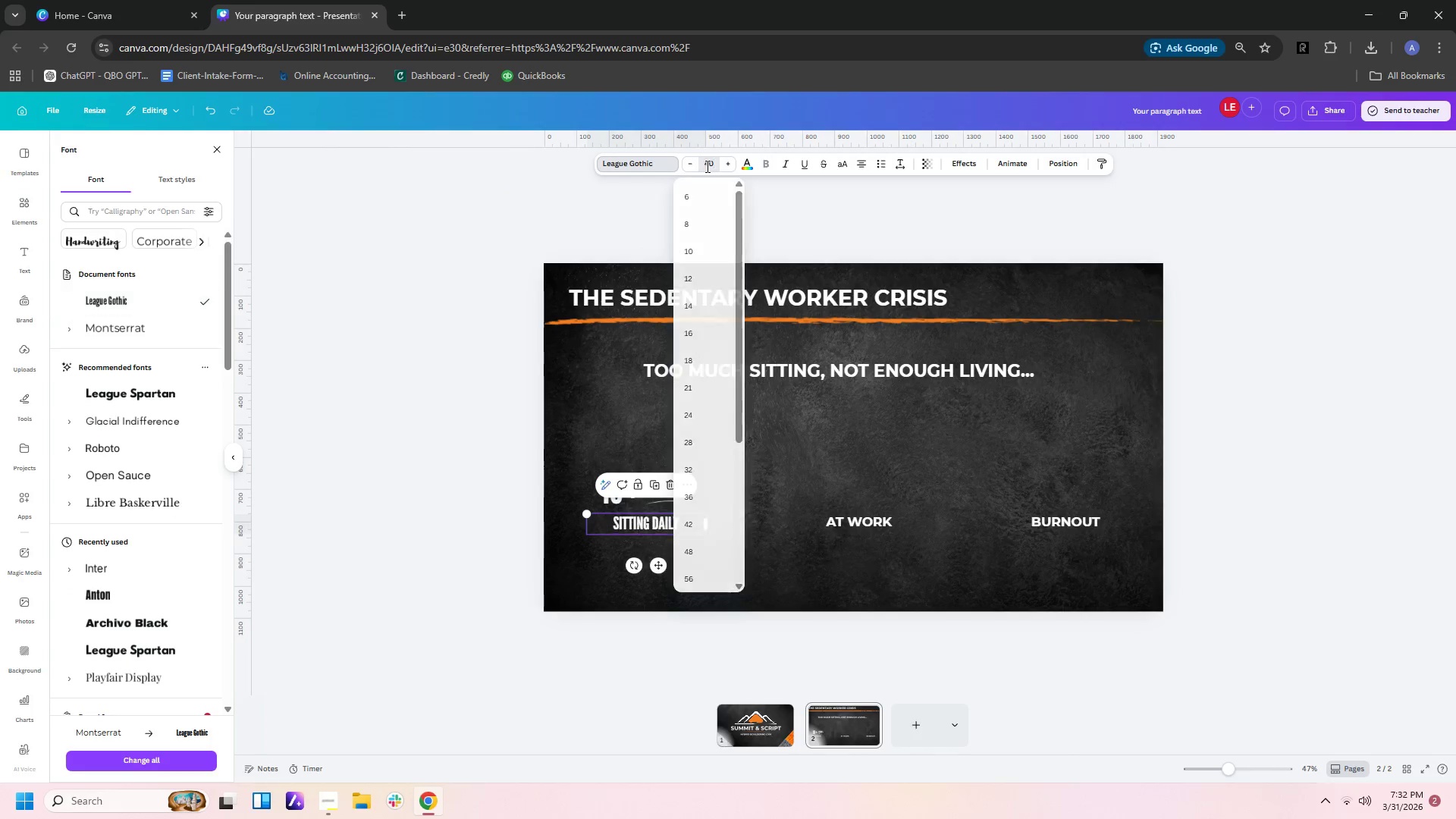 
key(Enter)
 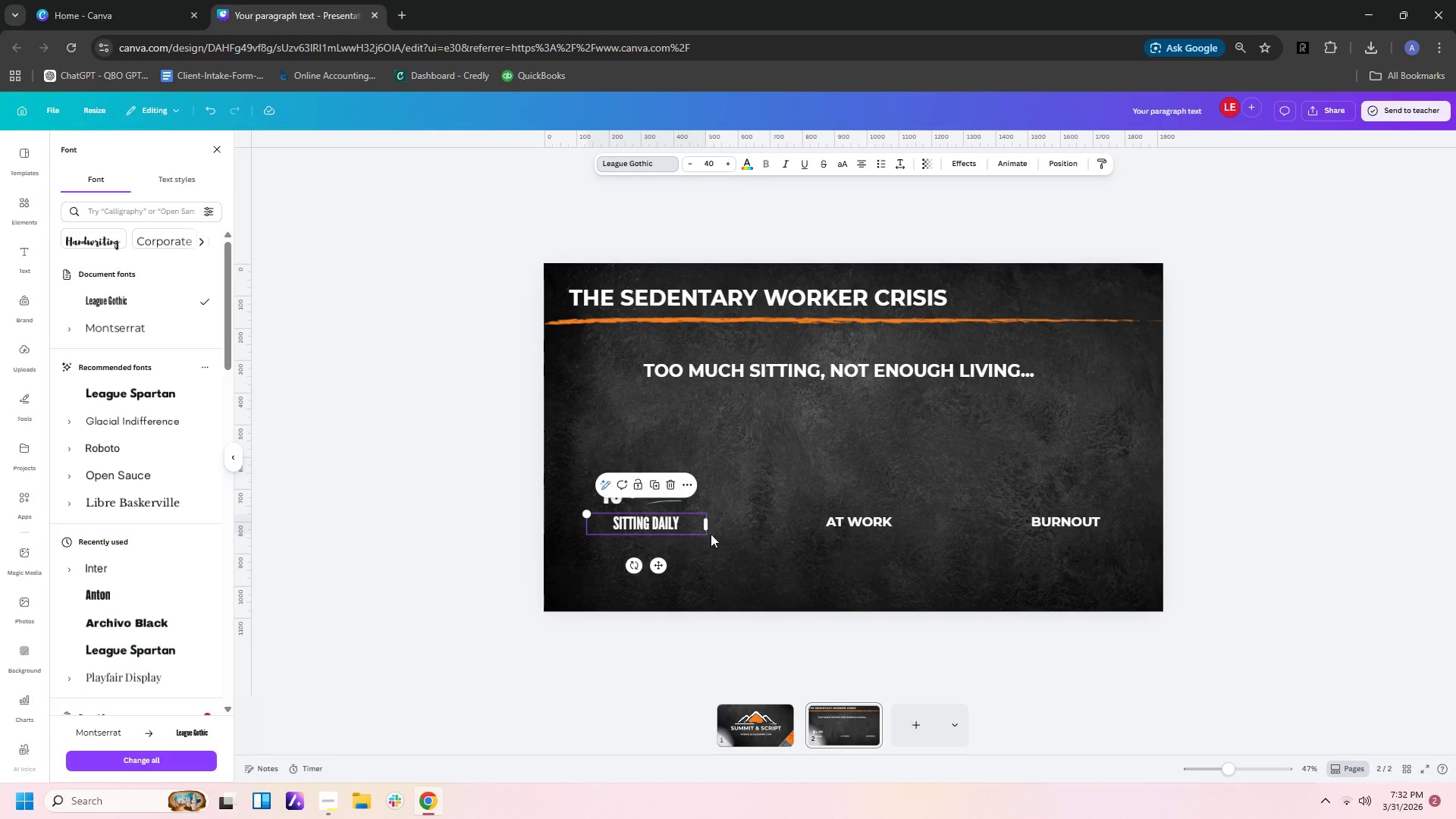 
left_click_drag(start_coordinate=[704, 527], to_coordinate=[664, 526])
 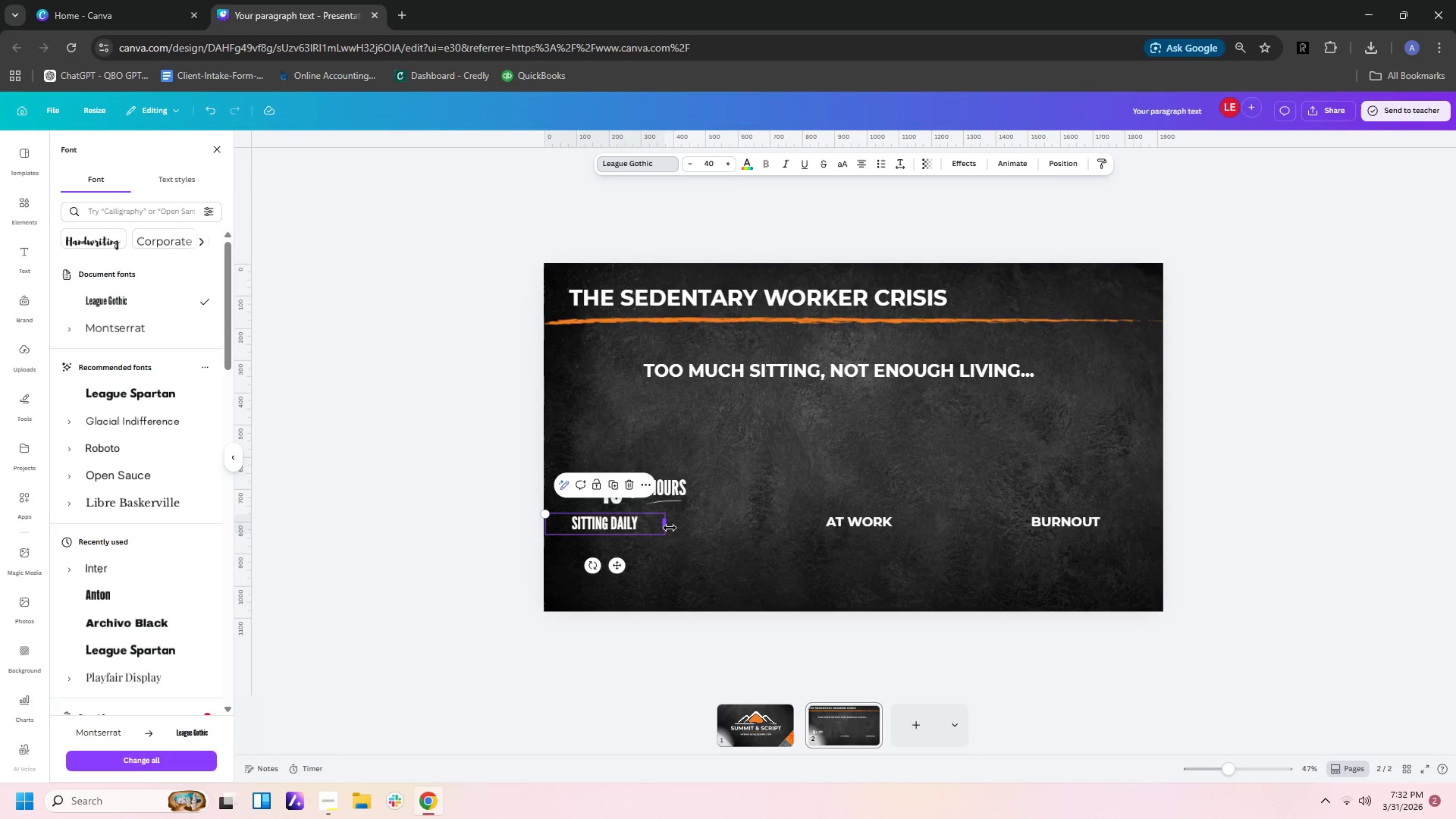 
left_click_drag(start_coordinate=[669, 528], to_coordinate=[626, 528])
 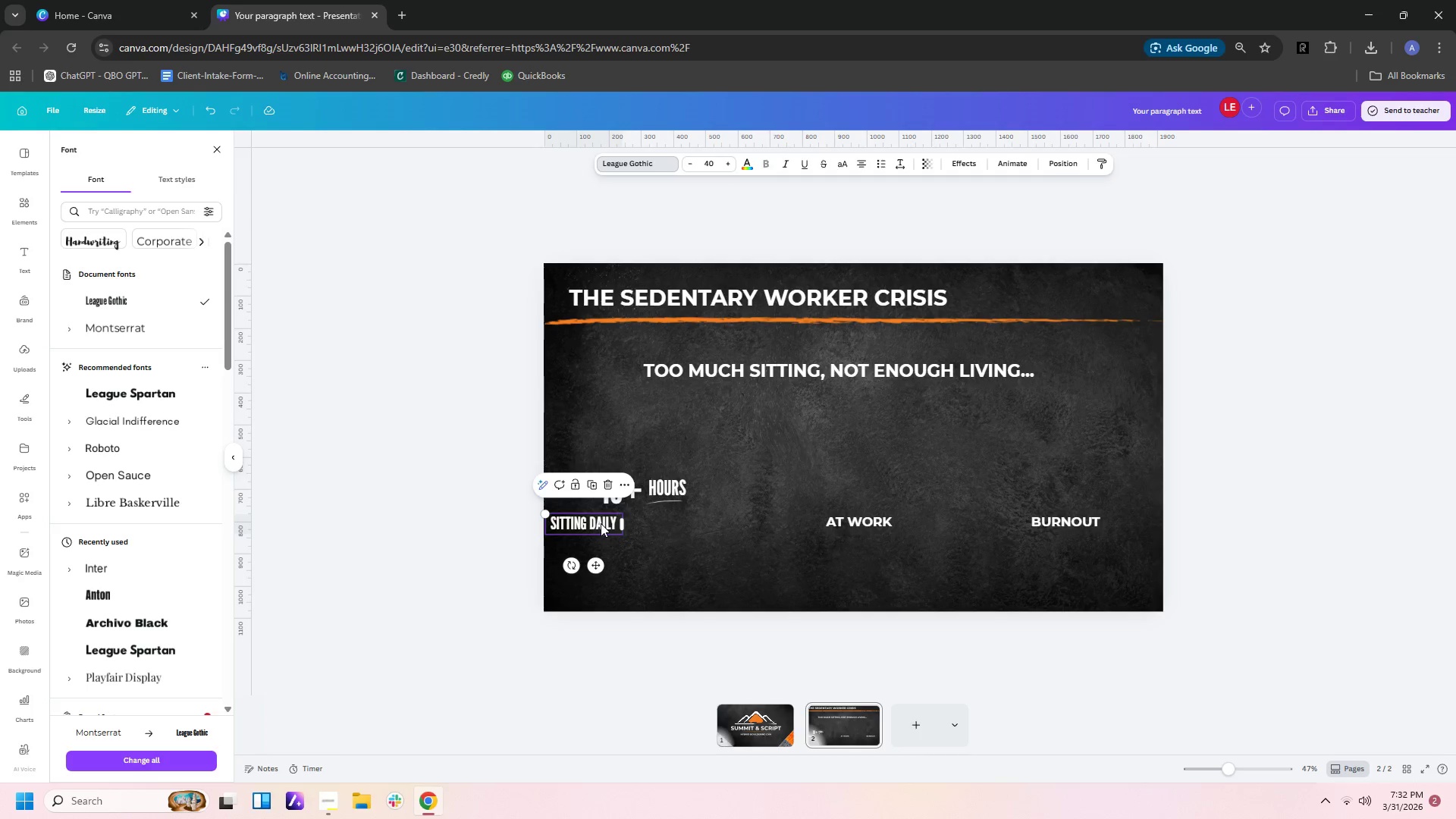 
left_click_drag(start_coordinate=[601, 523], to_coordinate=[655, 523])
 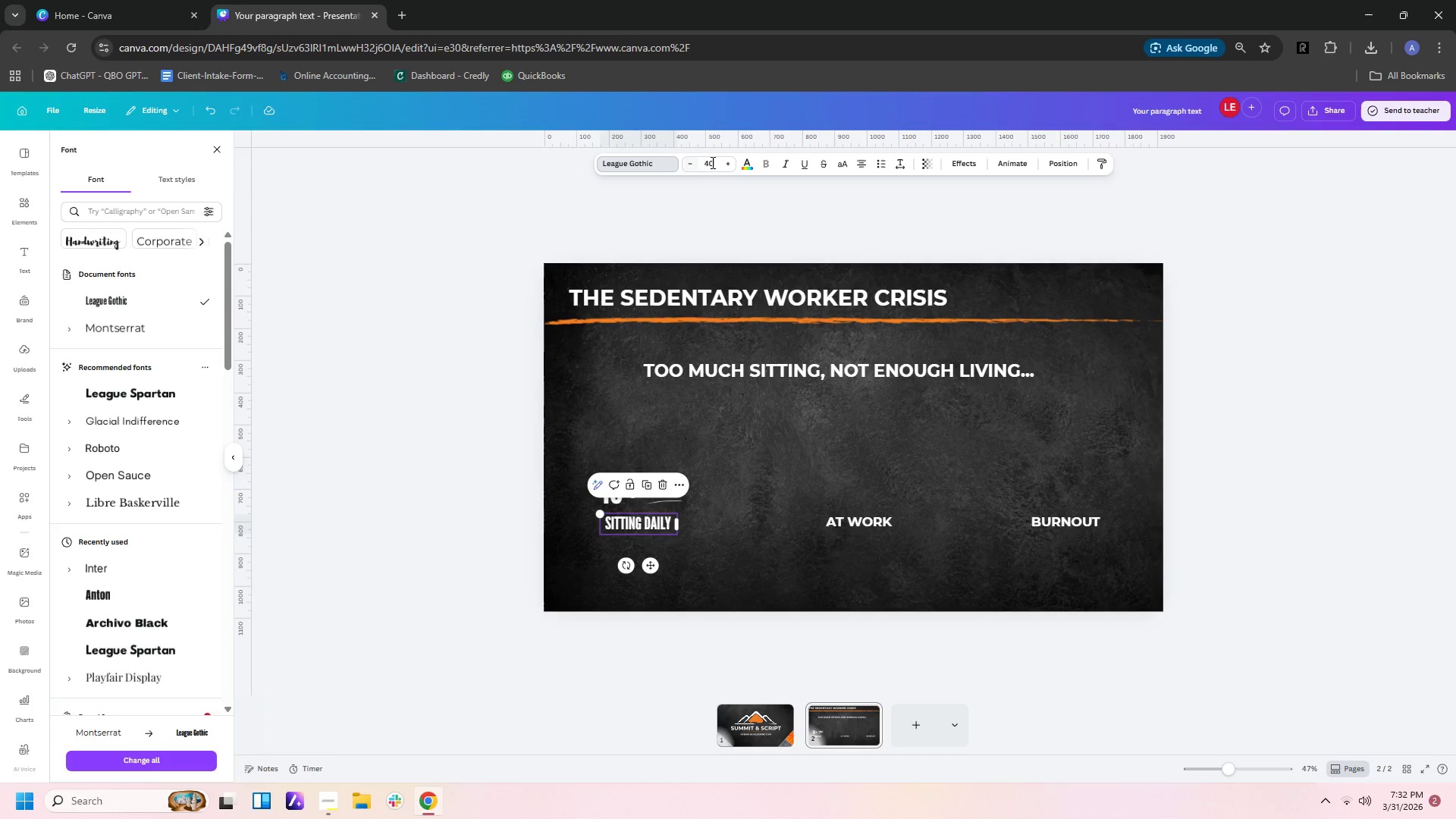 
left_click([713, 162])
 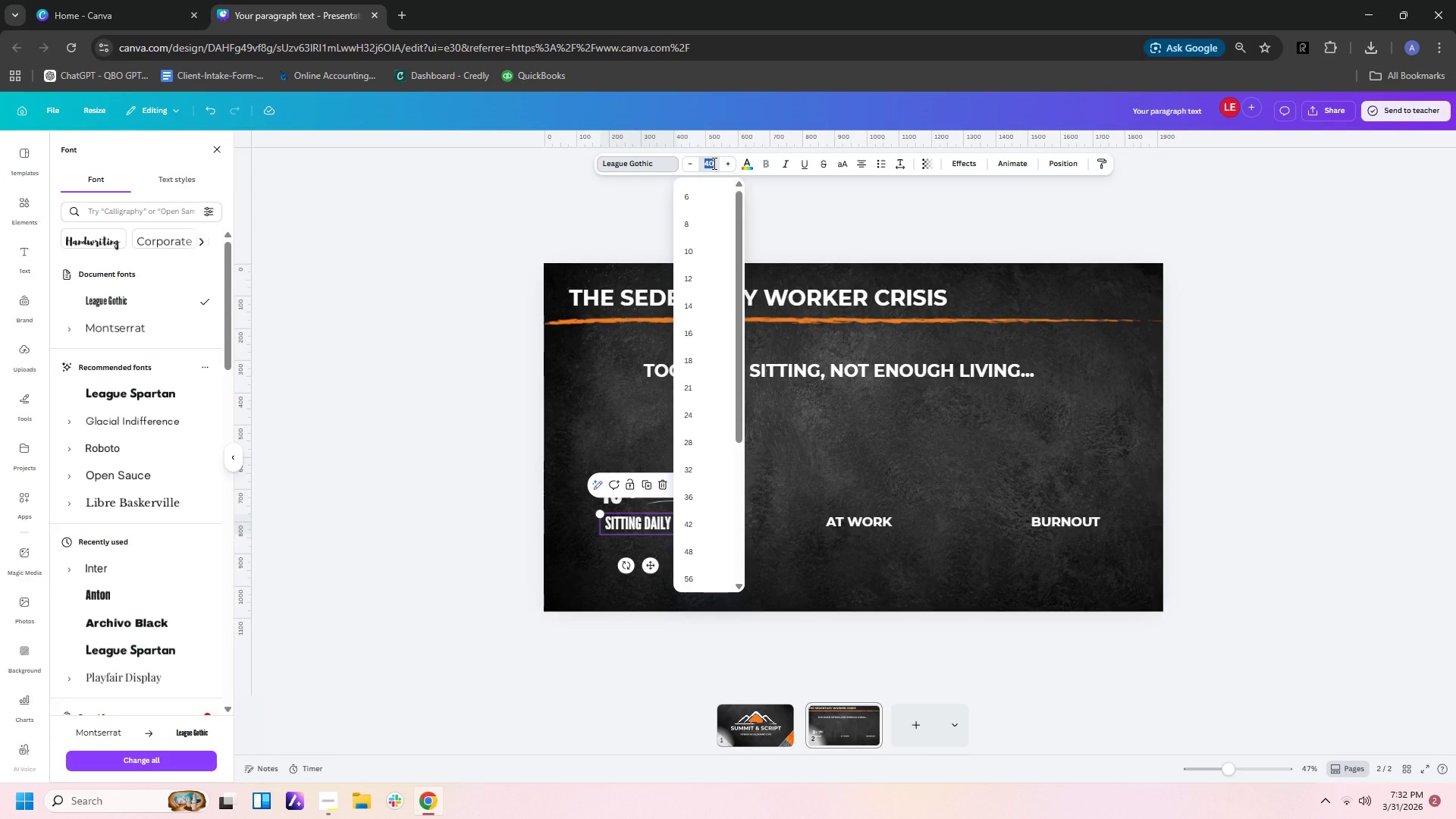 
type(50)
 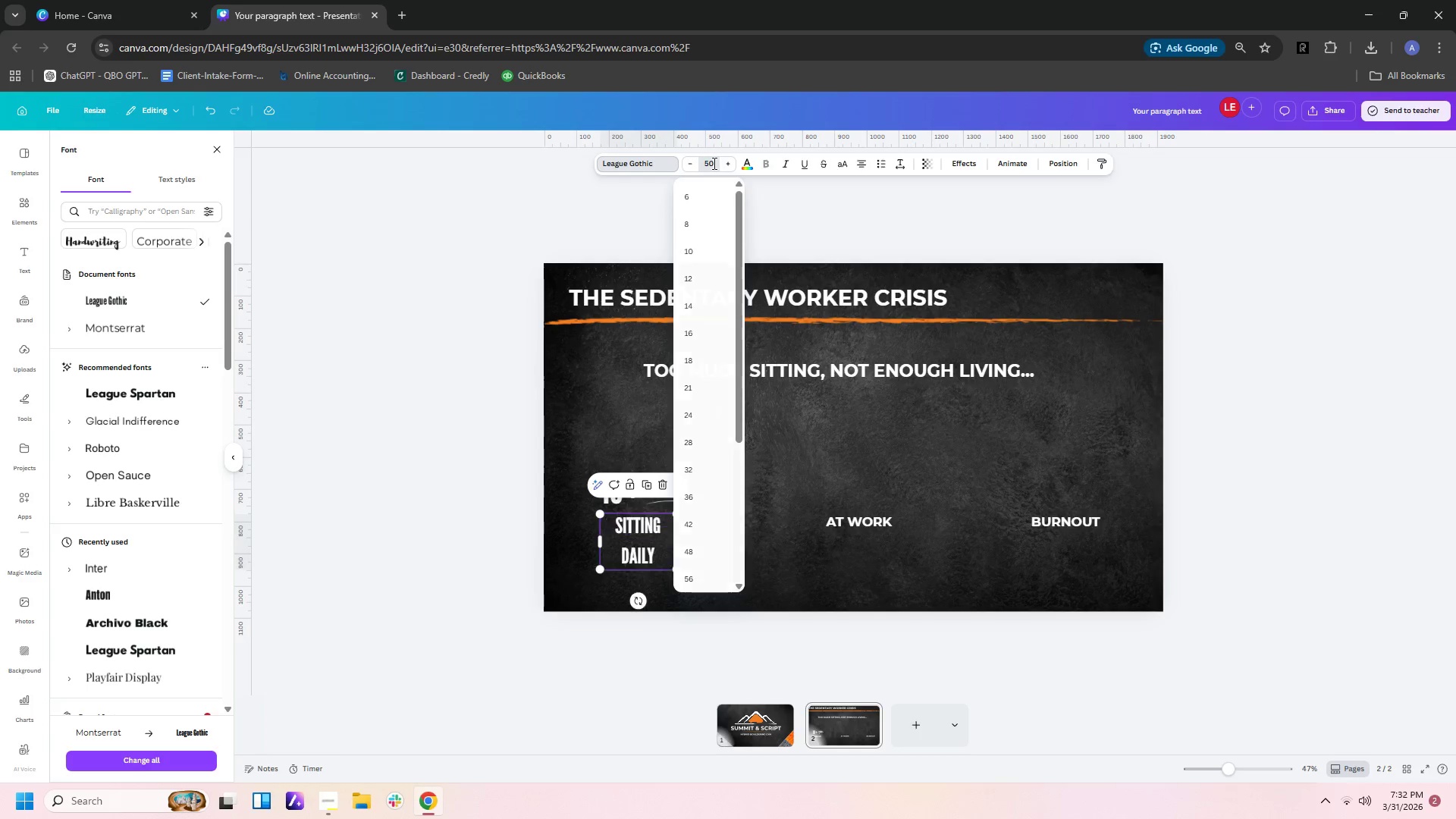 
key(Enter)
 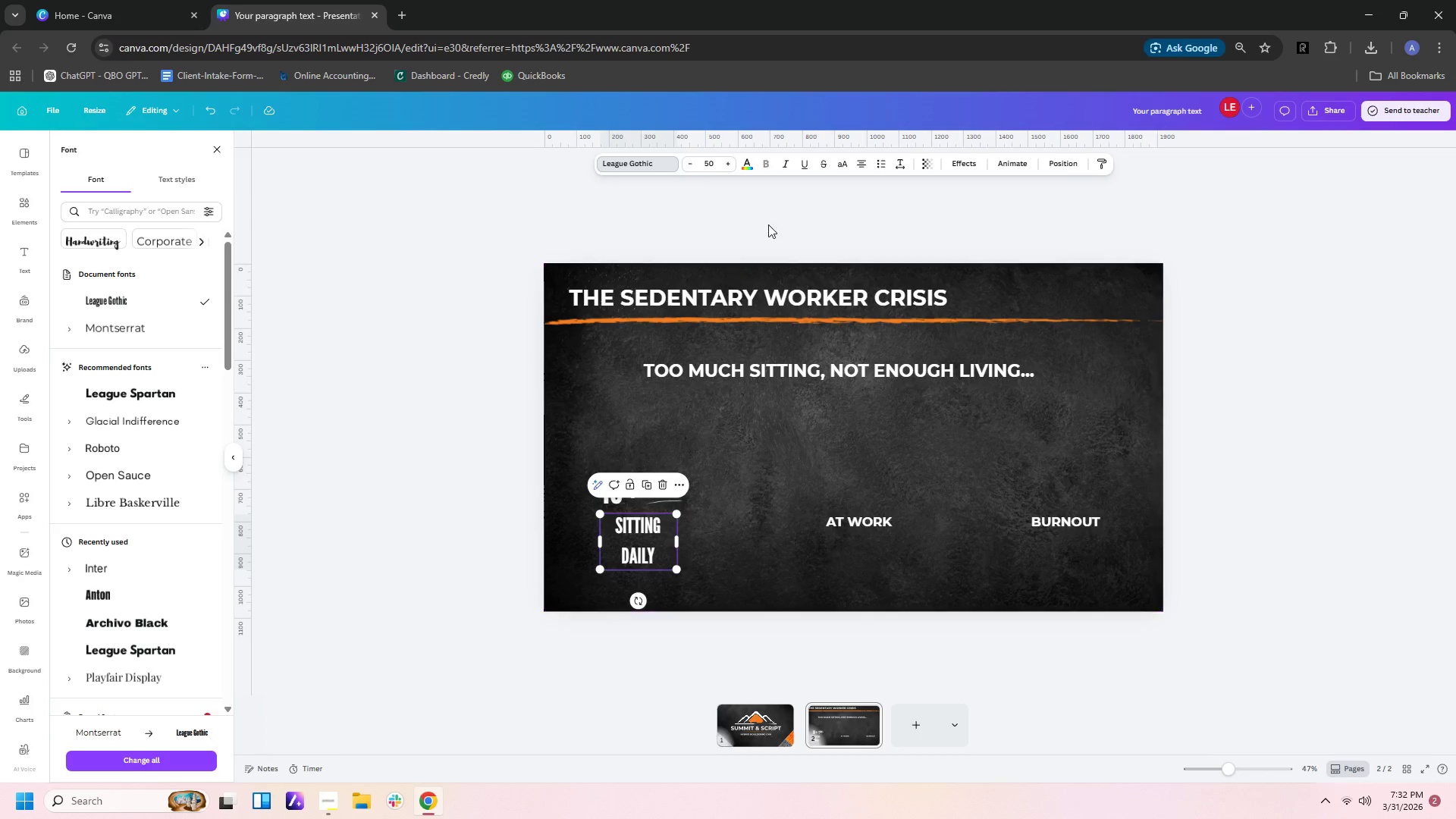 
left_click([711, 166])
 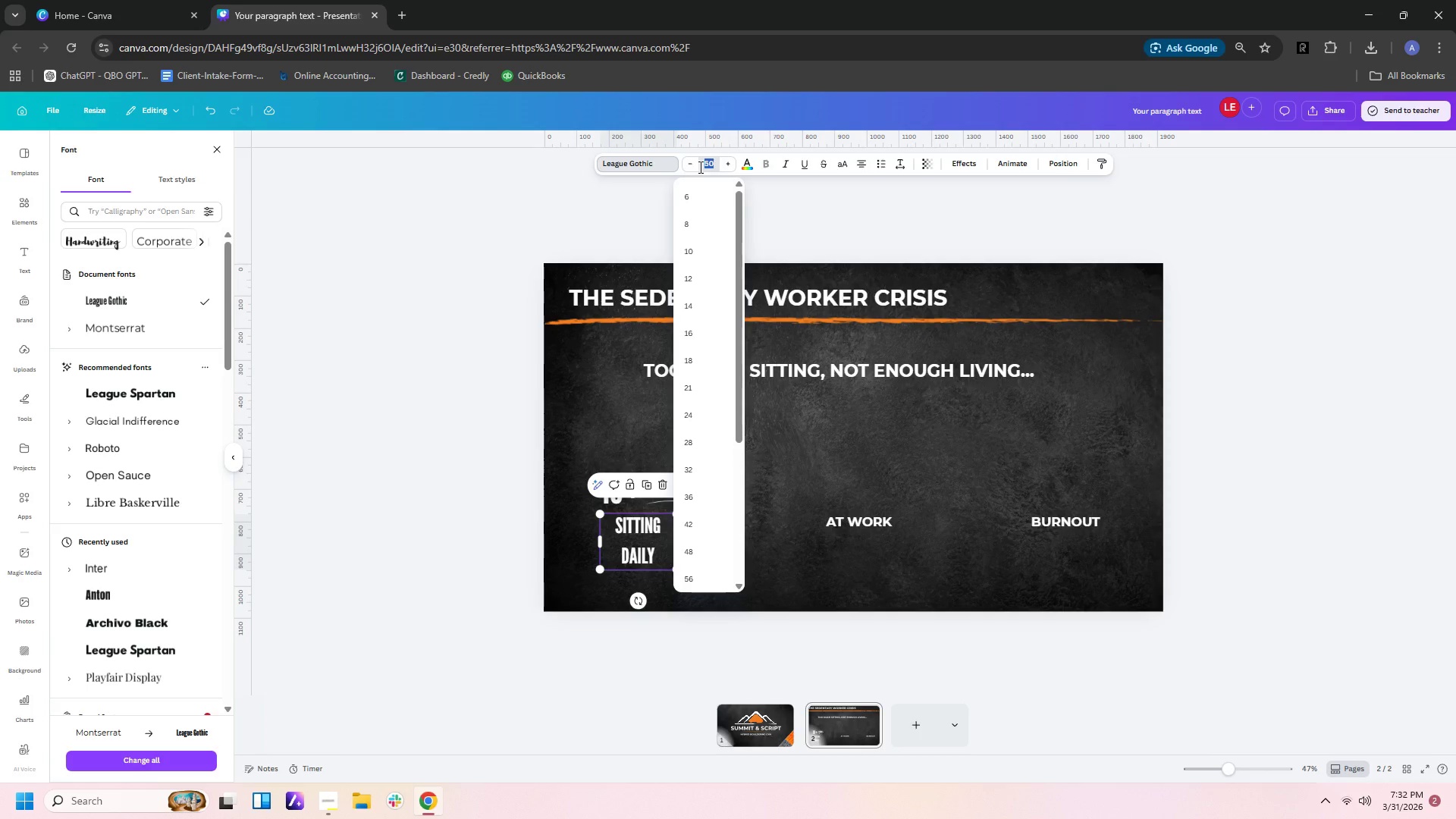 
type(45)
 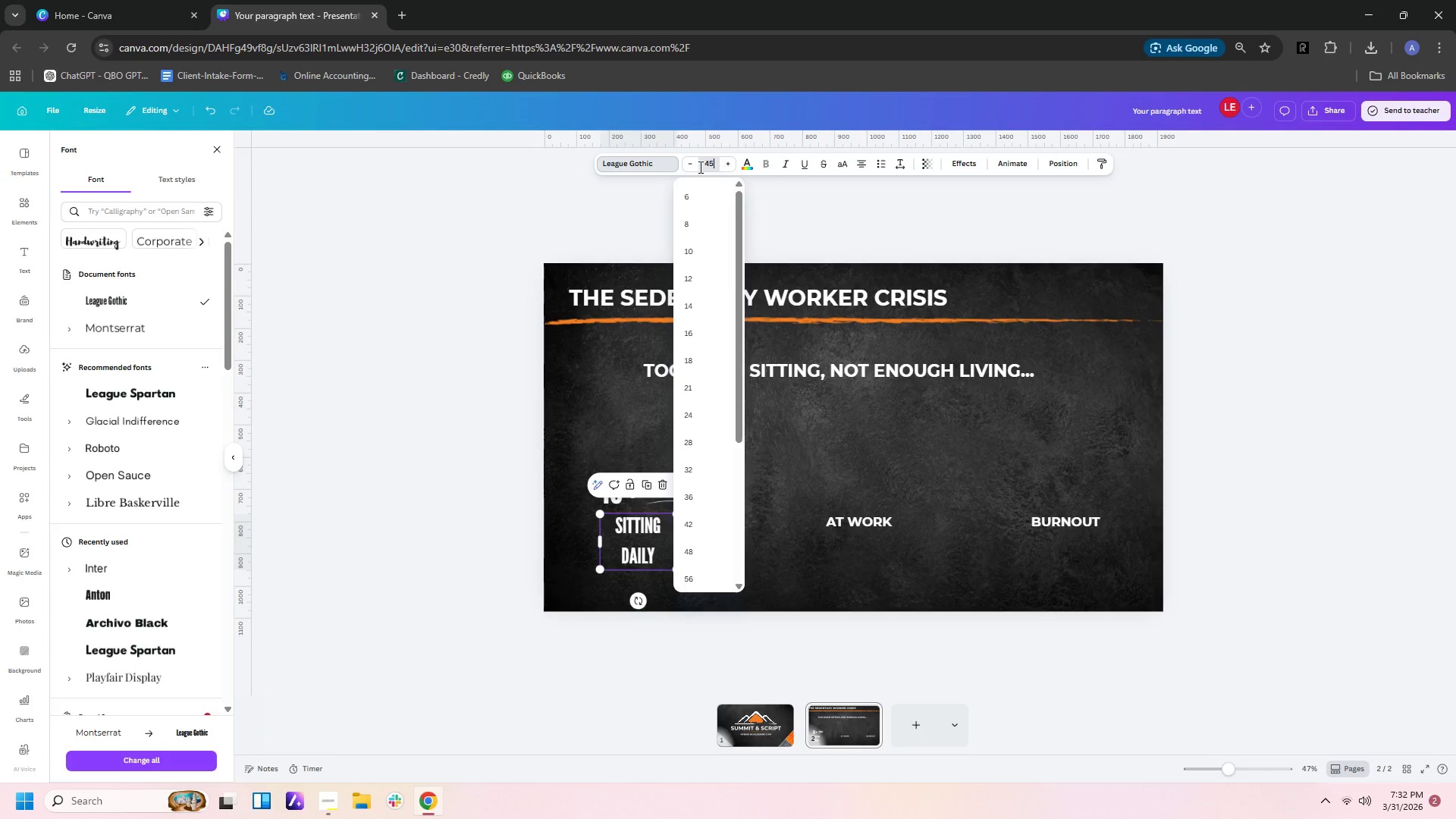 
key(Enter)
 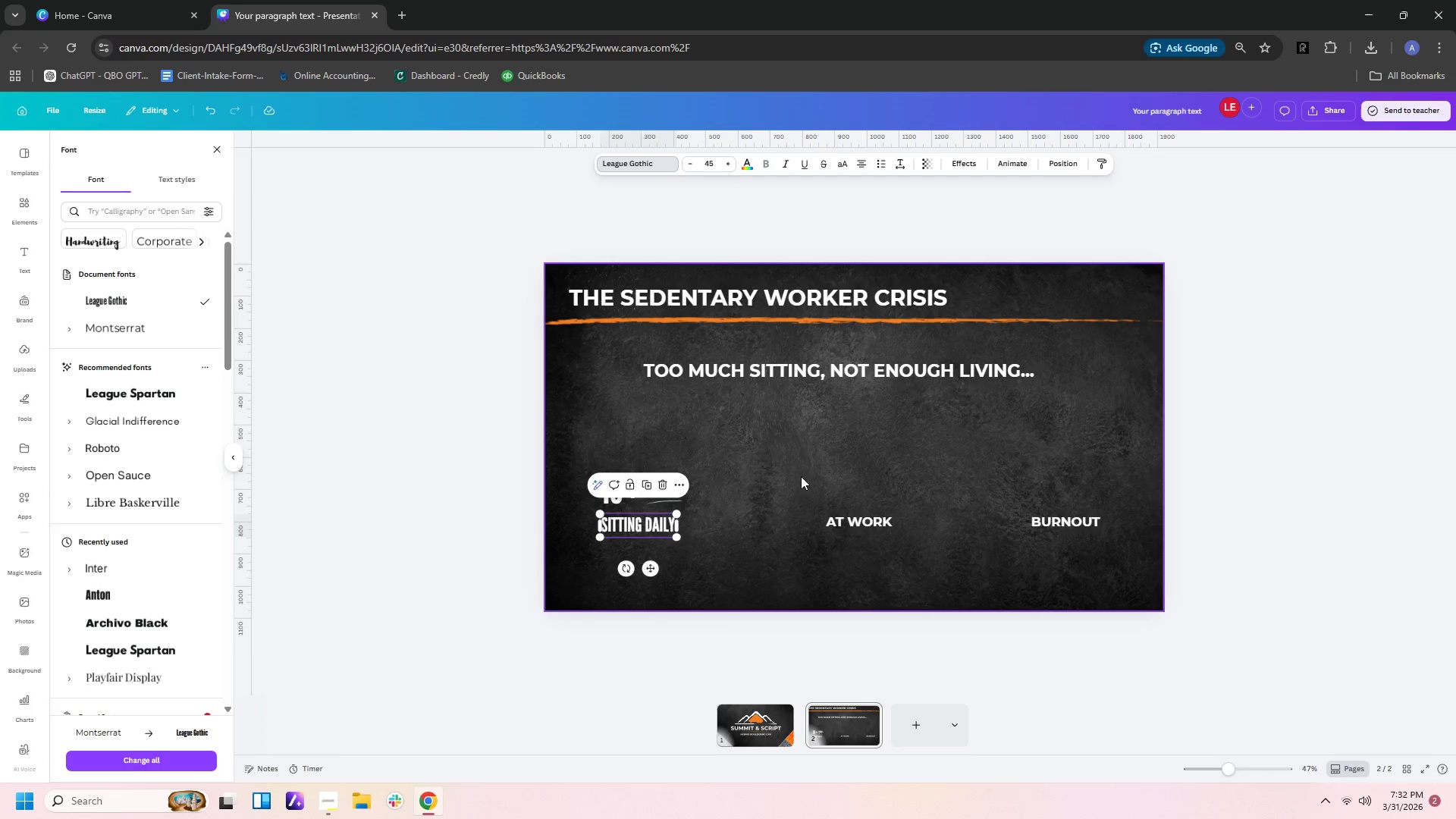 
left_click([713, 519])
 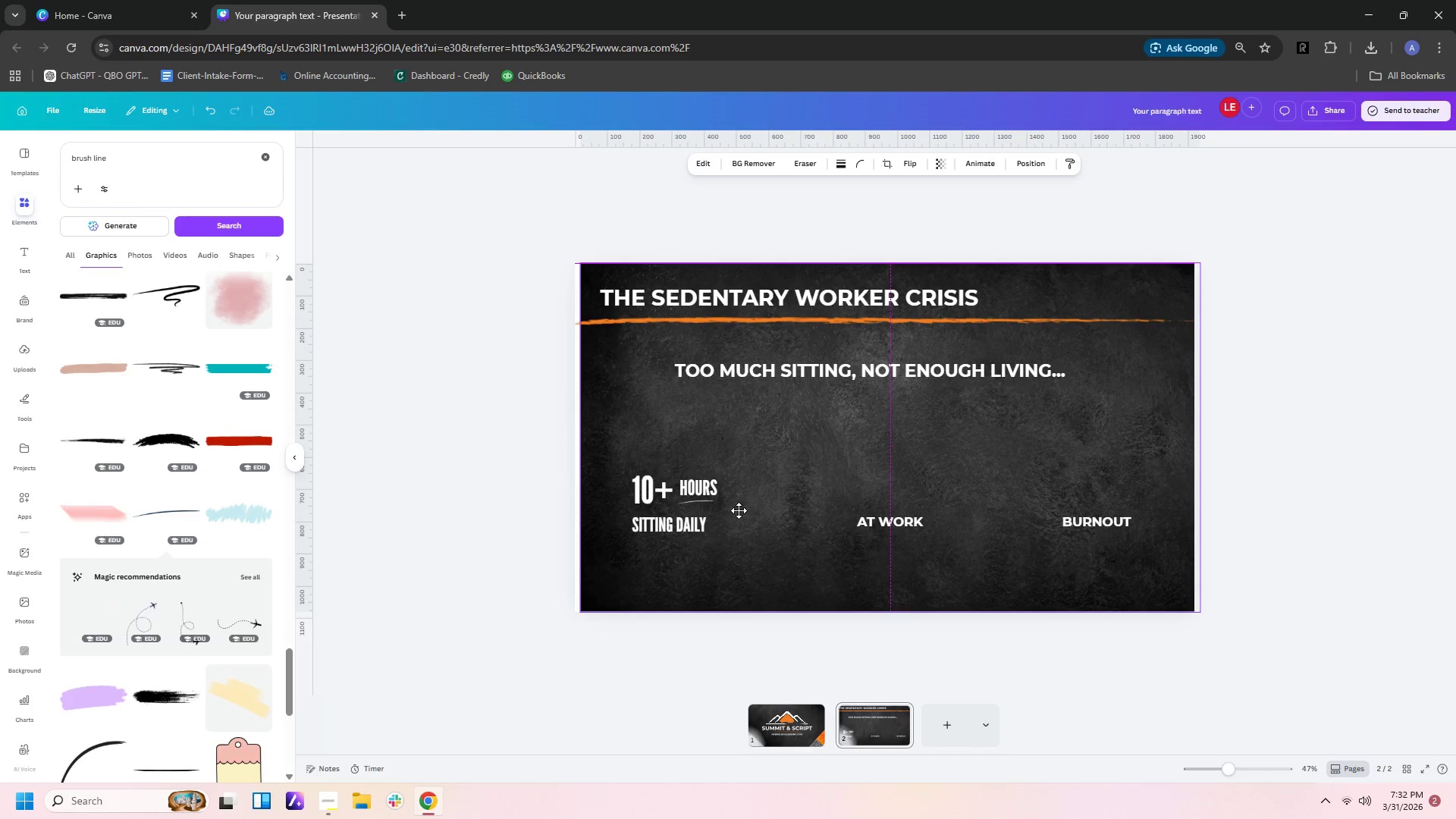 
wait(5.44)
 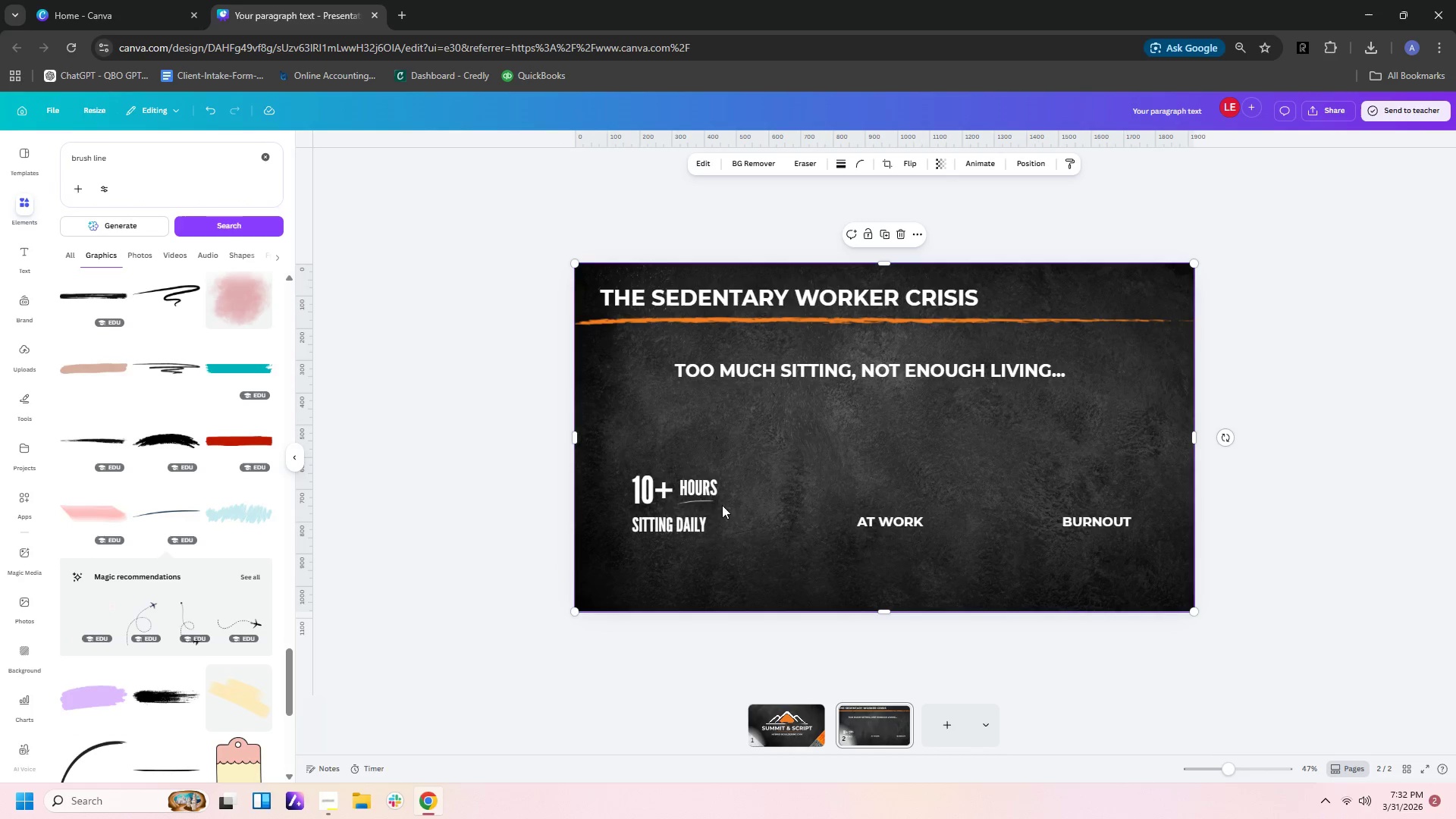 
right_click([1163, 459])
 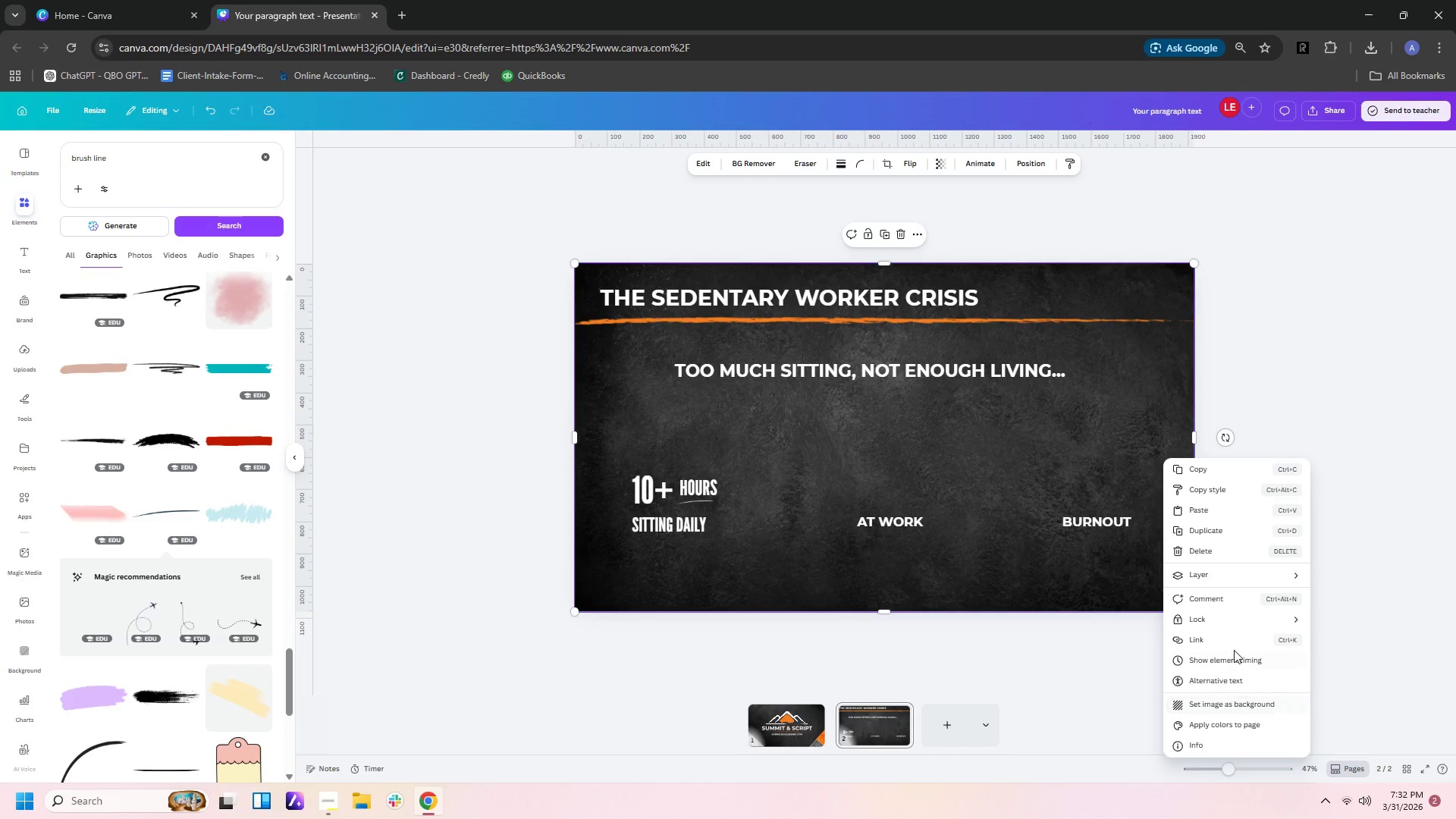 
left_click([1228, 619])
 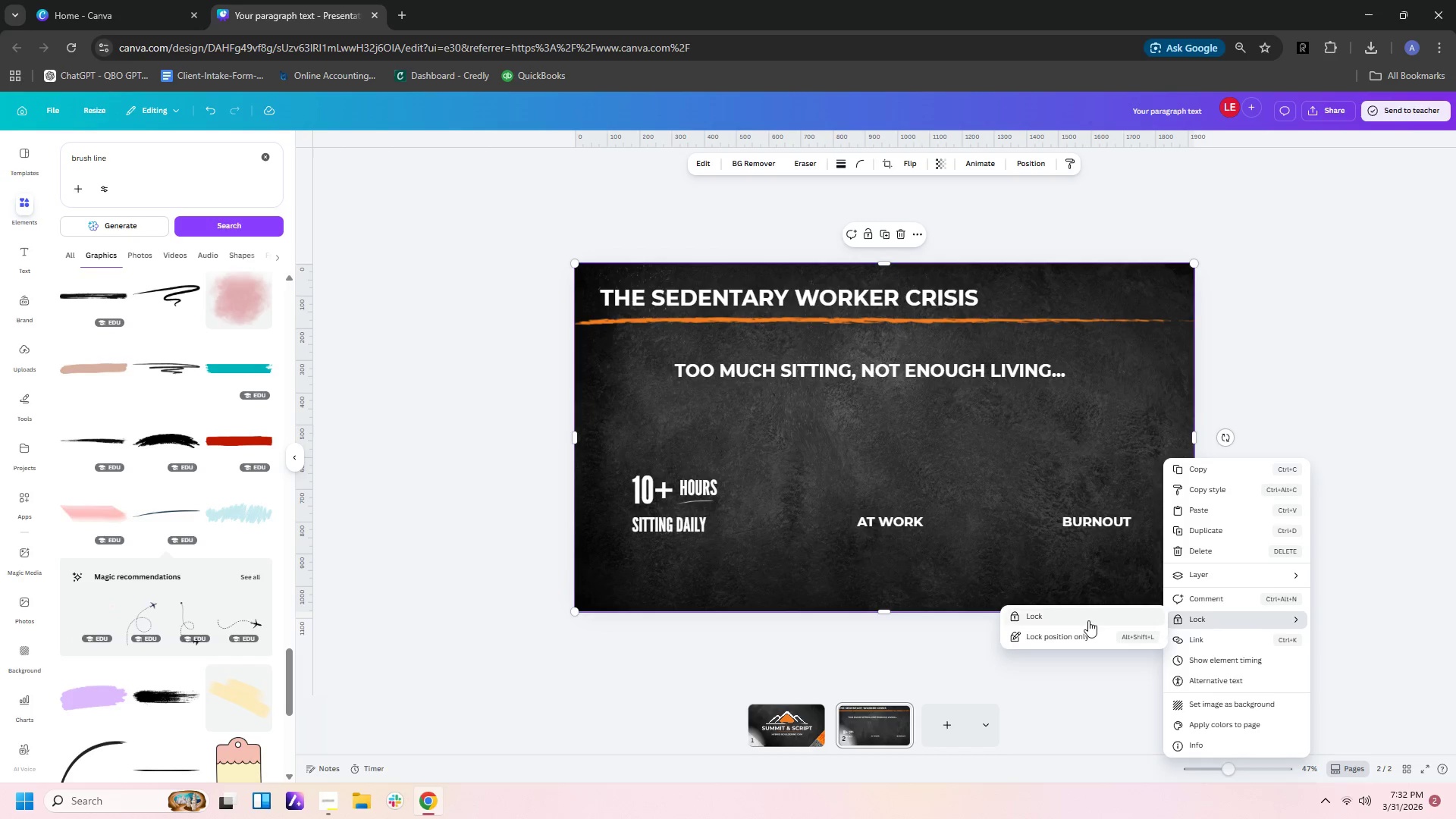 
left_click([1086, 619])
 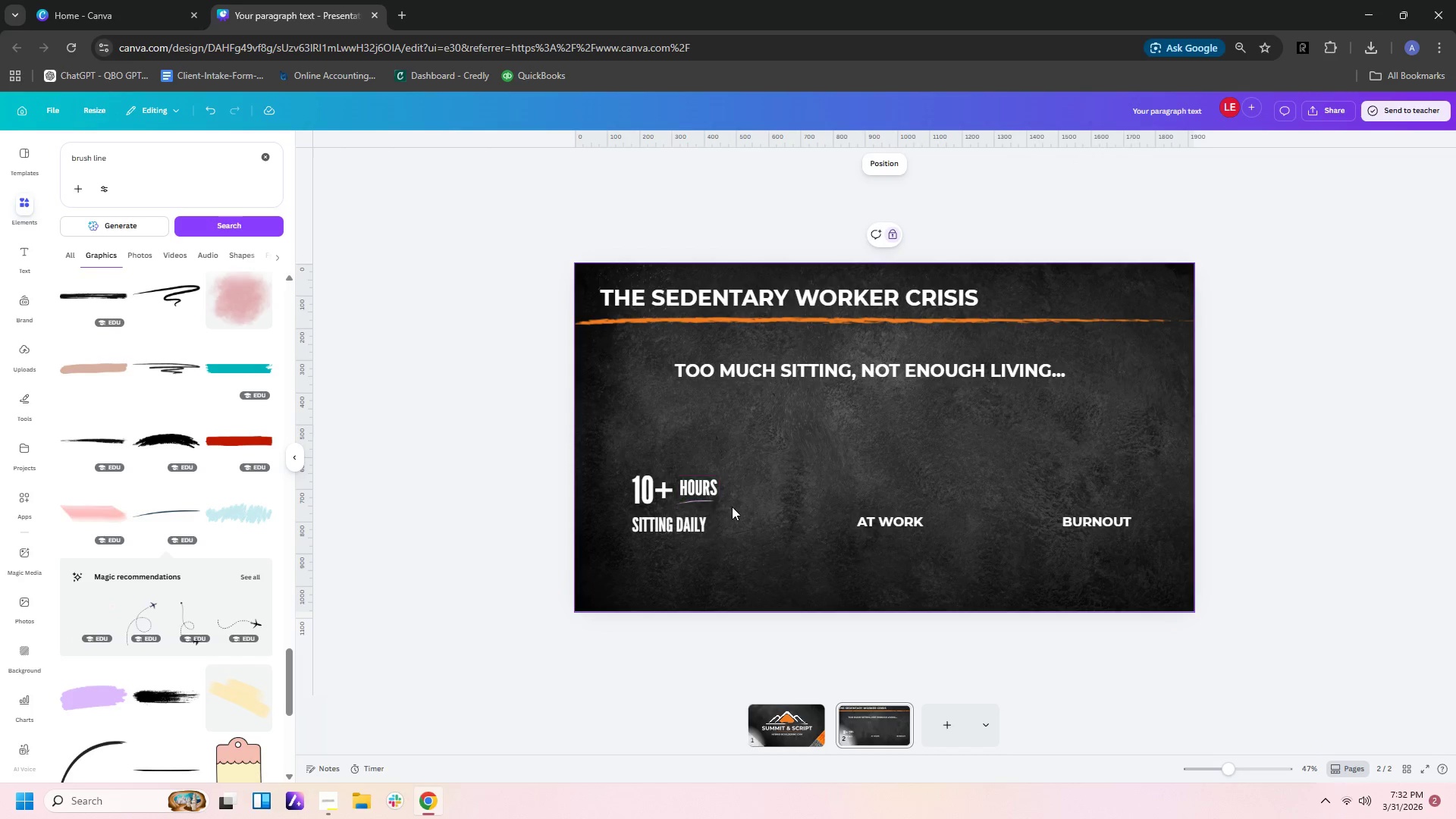 
left_click_drag(start_coordinate=[732, 507], to_coordinate=[692, 480])
 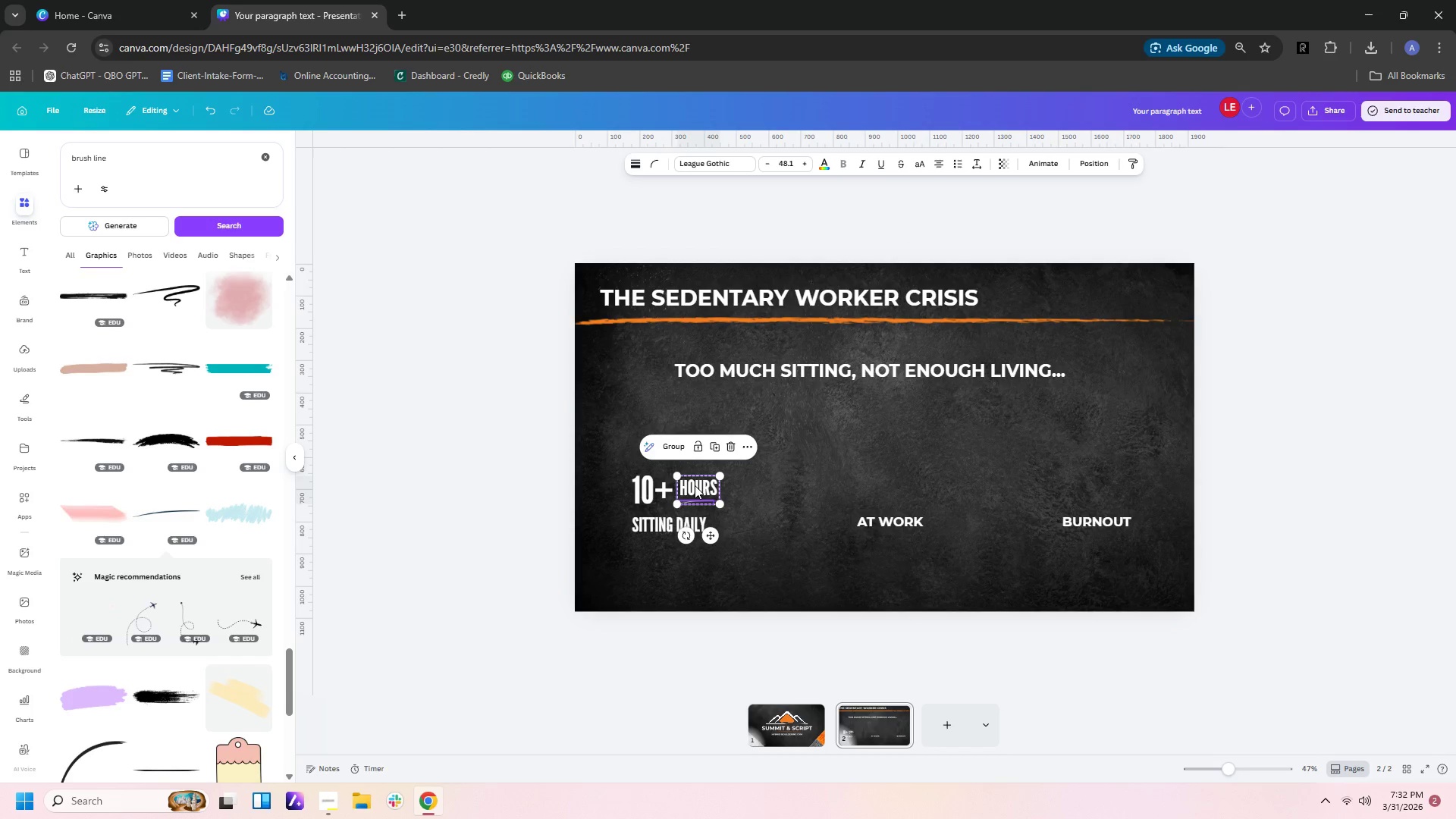 
left_click_drag(start_coordinate=[695, 485], to_coordinate=[686, 487])
 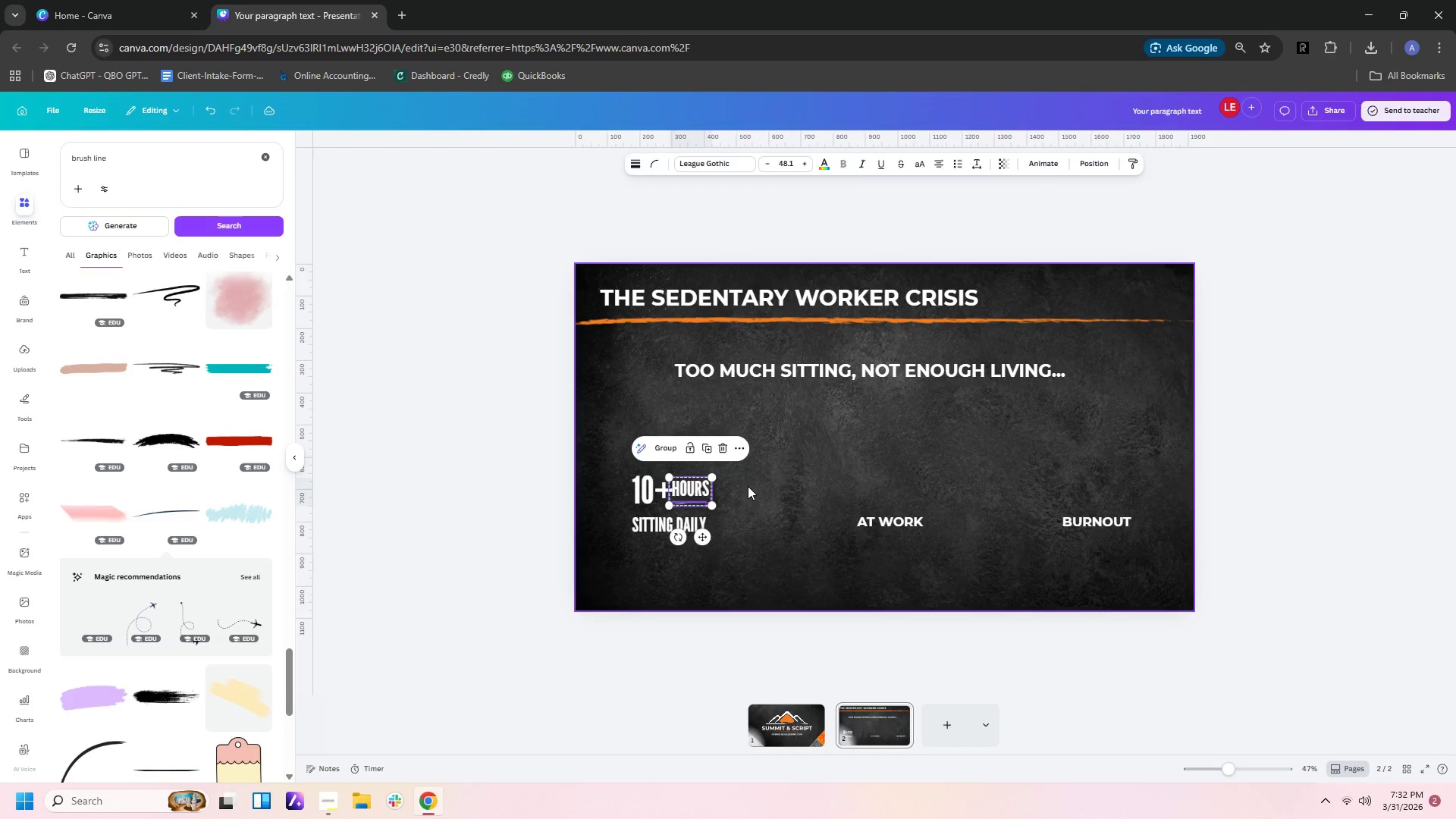 
left_click([748, 486])
 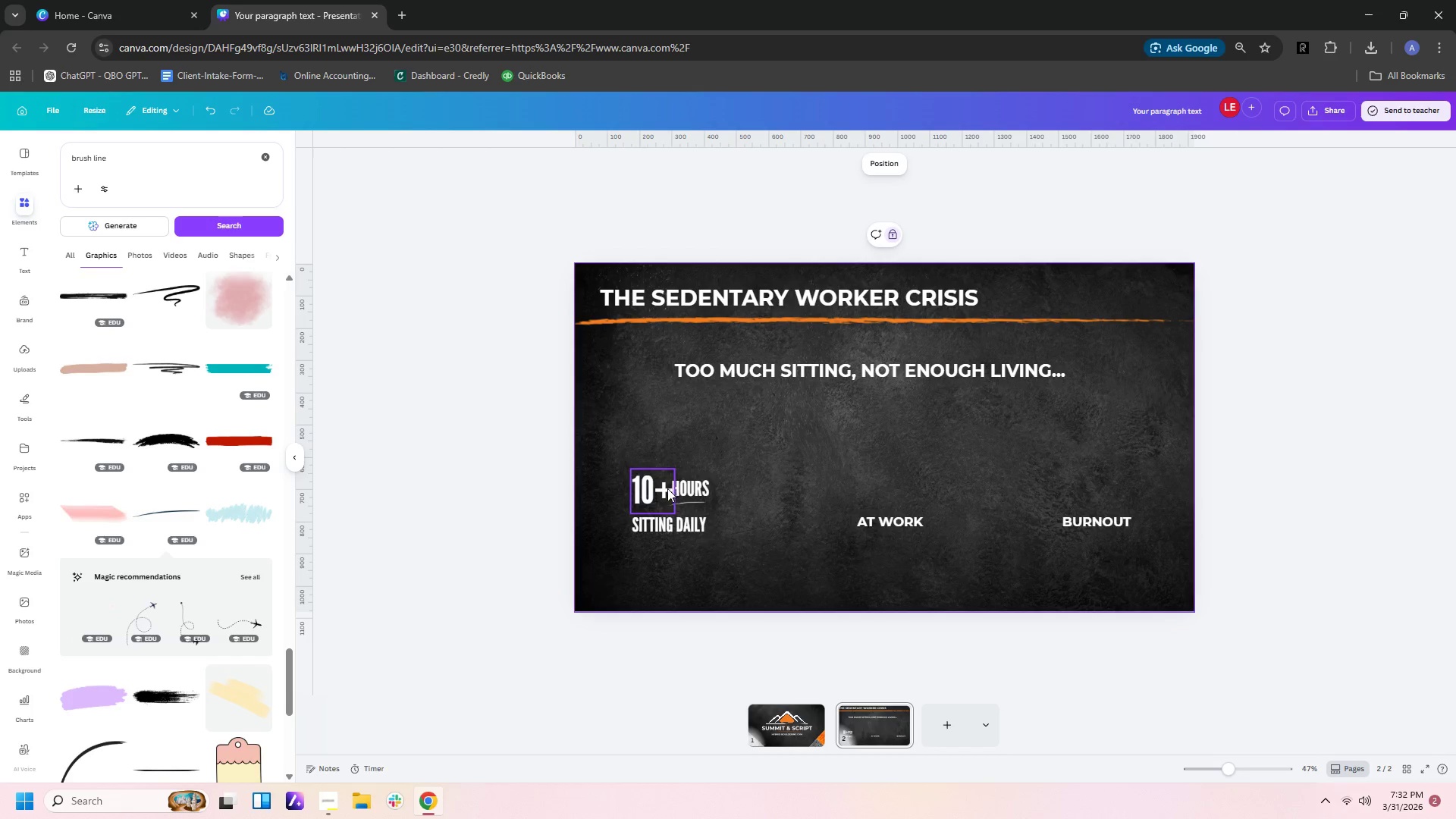 
left_click([761, 490])
 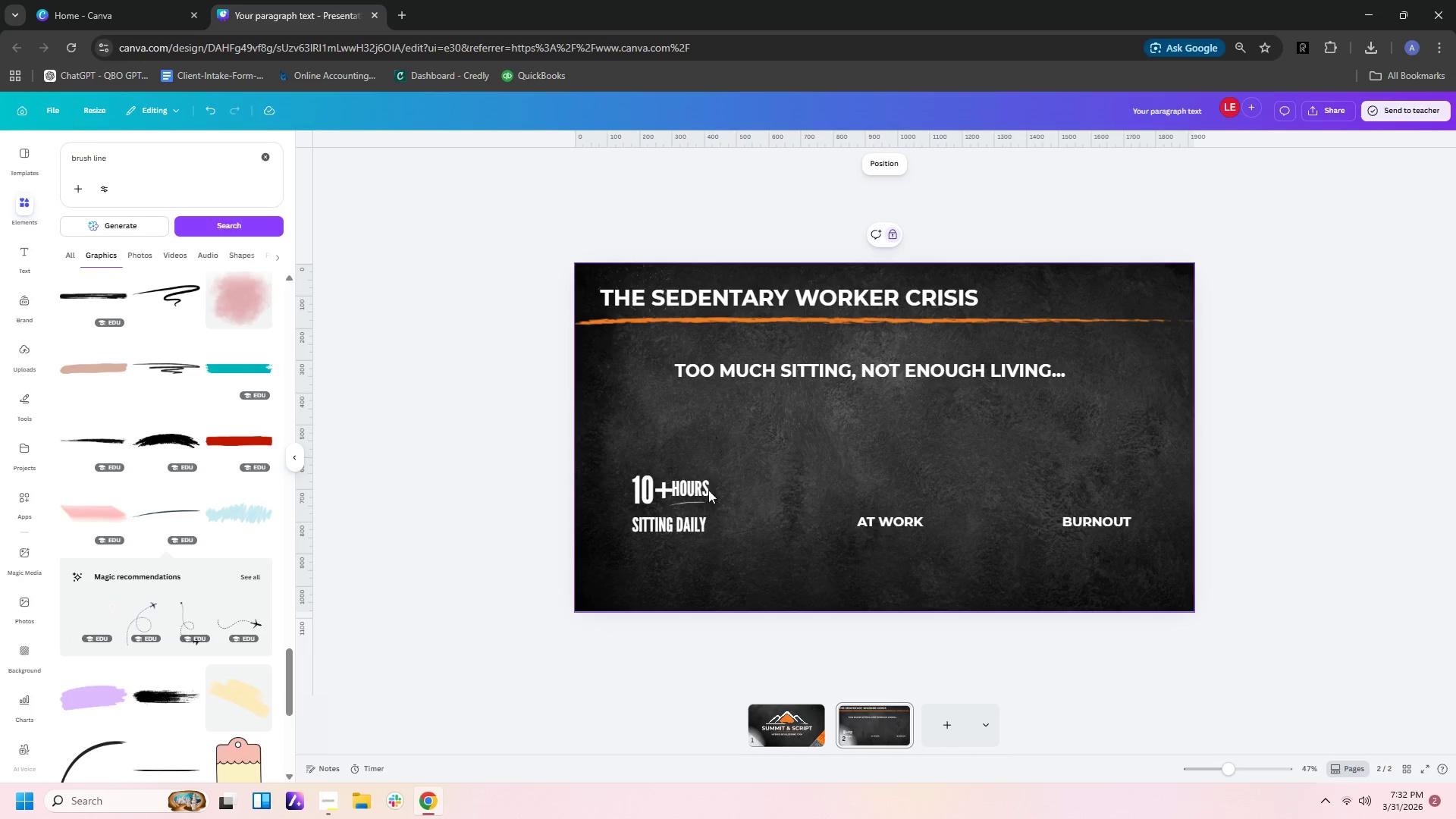 
left_click_drag(start_coordinate=[694, 491], to_coordinate=[701, 491])
 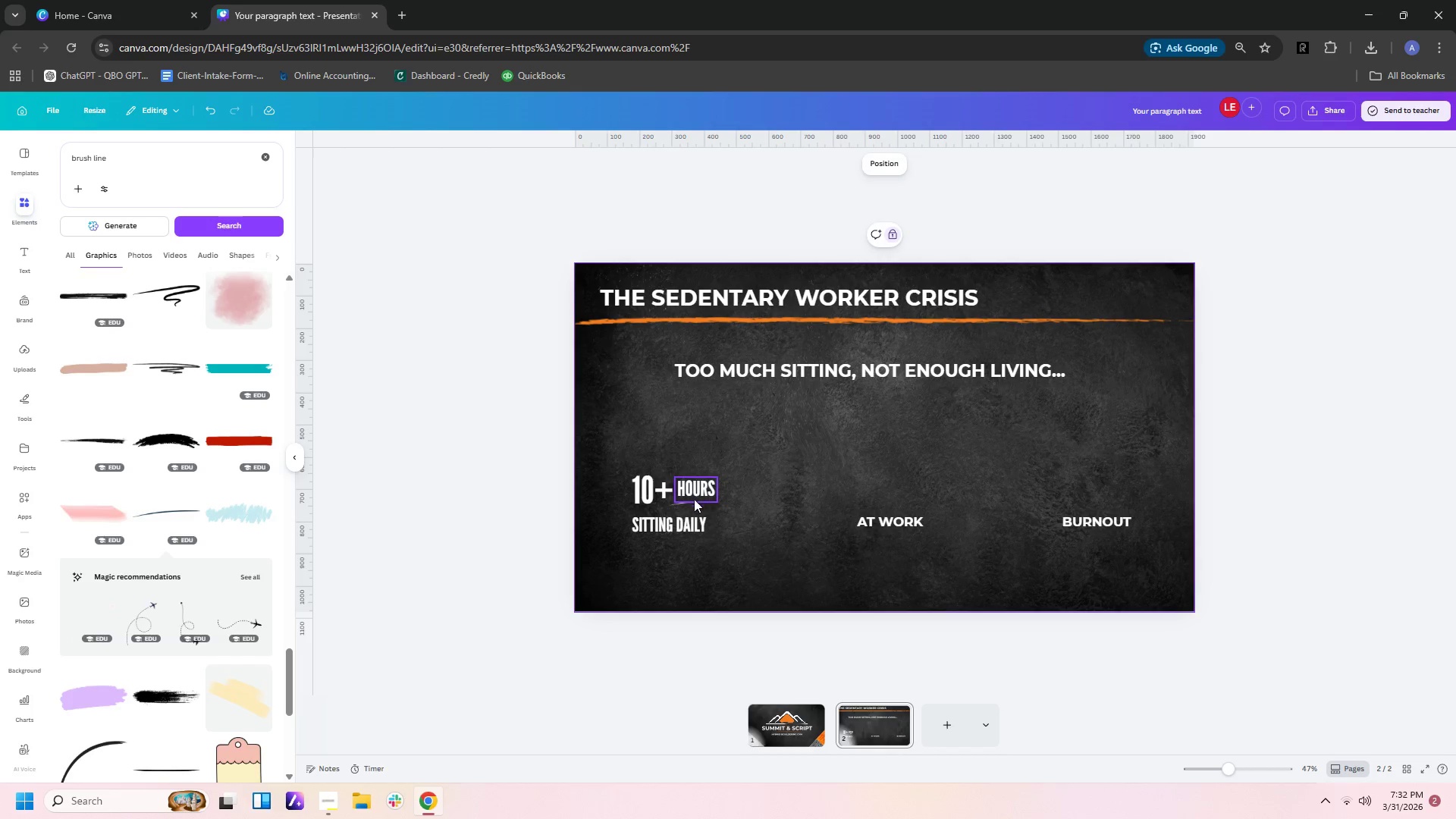 
left_click([671, 504])
 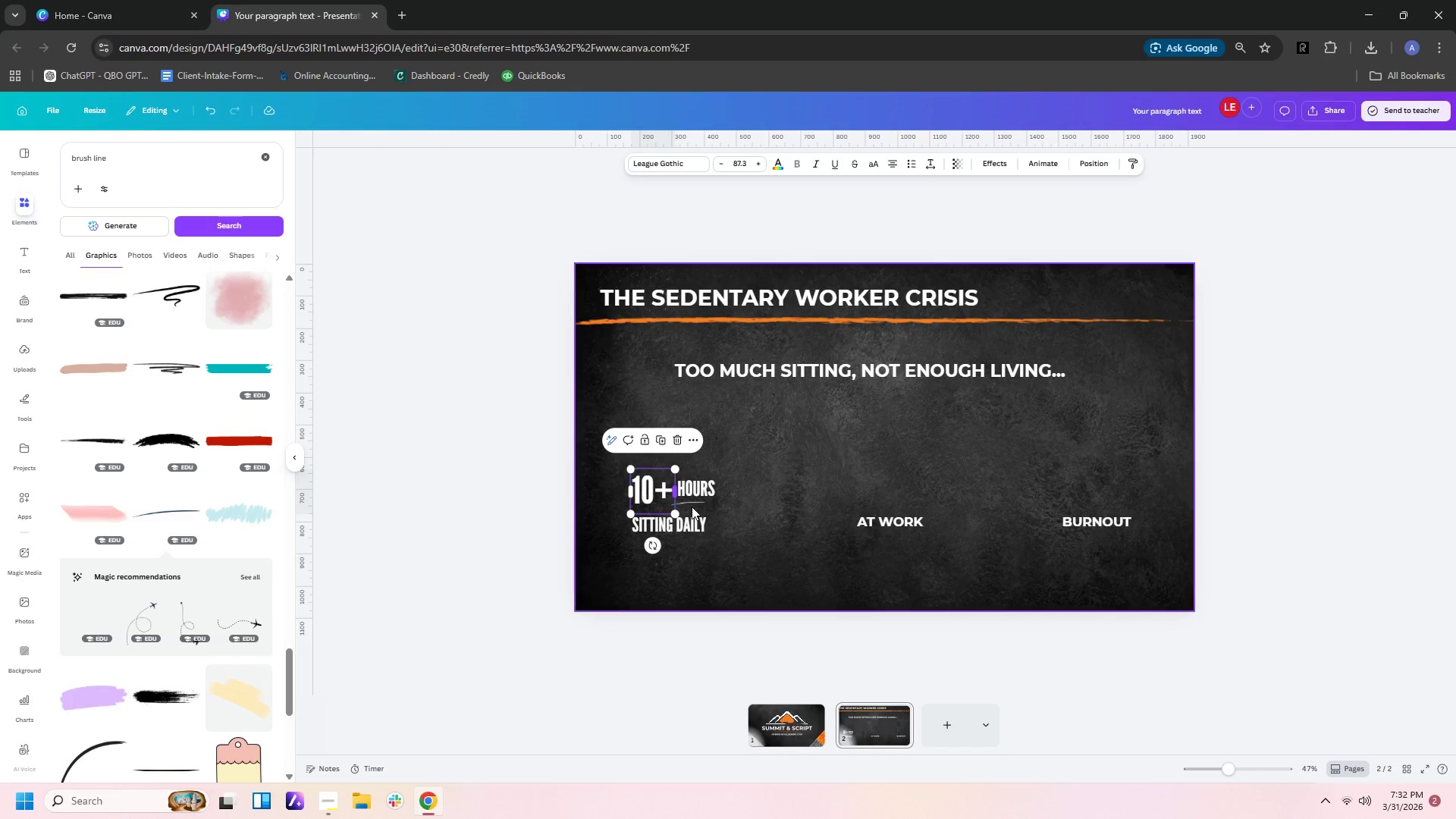 
double_click([692, 507])
 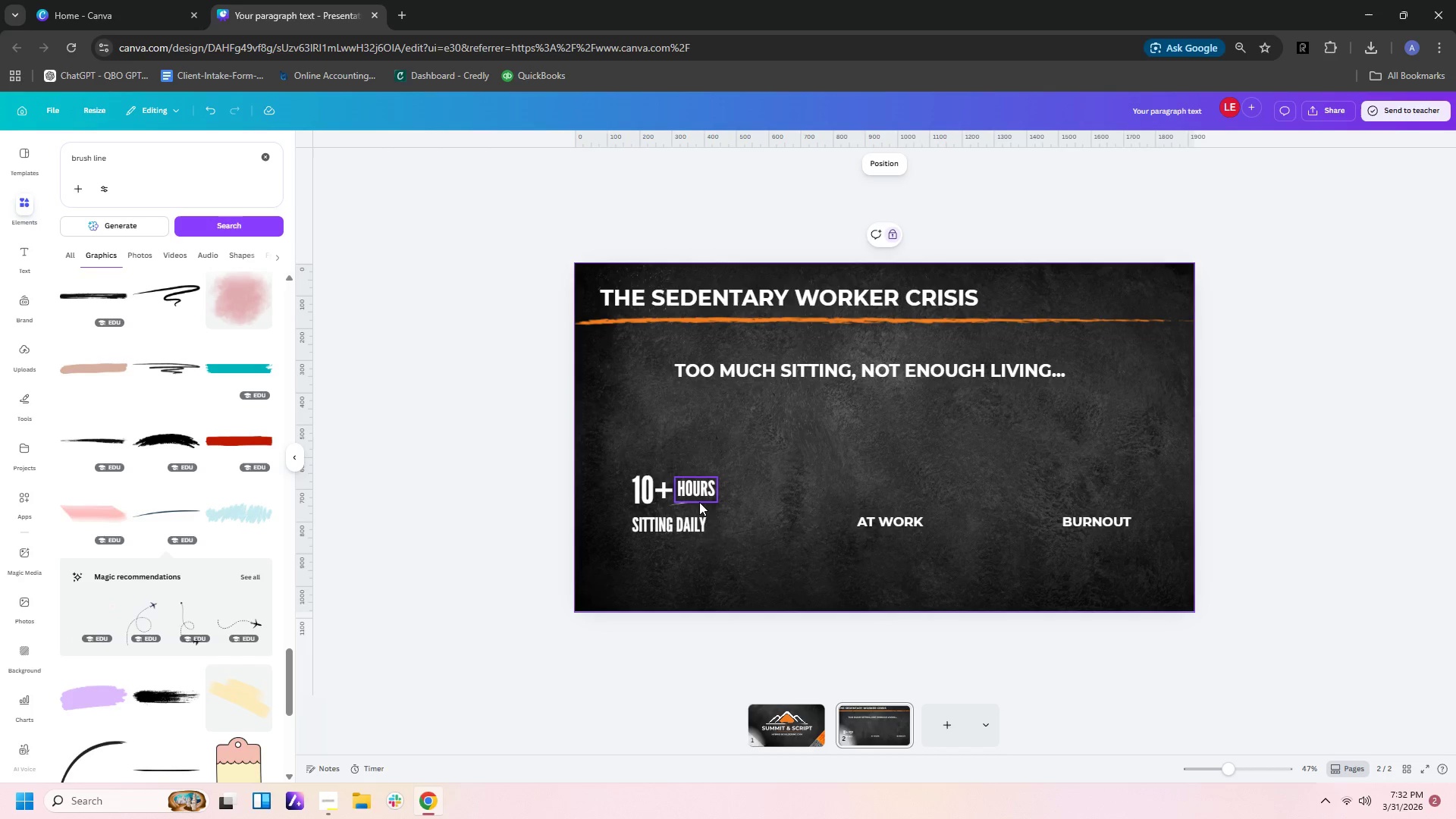 
left_click([700, 502])
 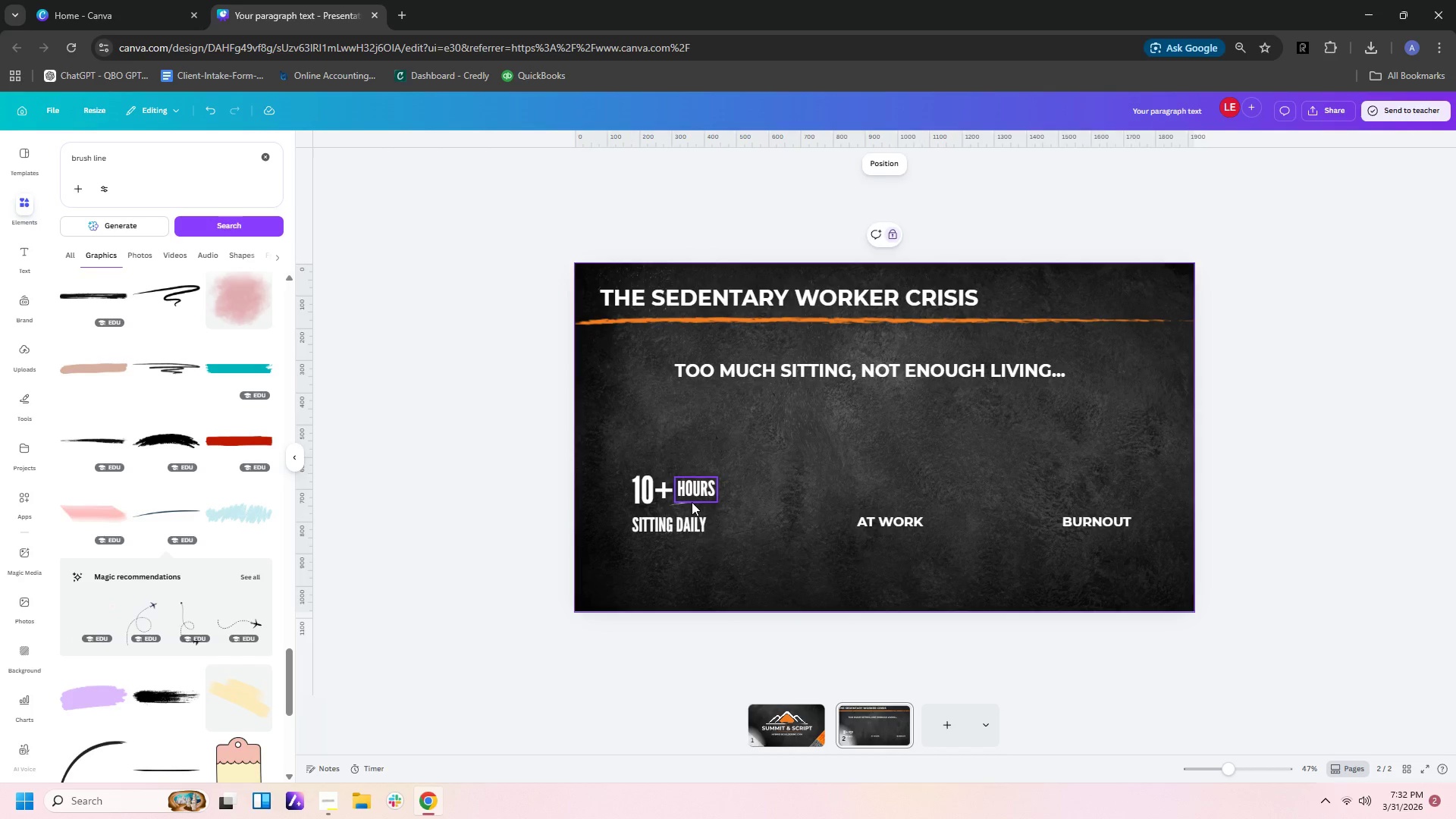 
double_click([692, 506])
 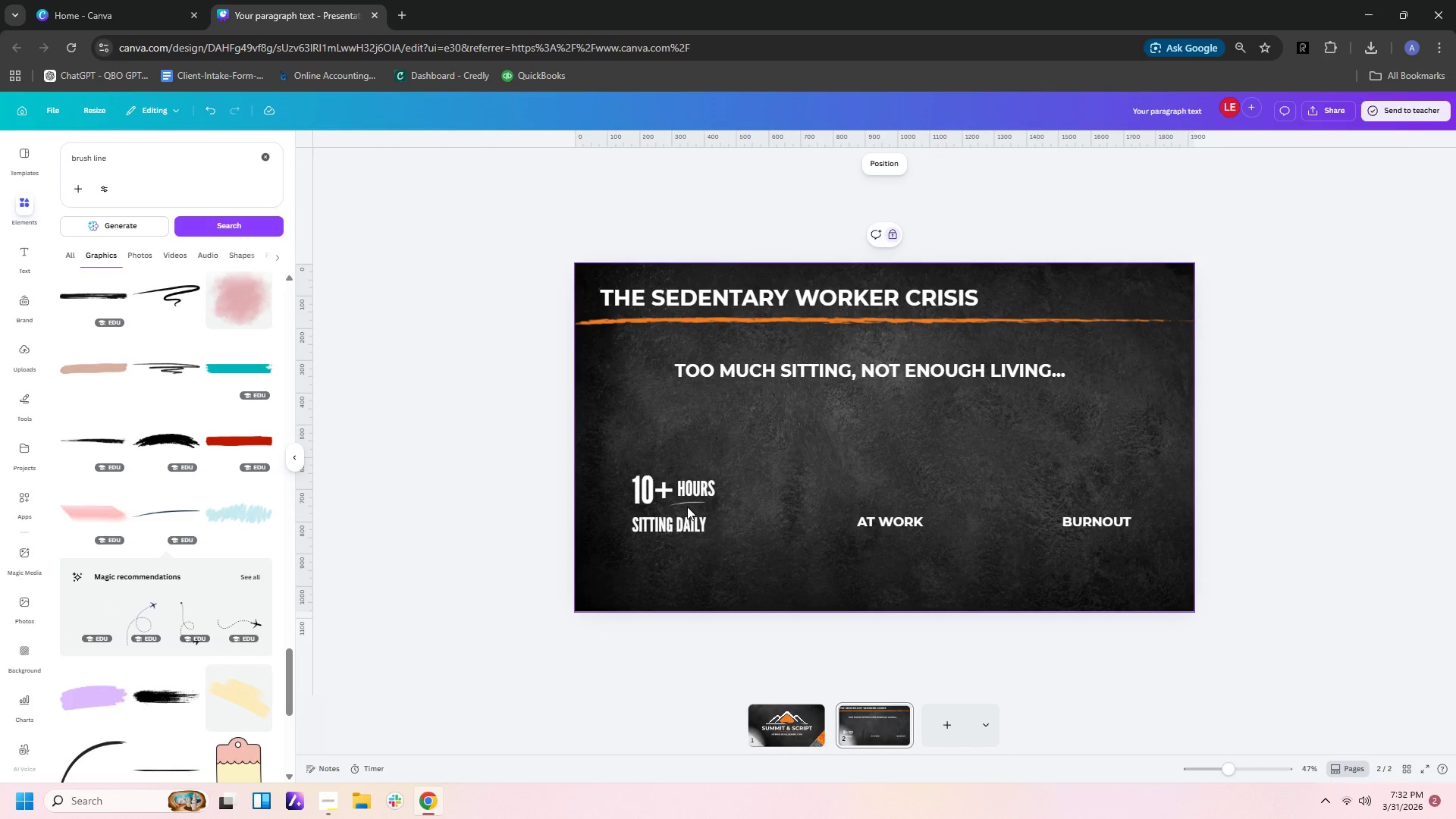 
triple_click([687, 507])
 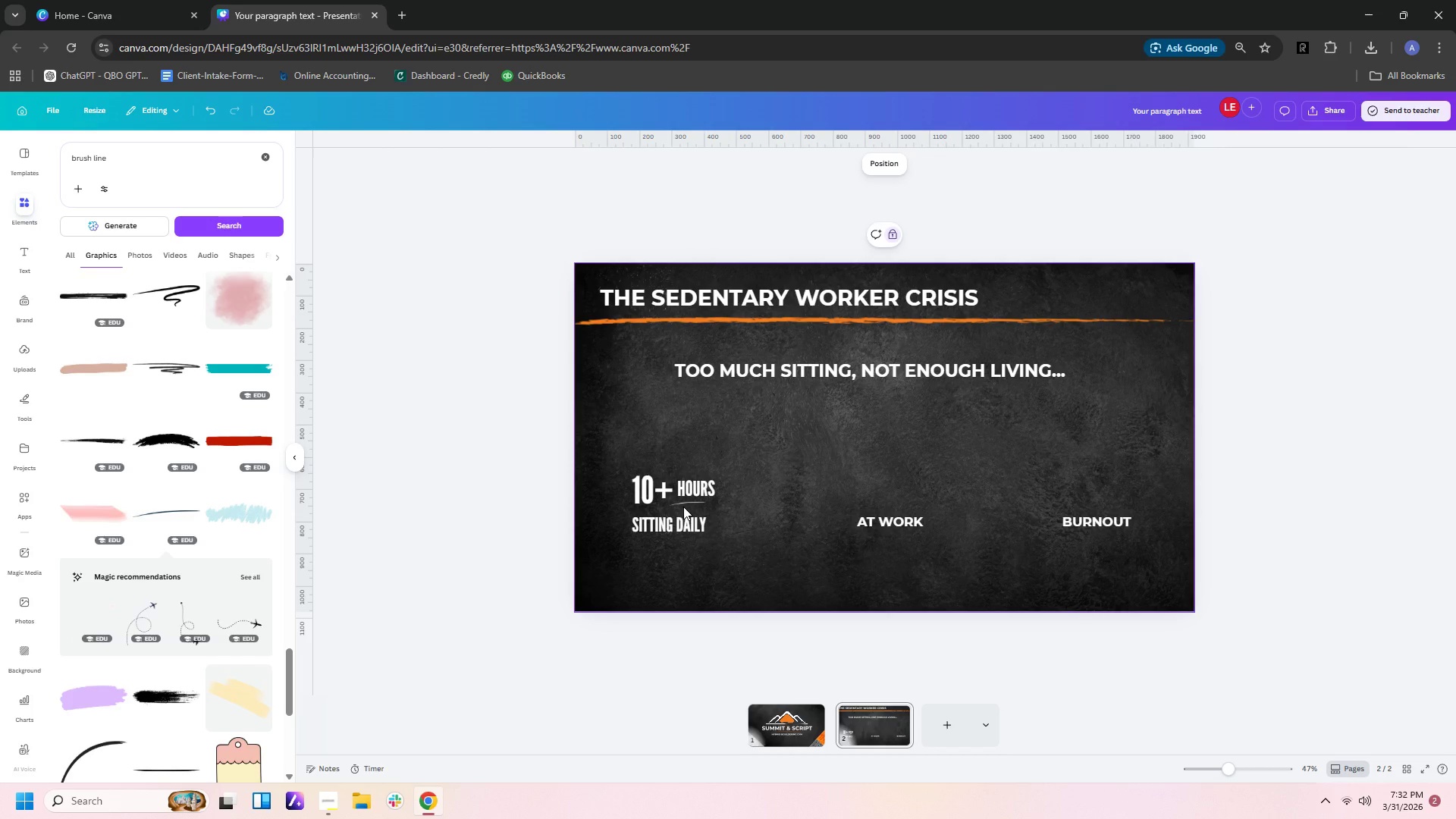 
left_click([683, 507])
 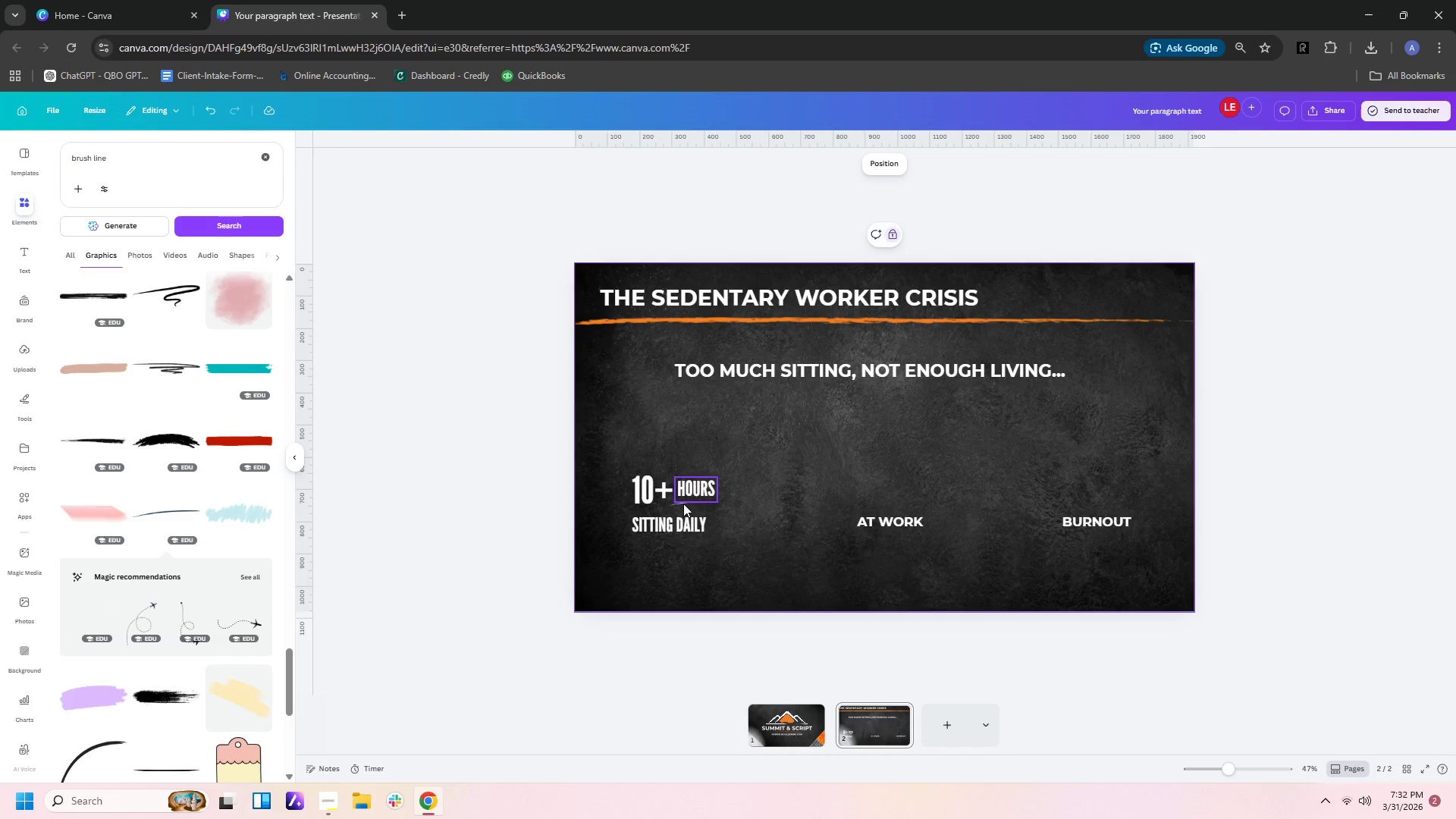 
left_click([683, 504])
 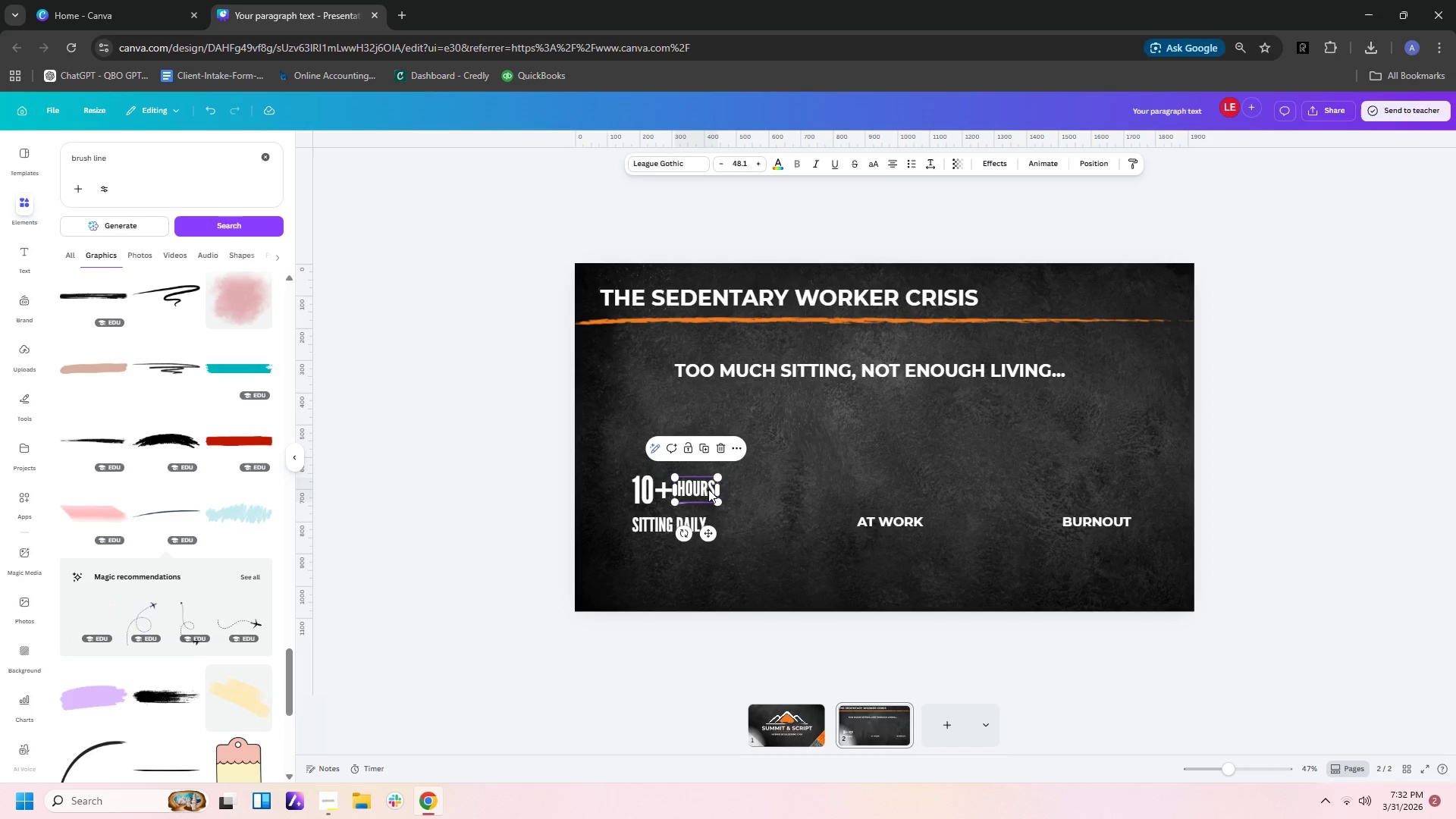 
left_click_drag(start_coordinate=[707, 489], to_coordinate=[704, 469])
 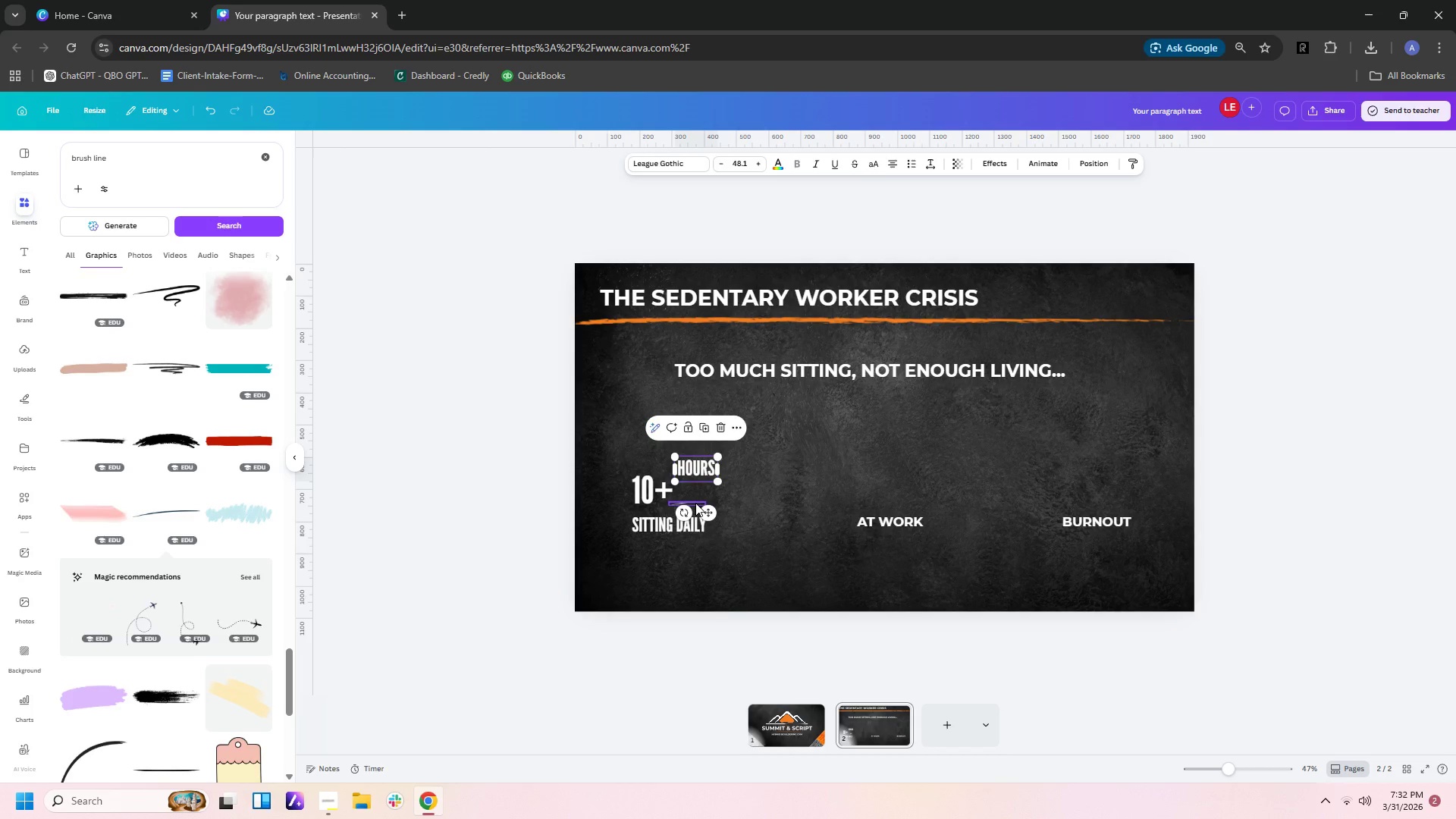 
left_click_drag(start_coordinate=[695, 503], to_coordinate=[701, 503])
 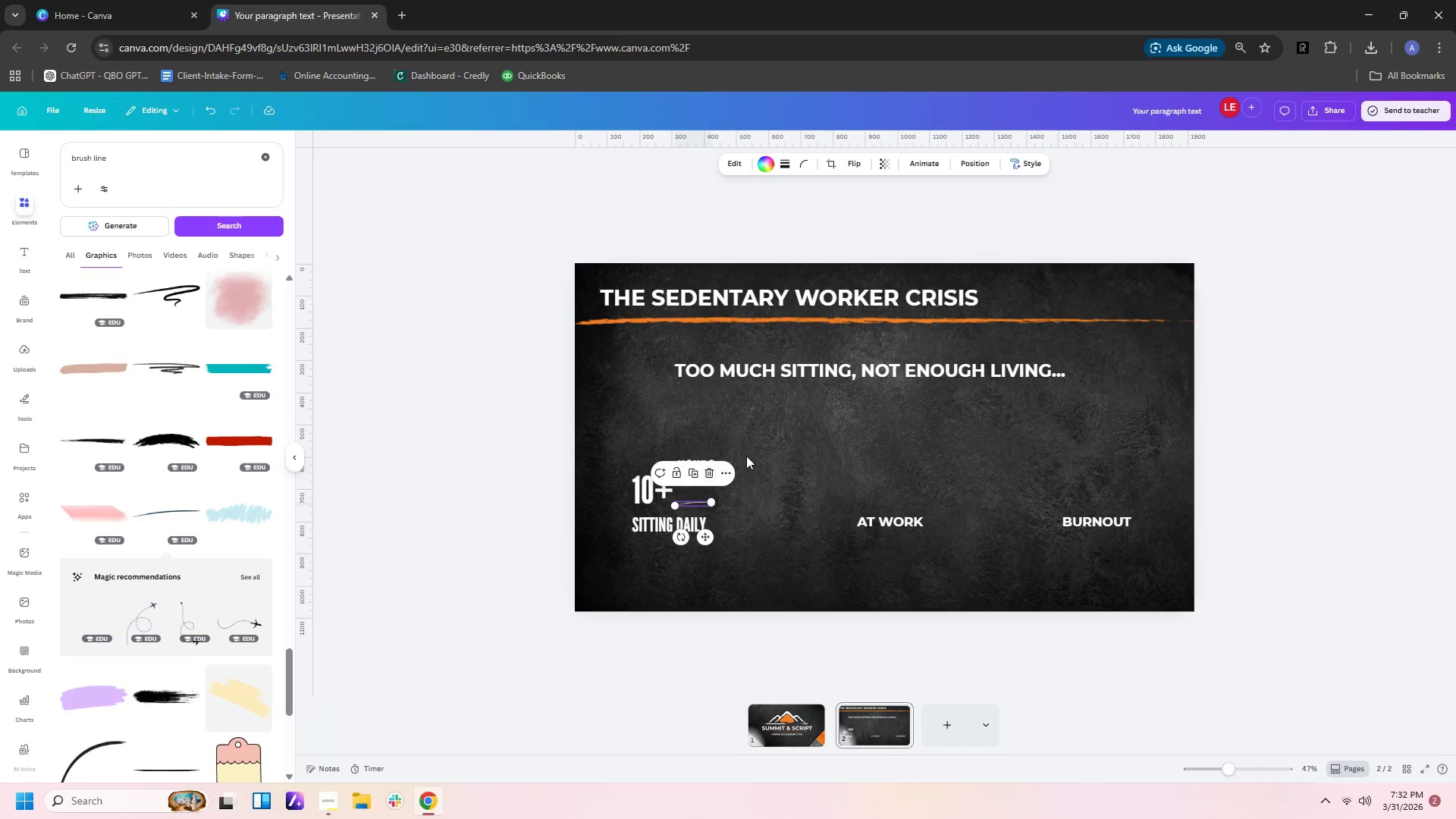 
left_click([769, 450])
 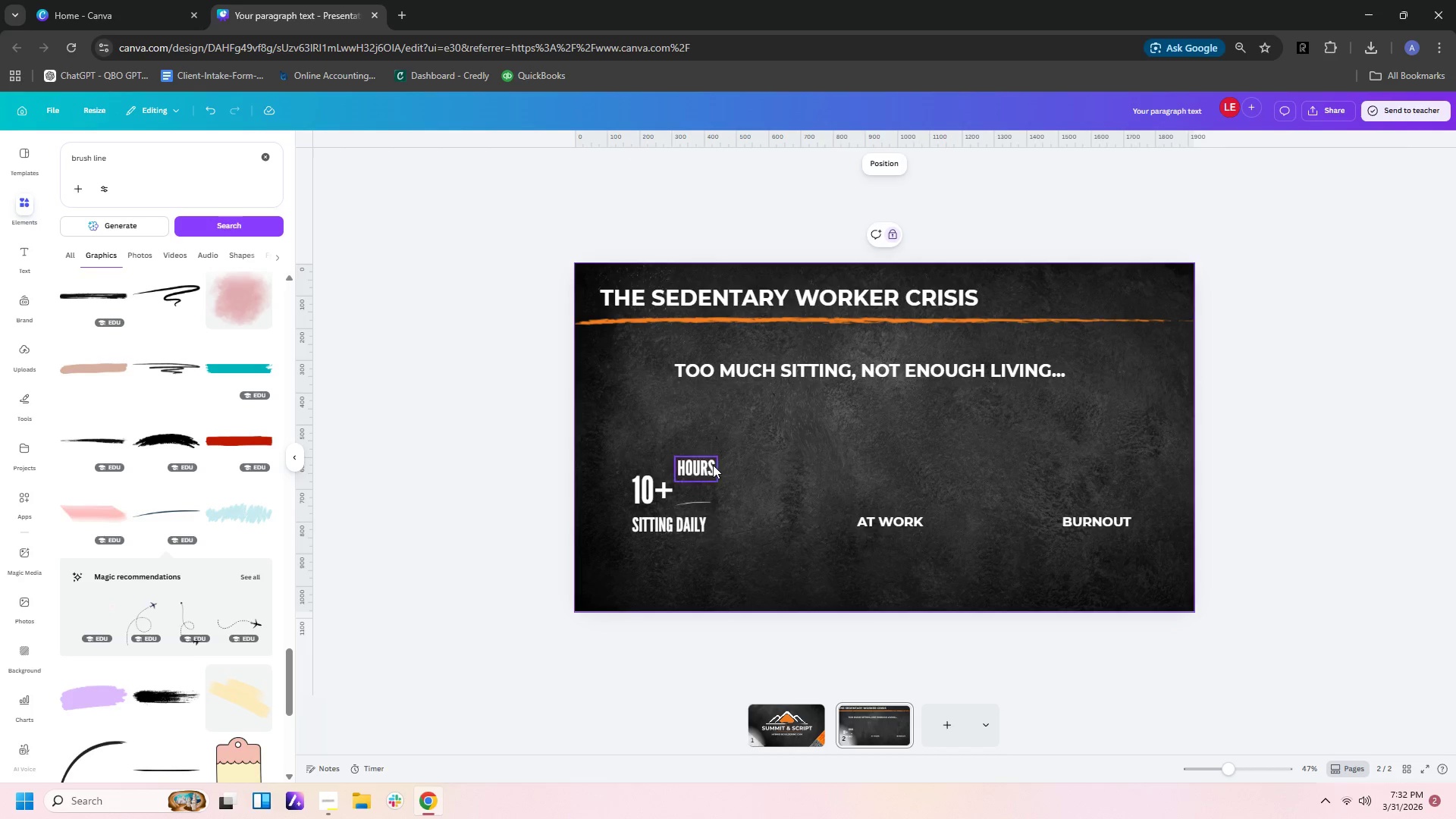 
left_click_drag(start_coordinate=[711, 465], to_coordinate=[710, 487])
 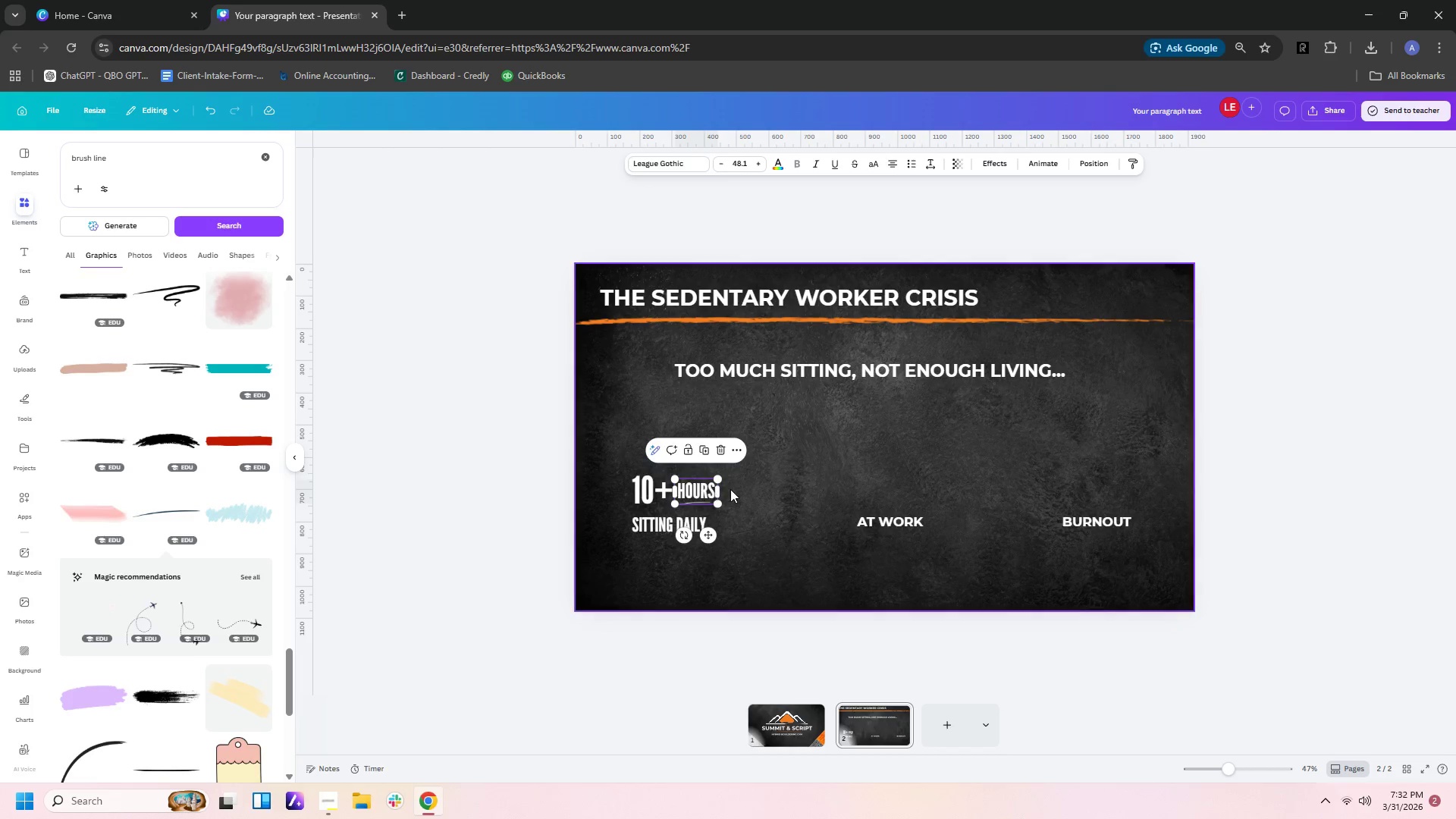 
left_click([730, 489])
 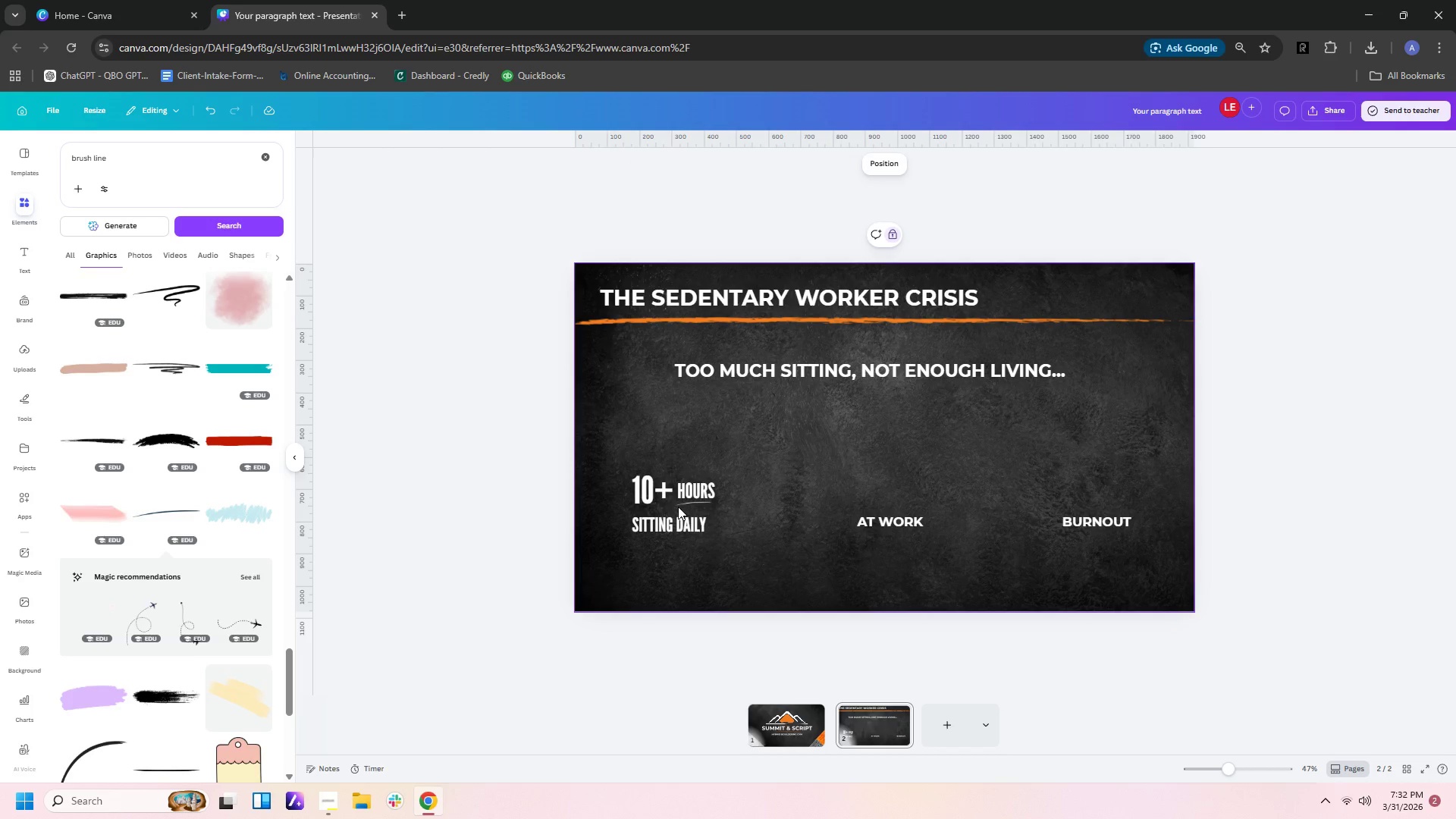 
left_click([678, 505])
 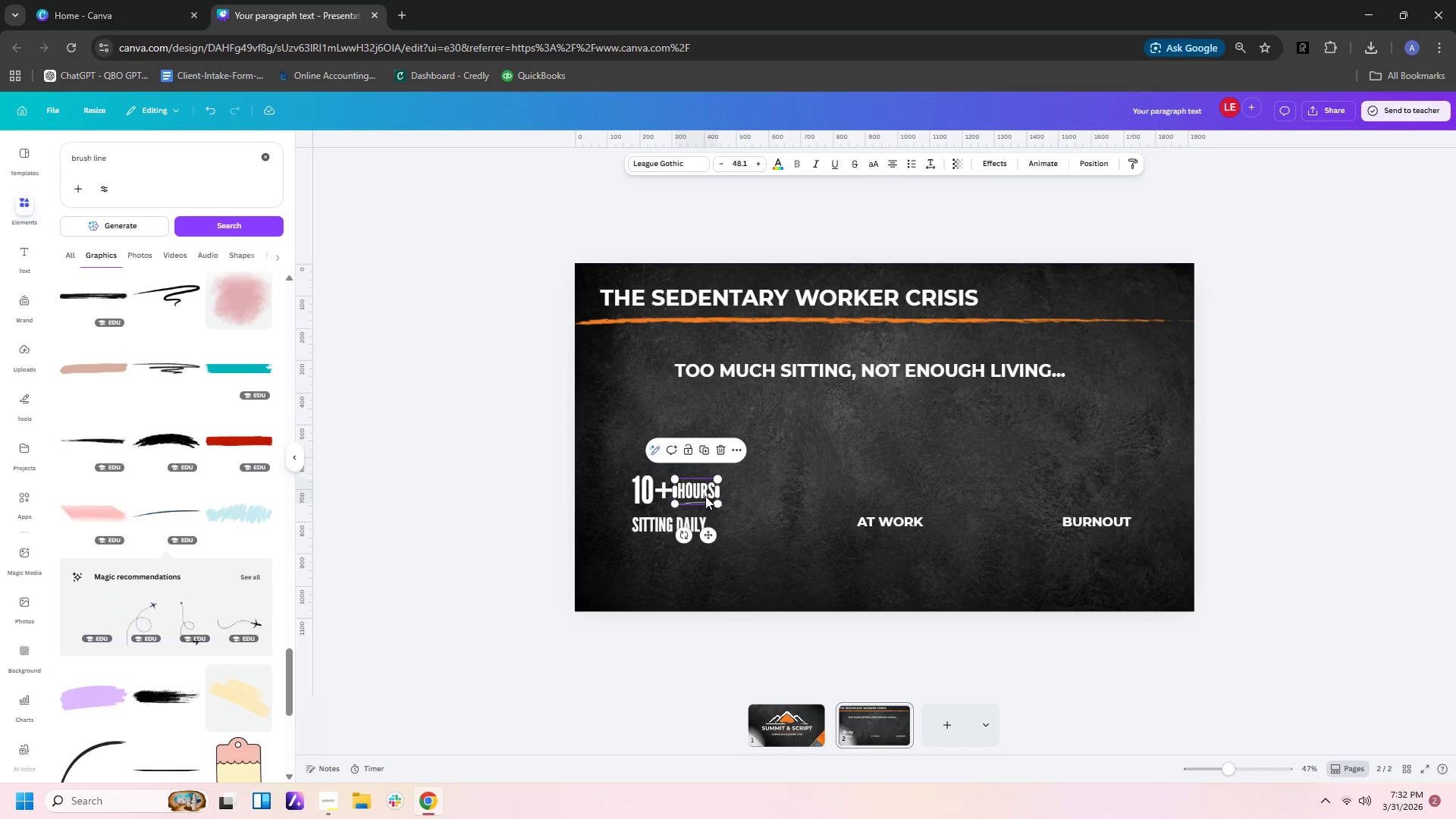 
left_click_drag(start_coordinate=[703, 496], to_coordinate=[699, 496])
 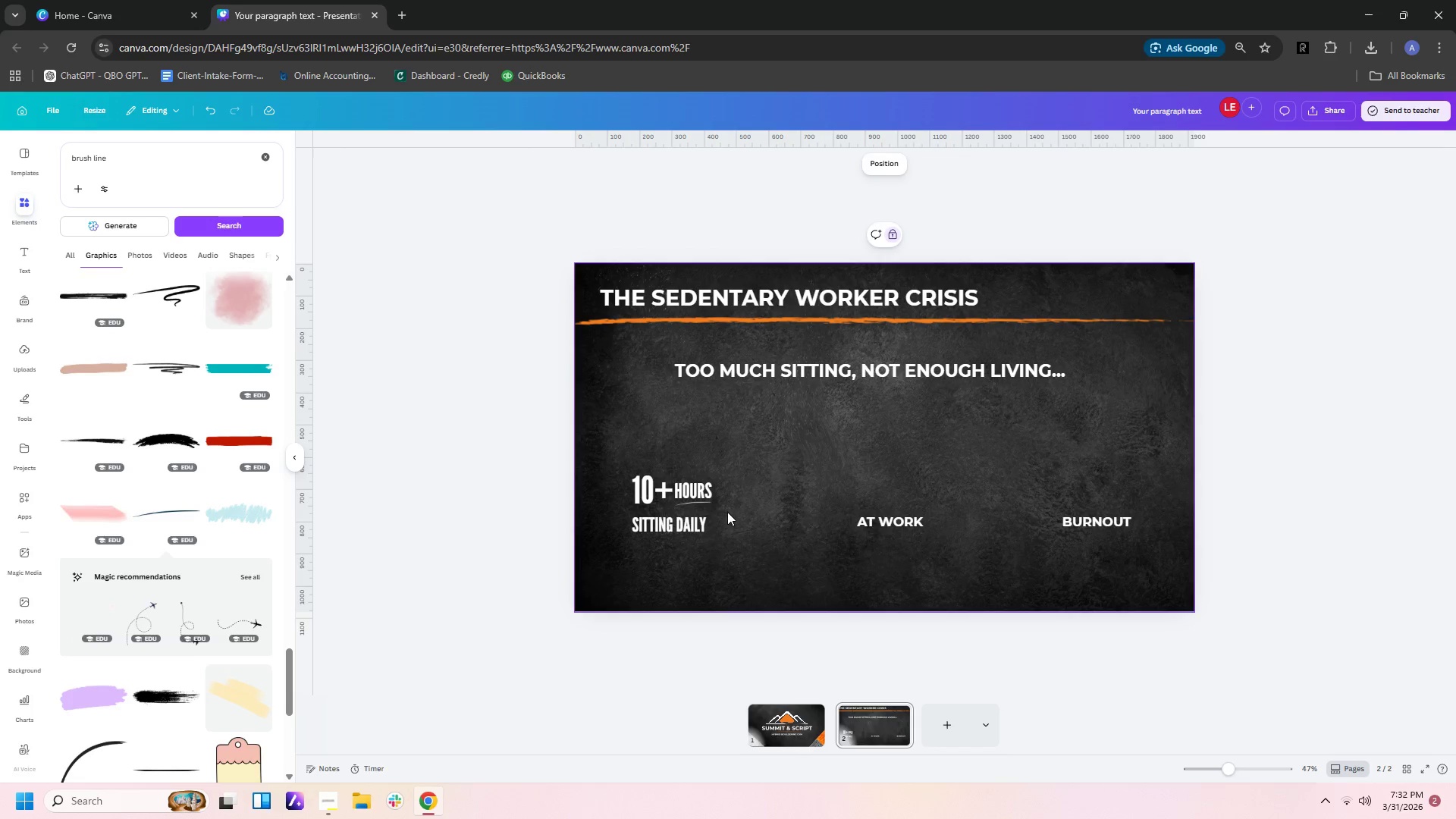 
left_click_drag(start_coordinate=[727, 511], to_coordinate=[695, 477])
 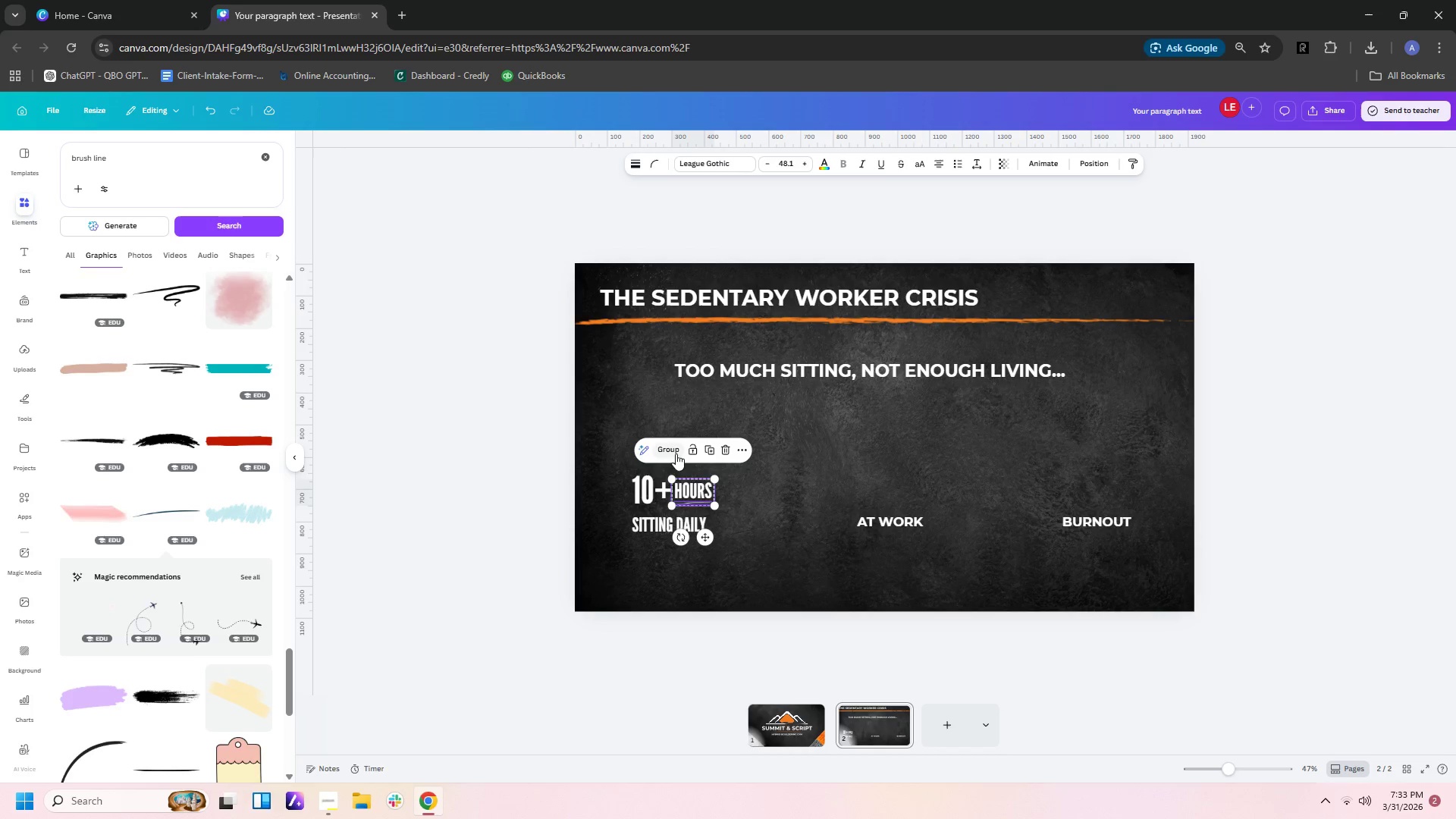 
left_click([673, 453])
 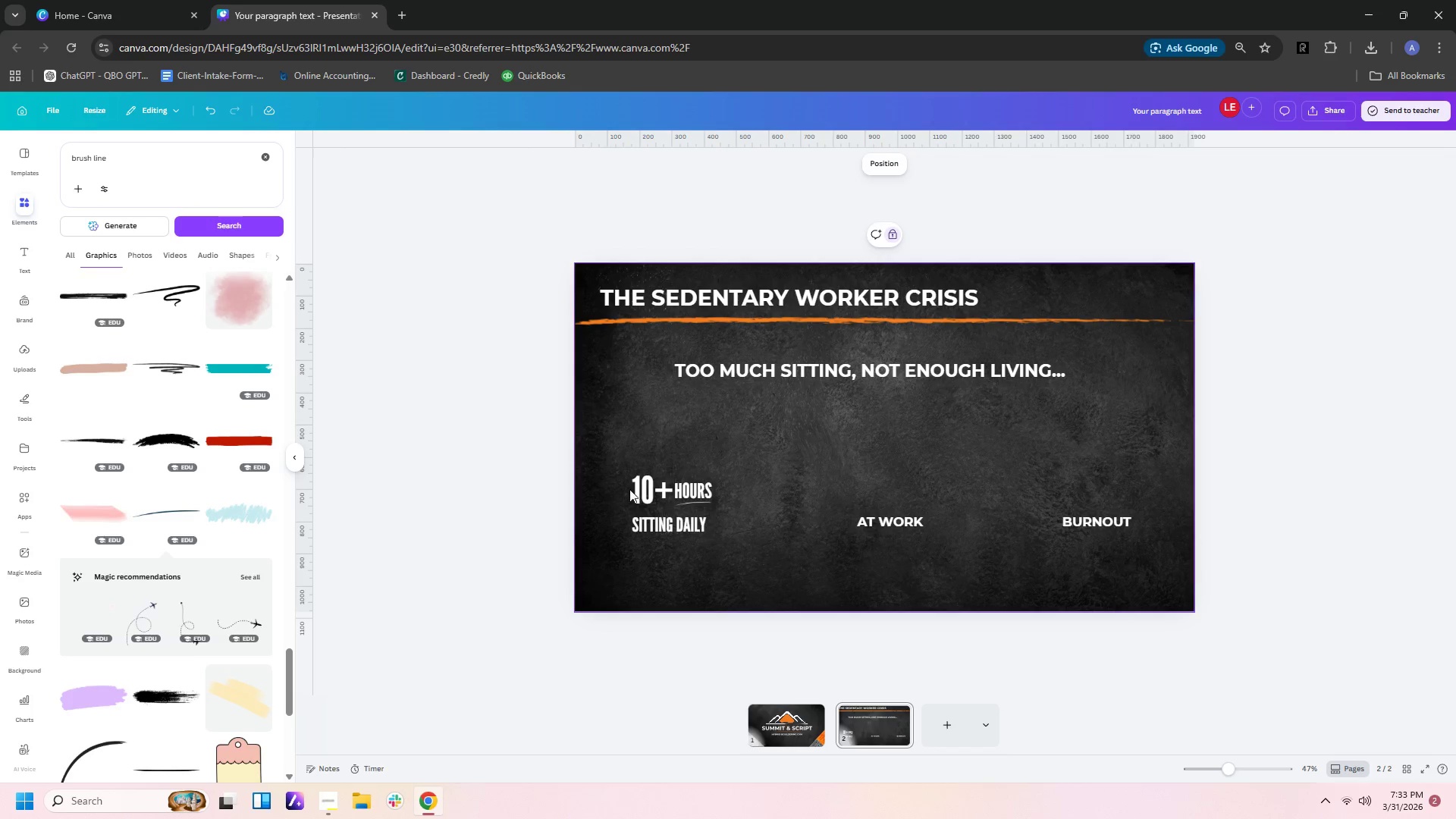 
left_click_drag(start_coordinate=[653, 489], to_coordinate=[654, 494])
 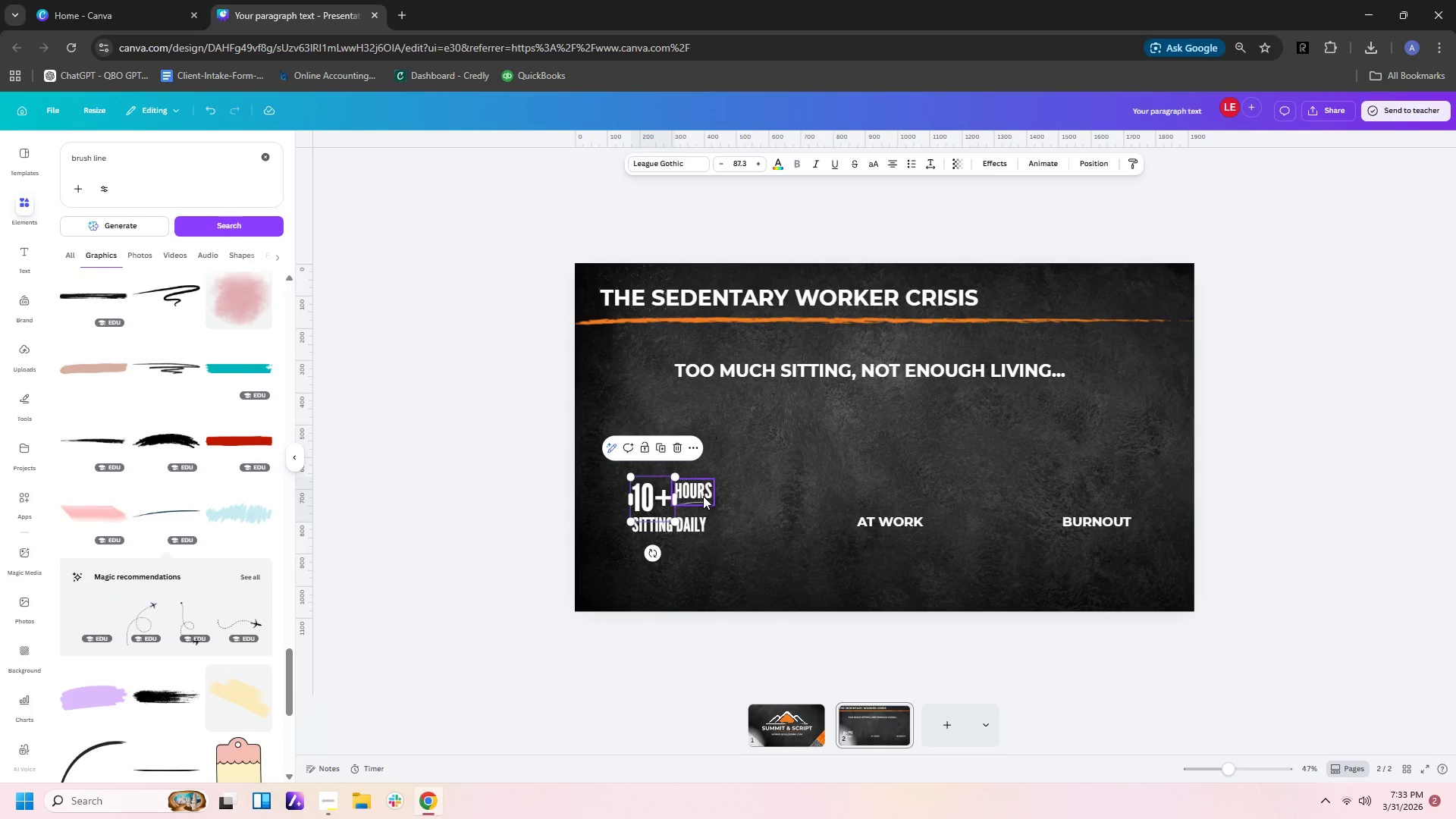 
left_click_drag(start_coordinate=[697, 494], to_coordinate=[701, 497])
 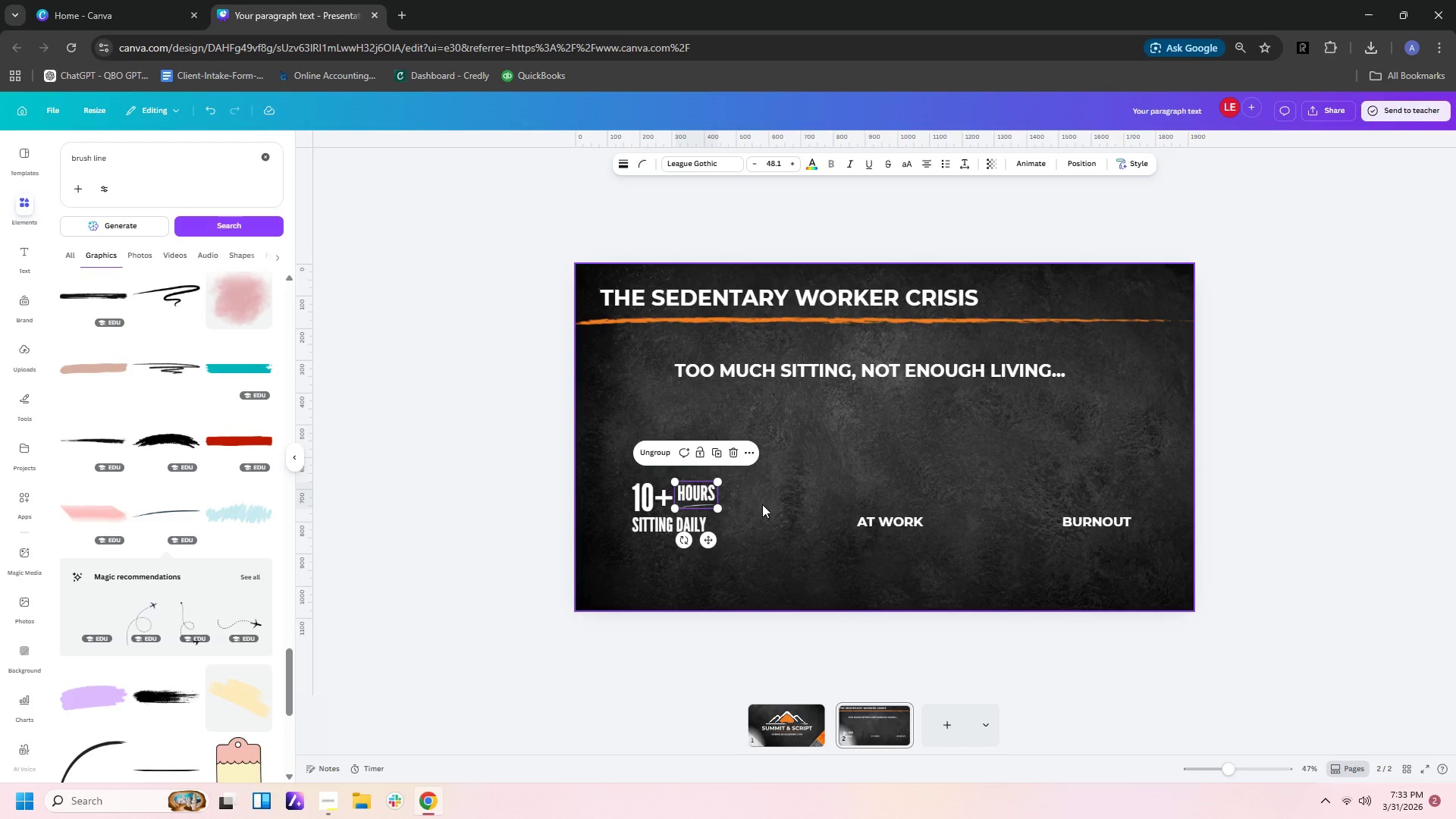 
left_click([762, 504])
 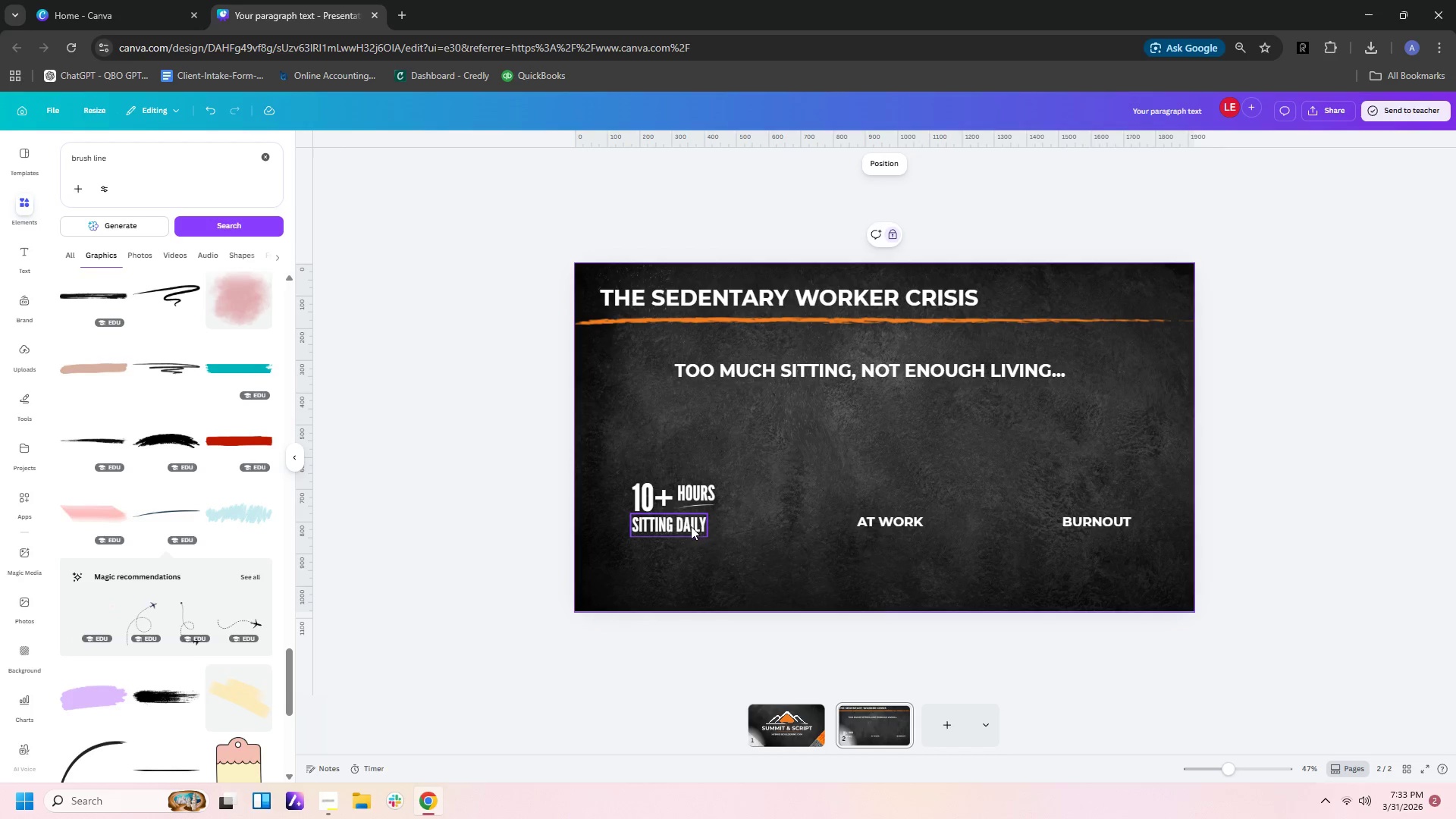 
left_click([690, 526])
 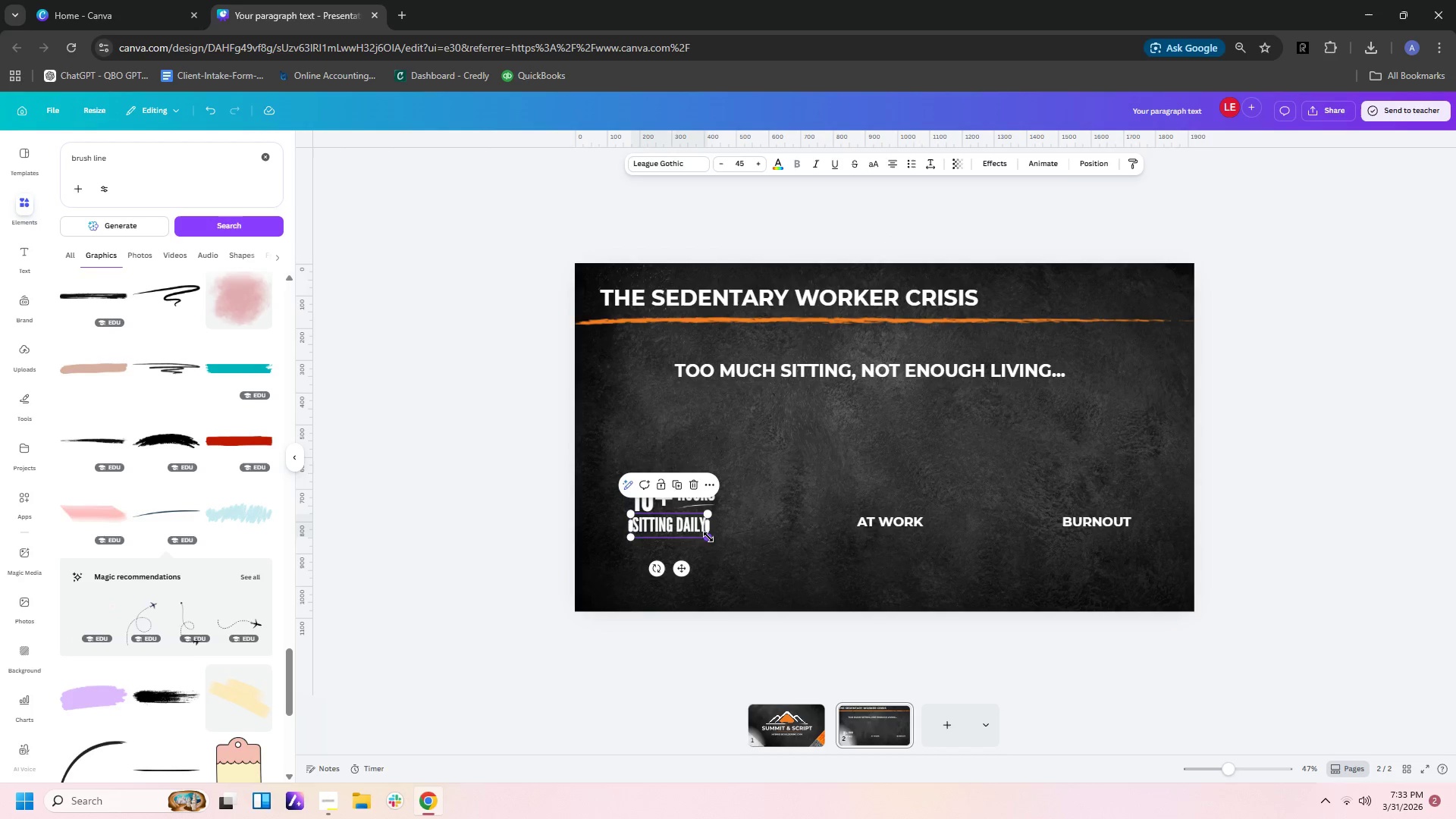 
left_click_drag(start_coordinate=[708, 537], to_coordinate=[715, 544])
 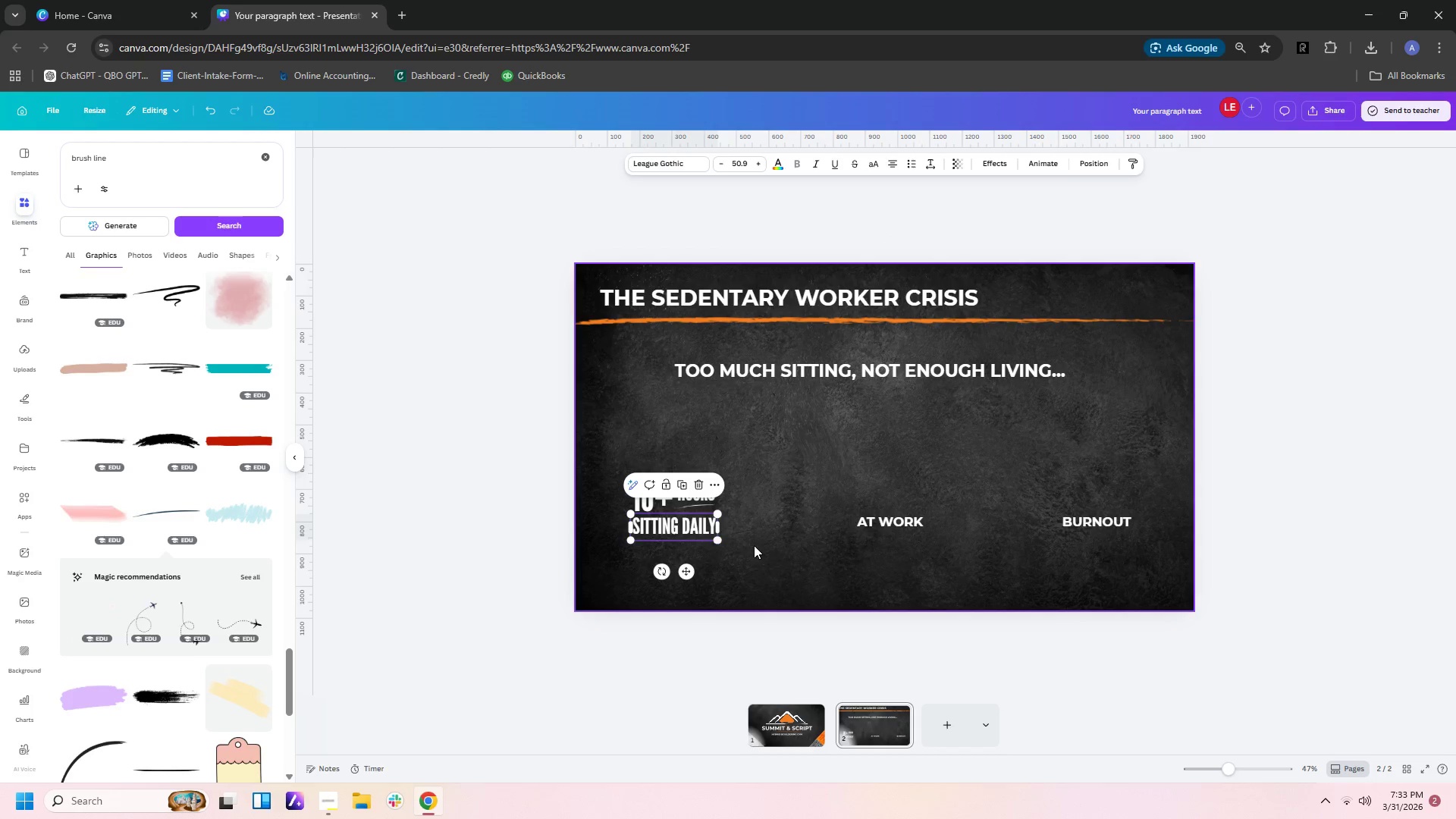 
left_click([754, 545])
 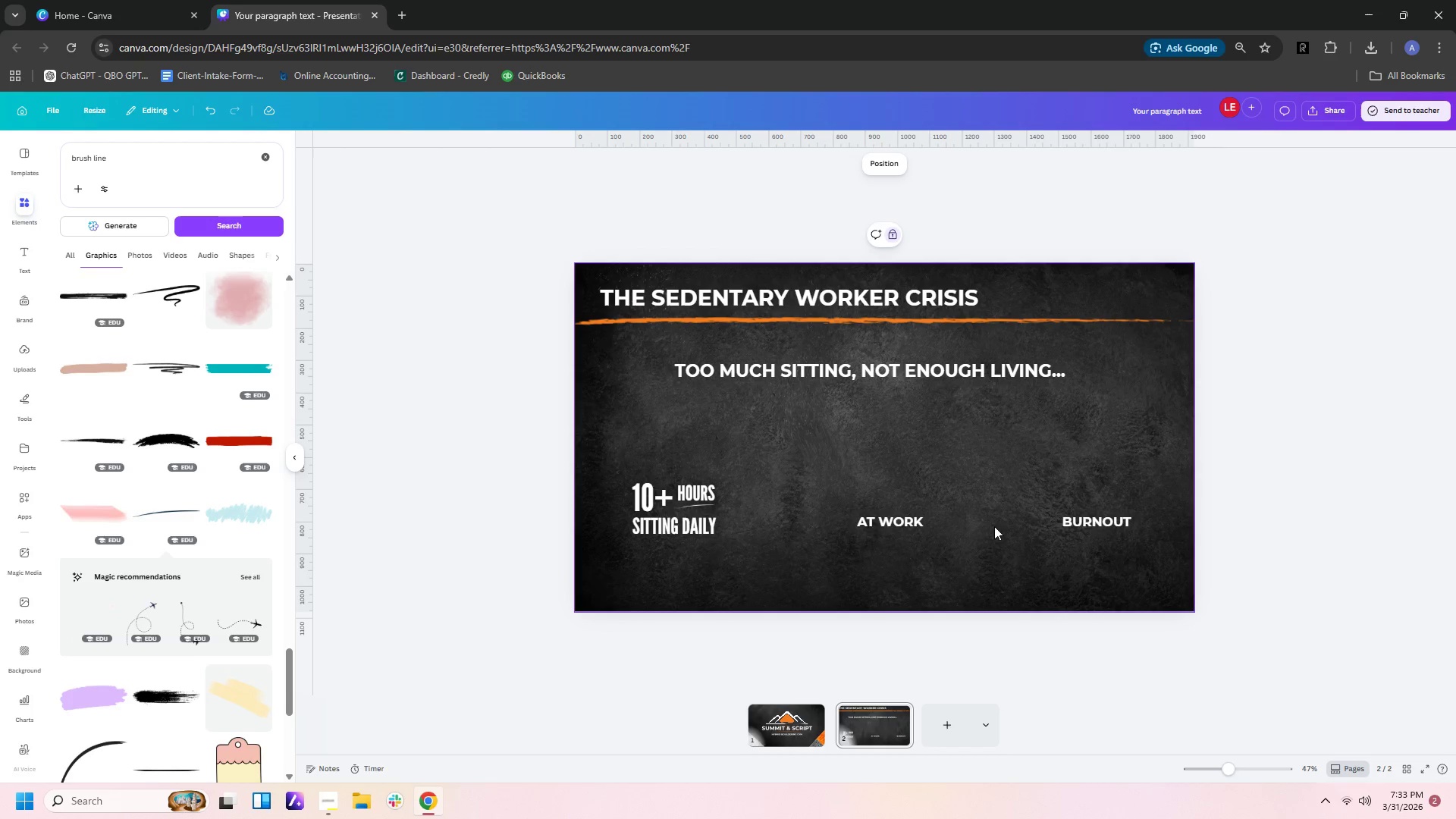 
left_click([918, 519])
 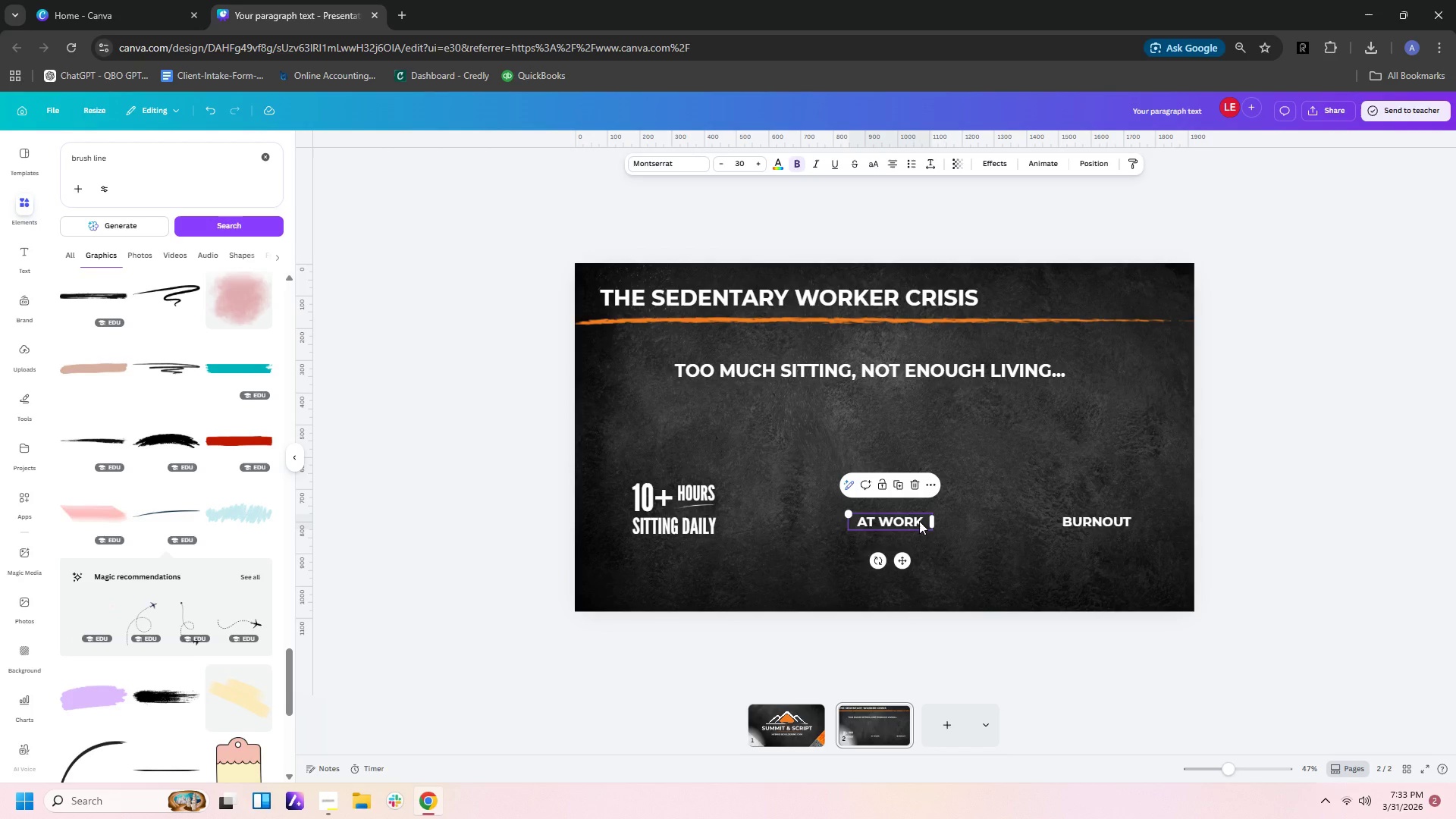 
key(Delete)
 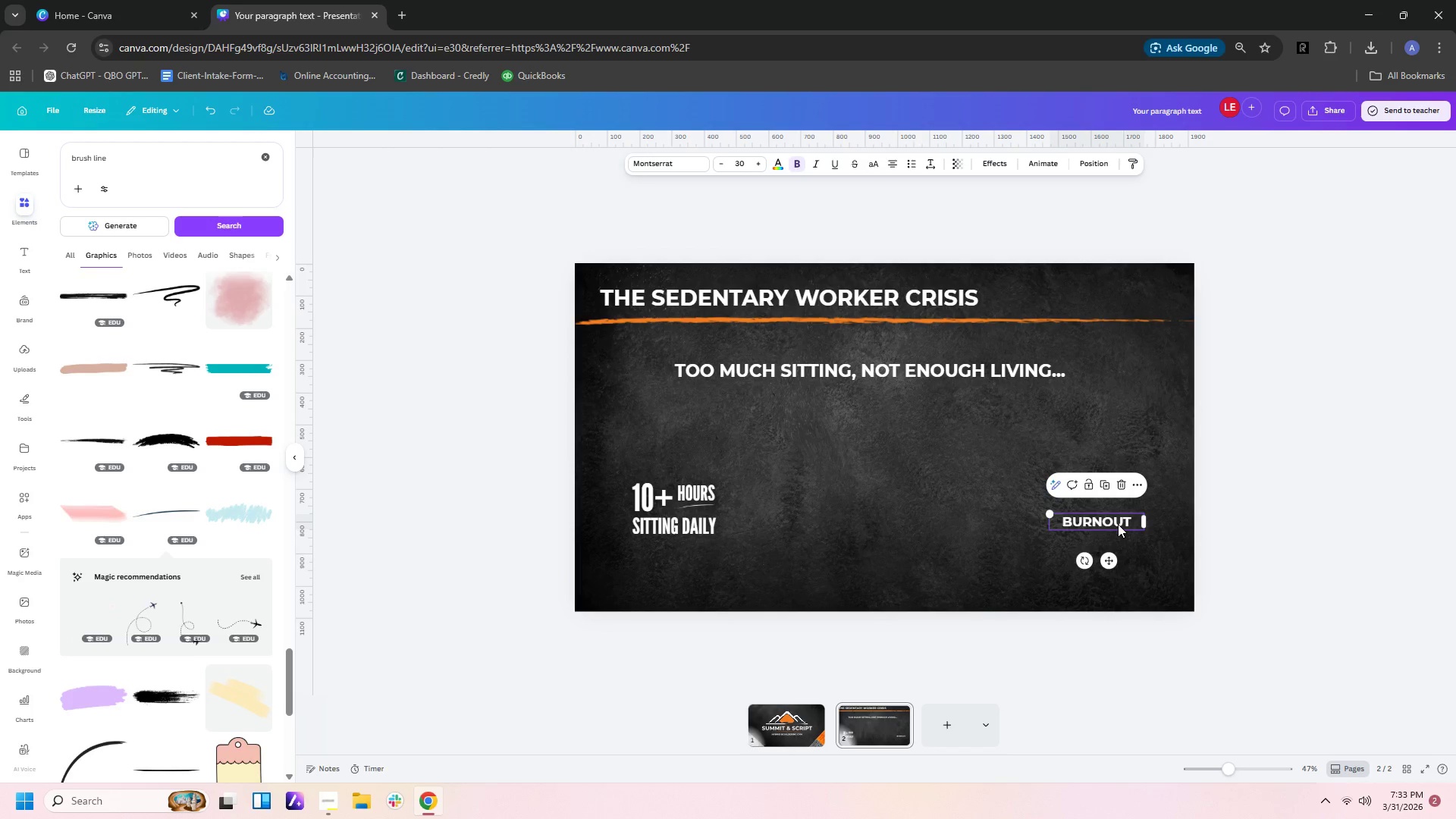 
key(Delete)
 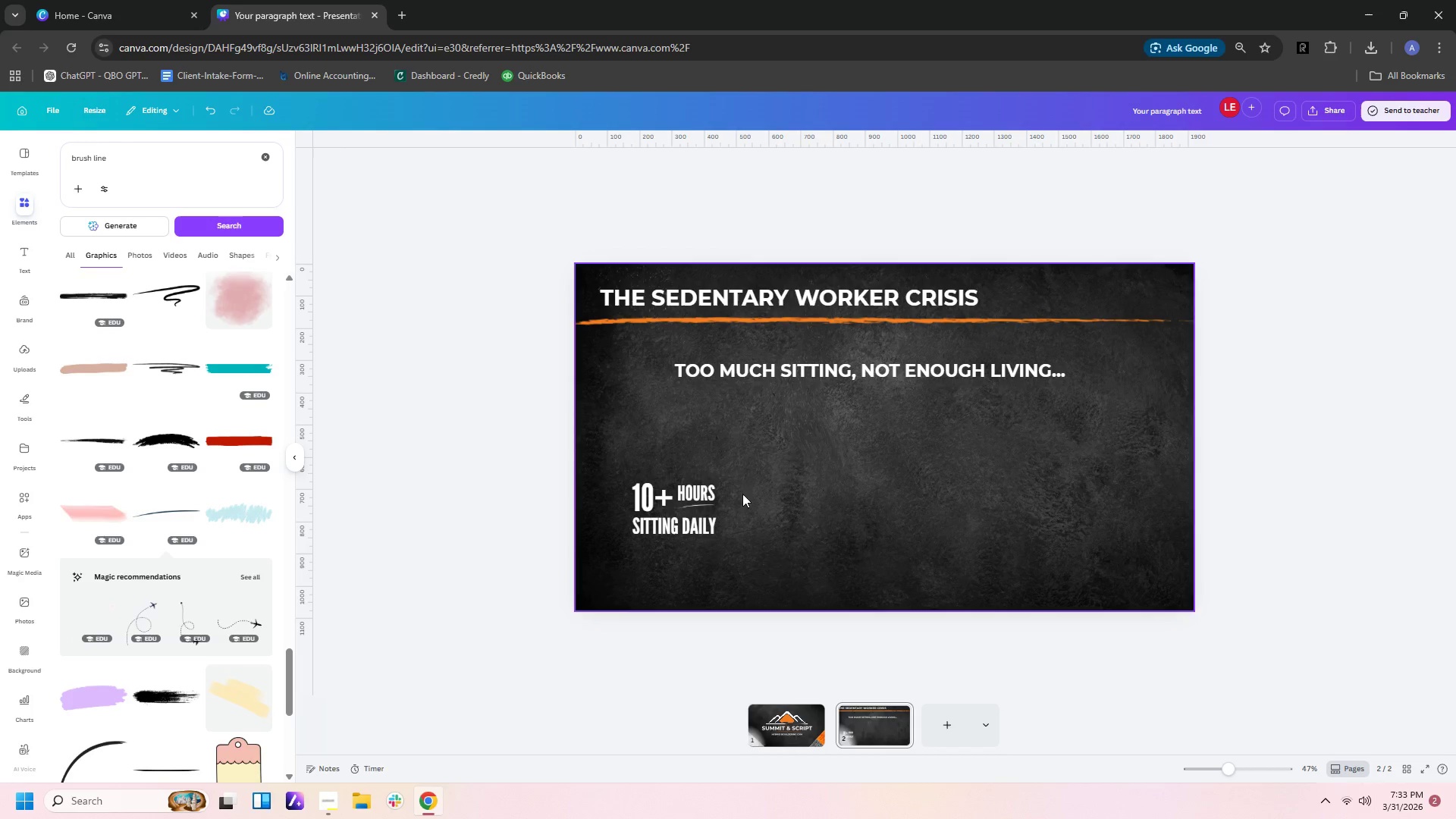 
left_click_drag(start_coordinate=[615, 471], to_coordinate=[741, 557])
 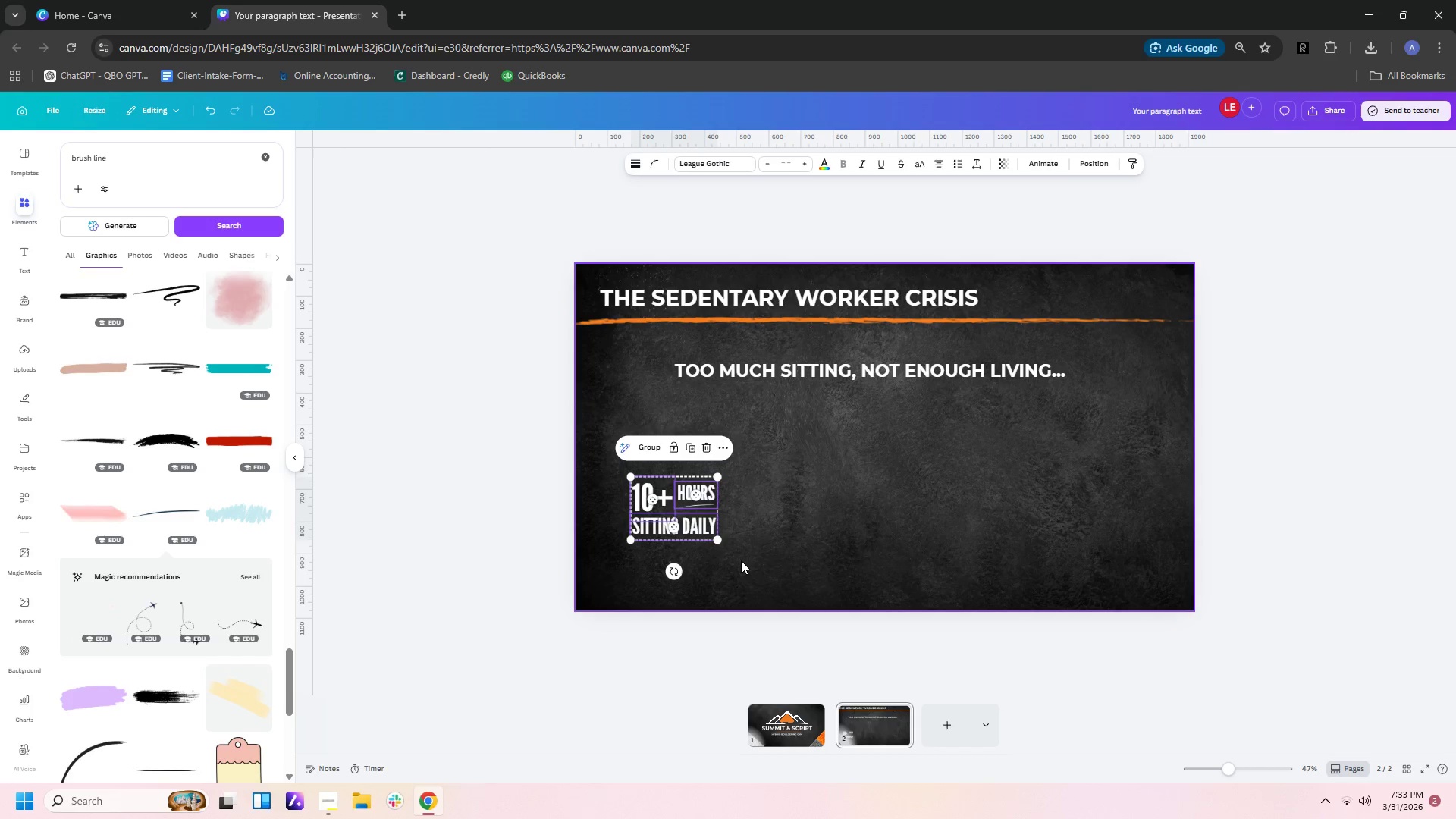 
key(Control+C)
 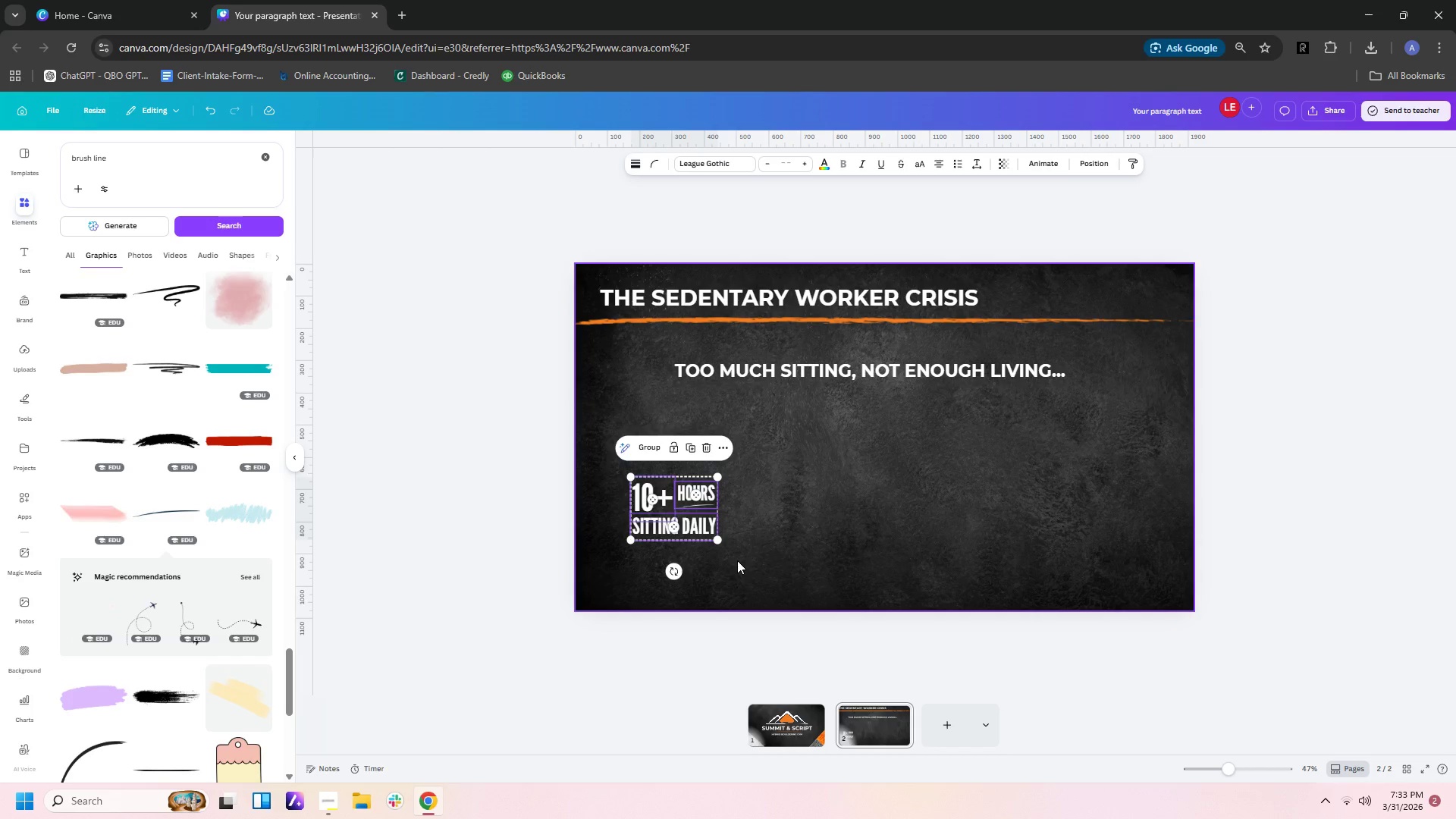 
key(Control+V)
 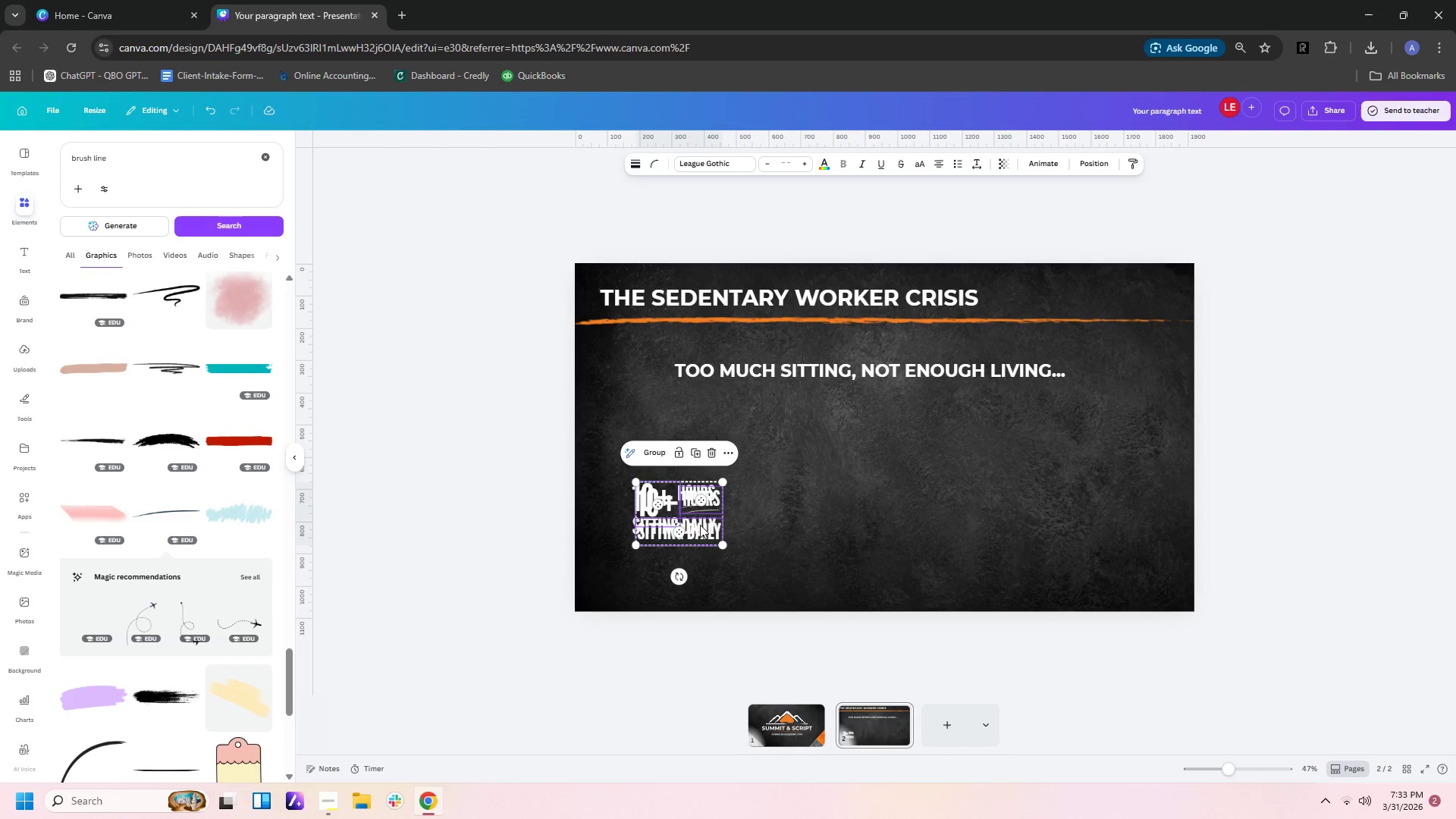 
left_click_drag(start_coordinate=[700, 525], to_coordinate=[891, 525])
 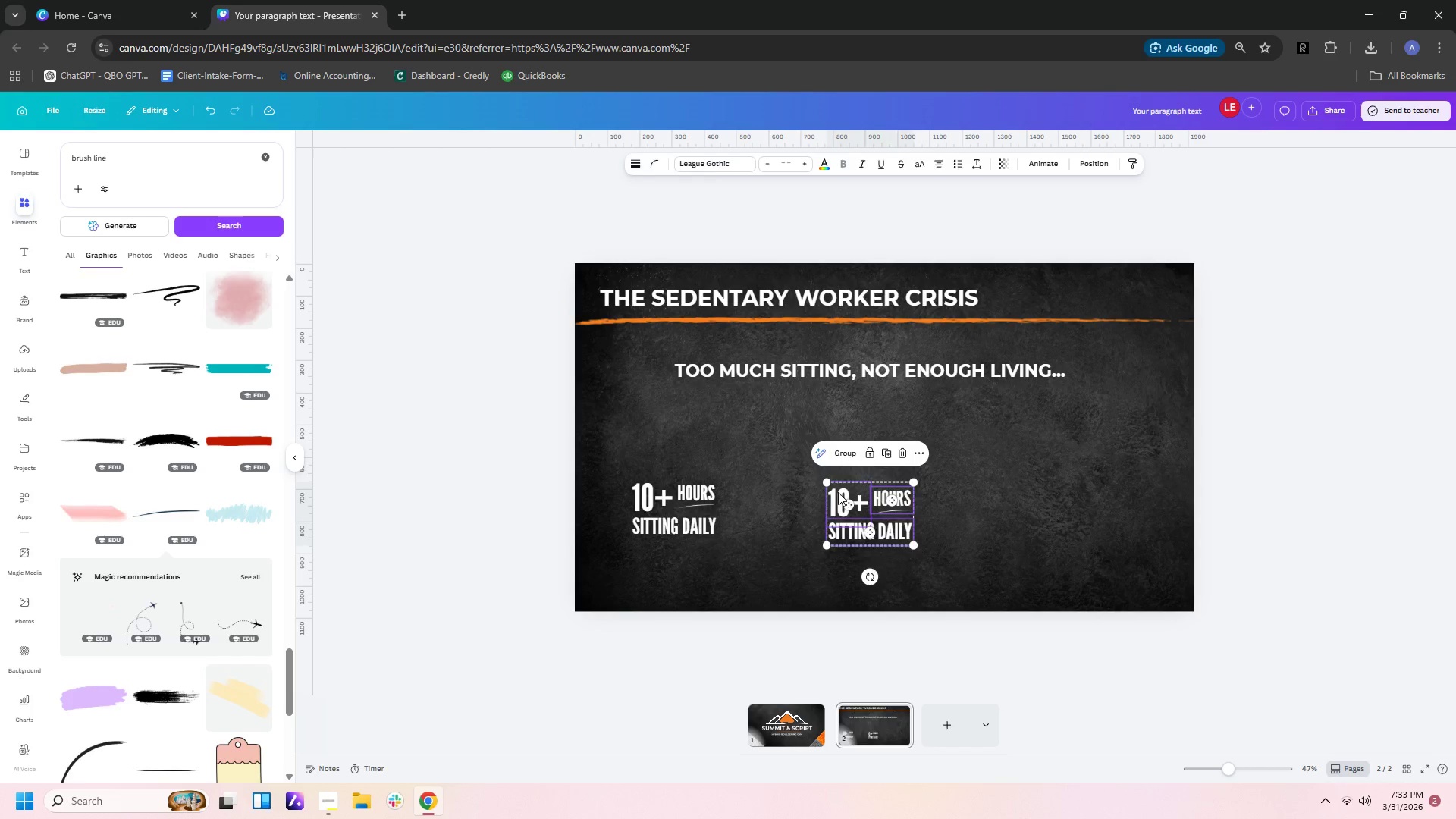 
double_click([838, 492])
 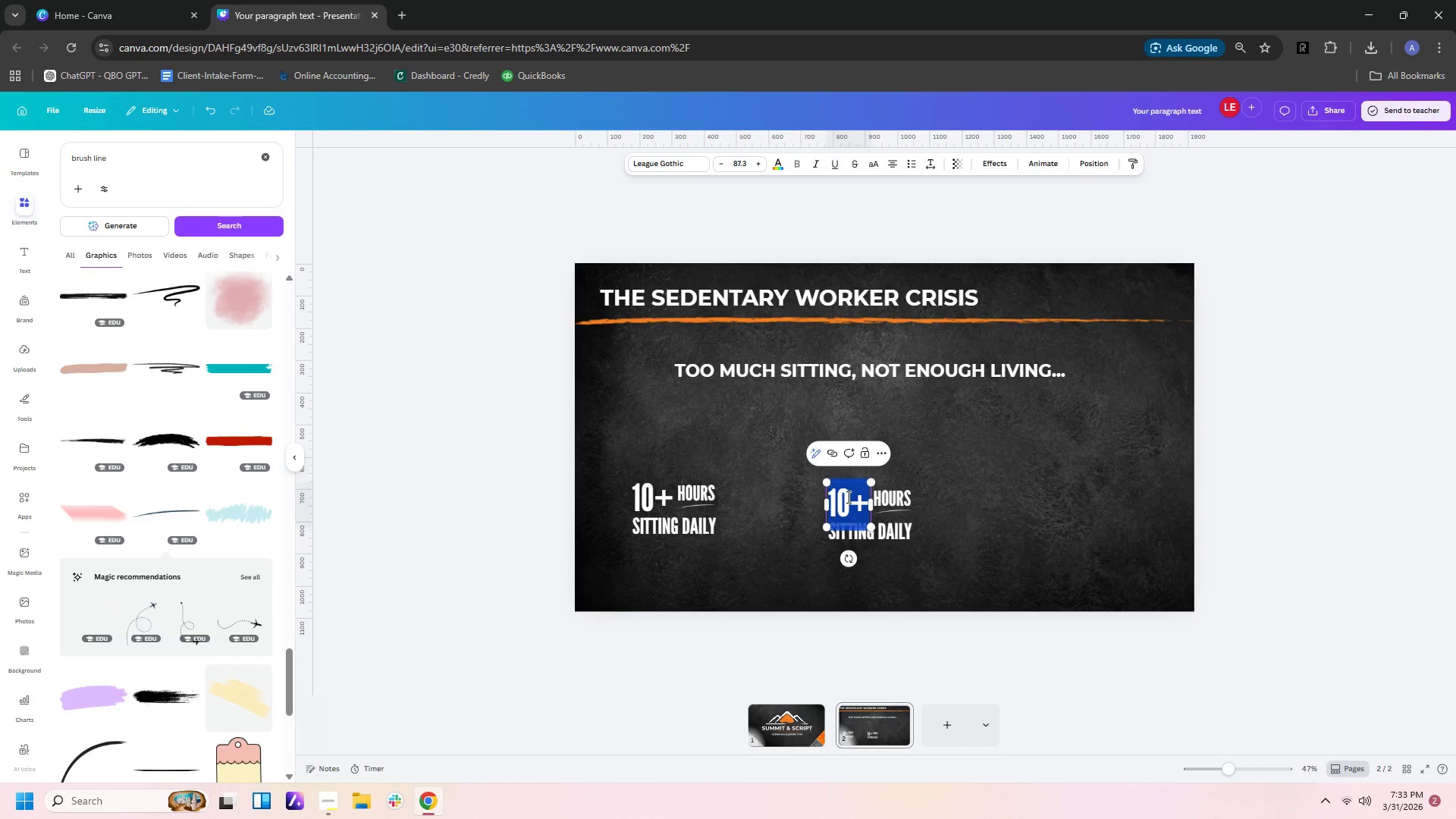 
left_click([847, 497])
 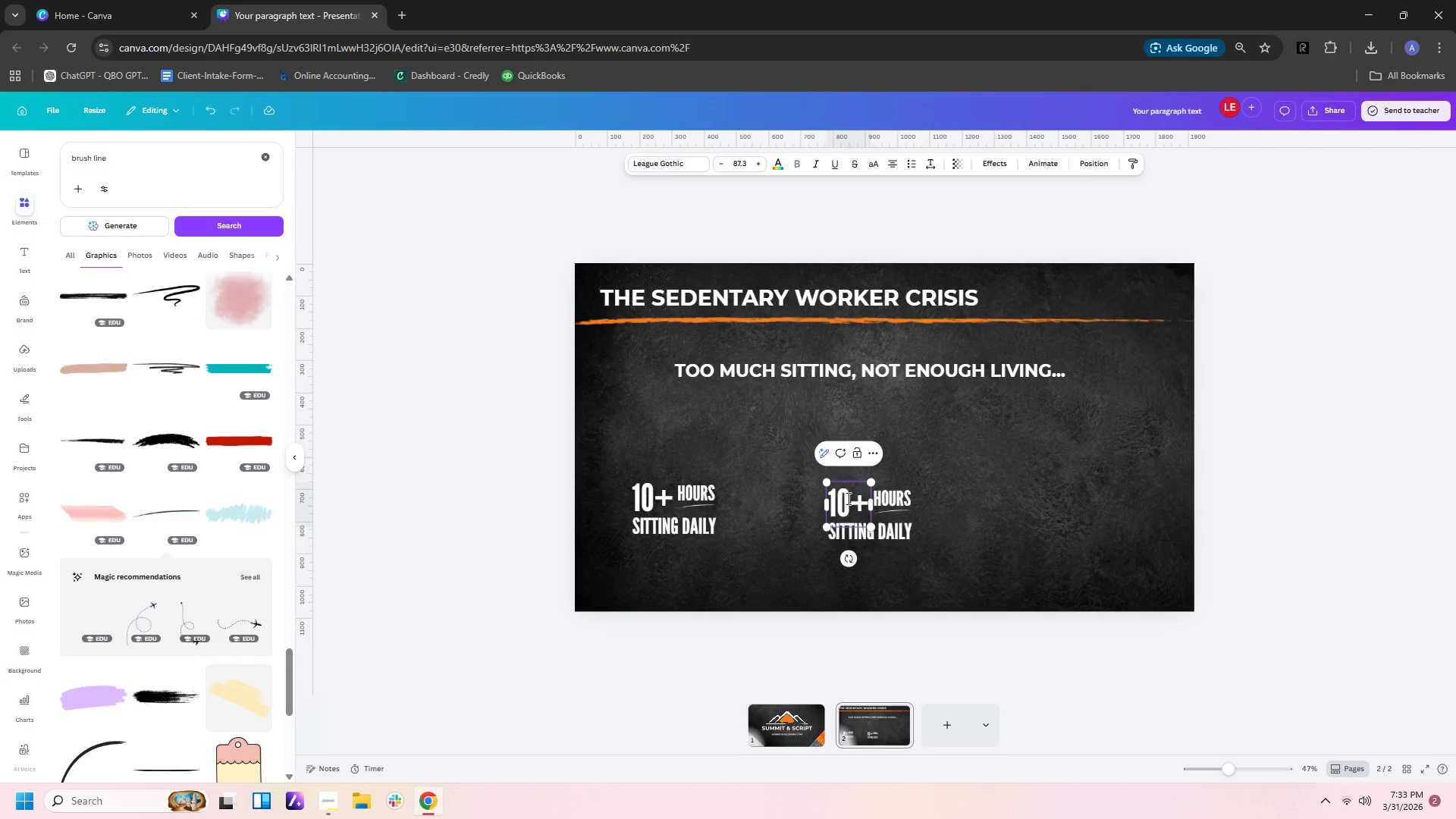 
key(Backspace)
key(Backspace)
type(80[Delete][Delete]%)
 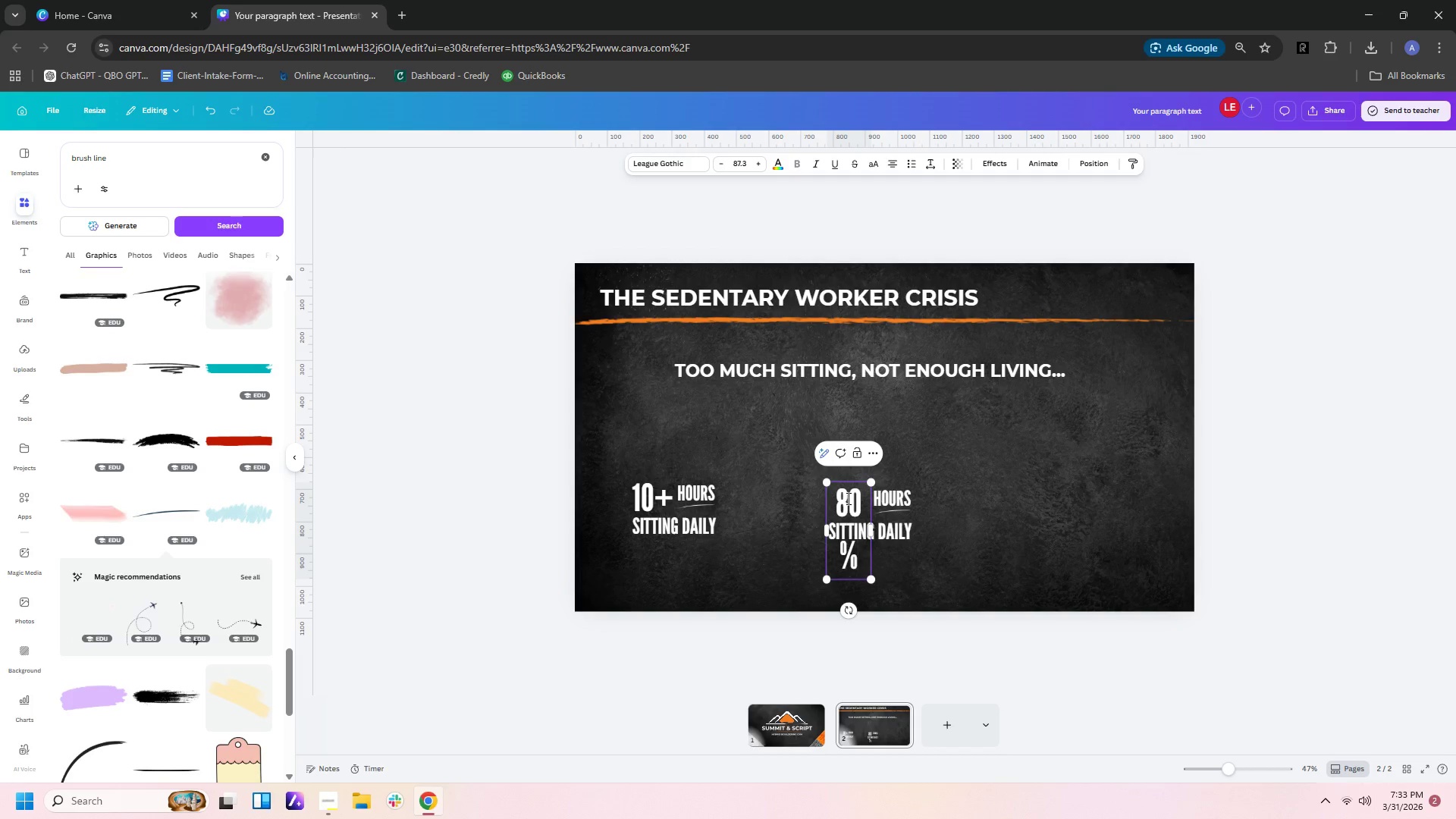 
left_click_drag(start_coordinate=[874, 529], to_coordinate=[893, 529])
 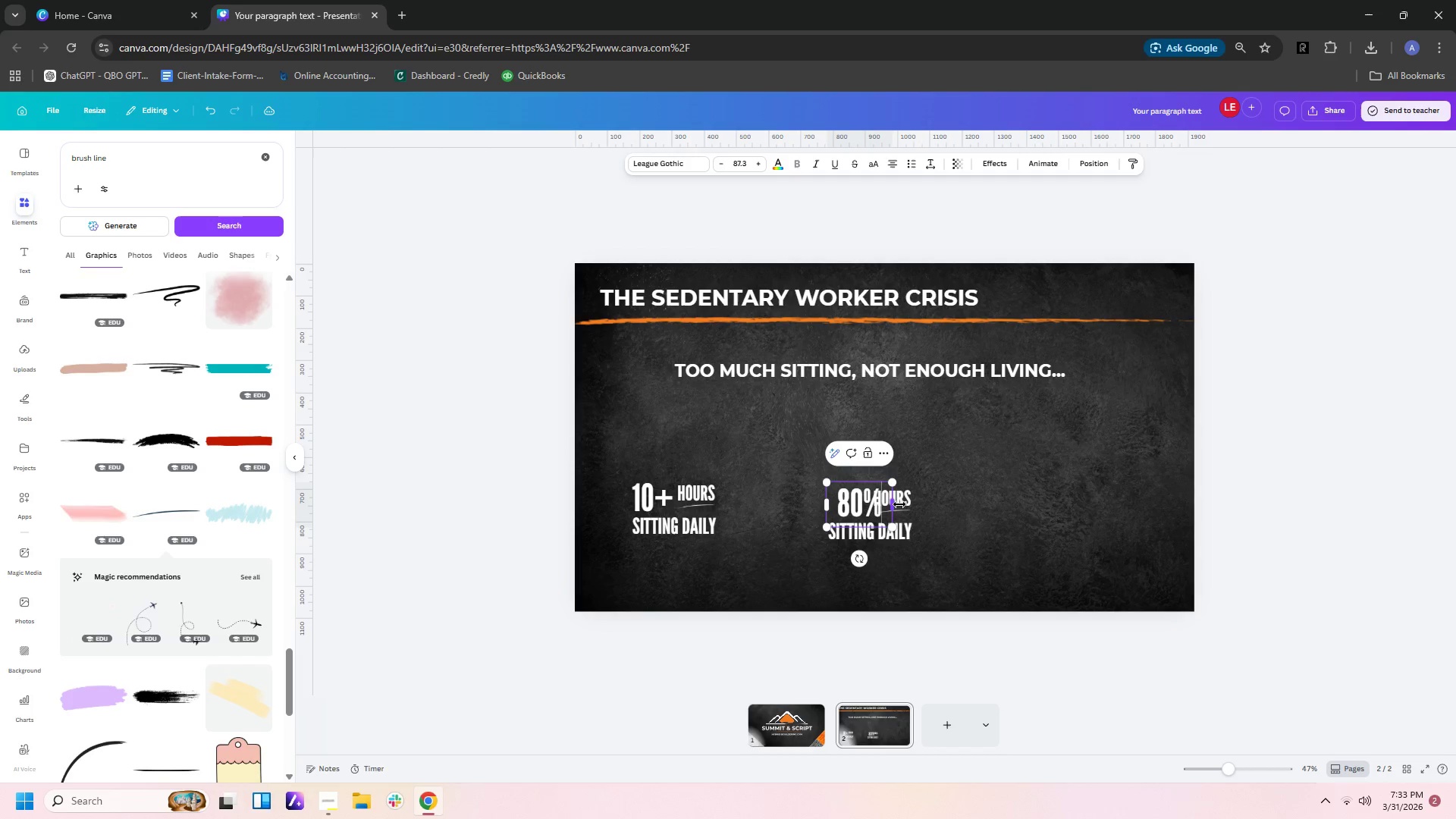 
left_click_drag(start_coordinate=[896, 504], to_coordinate=[888, 504])
 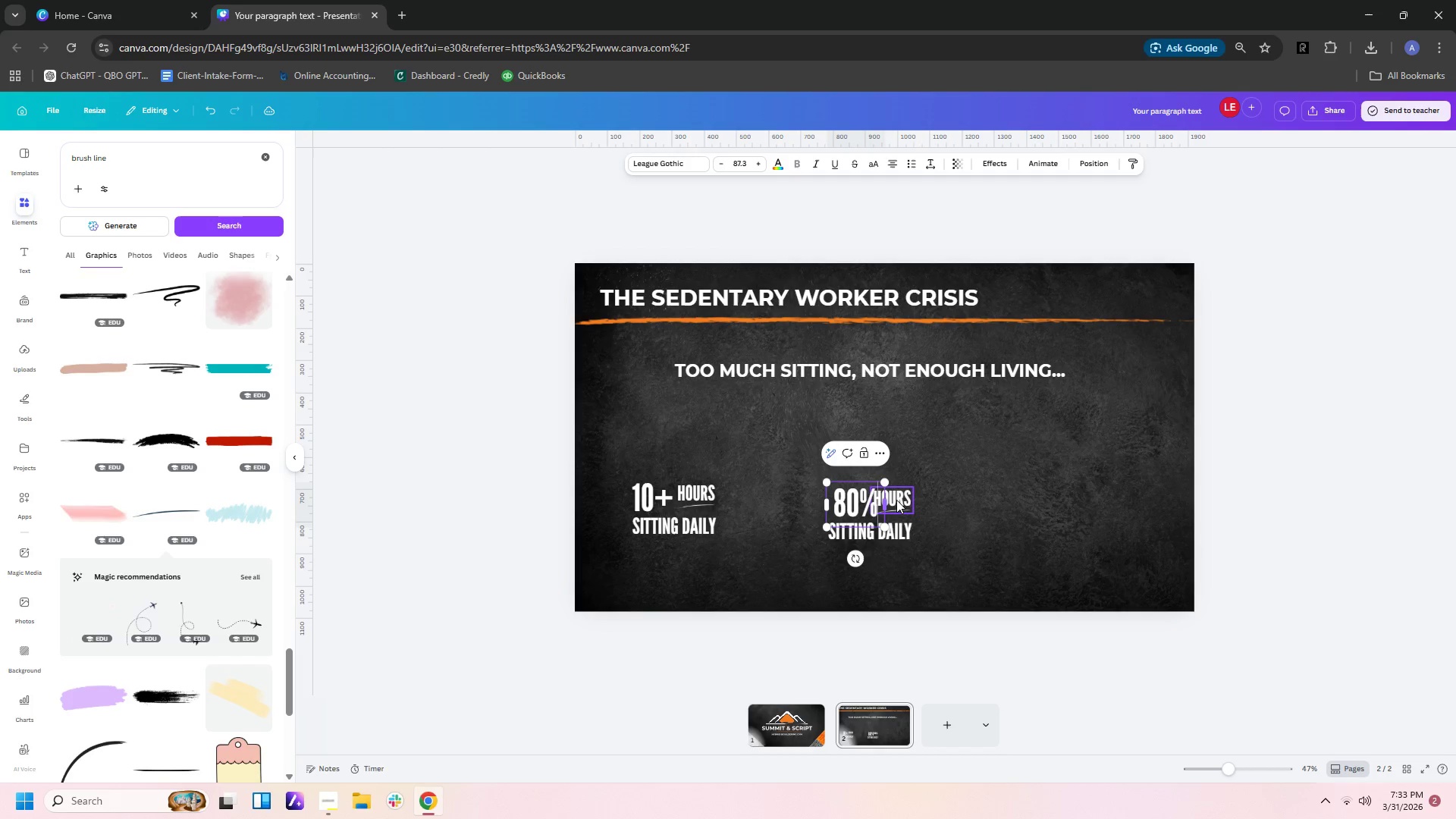 
left_click([899, 500])
 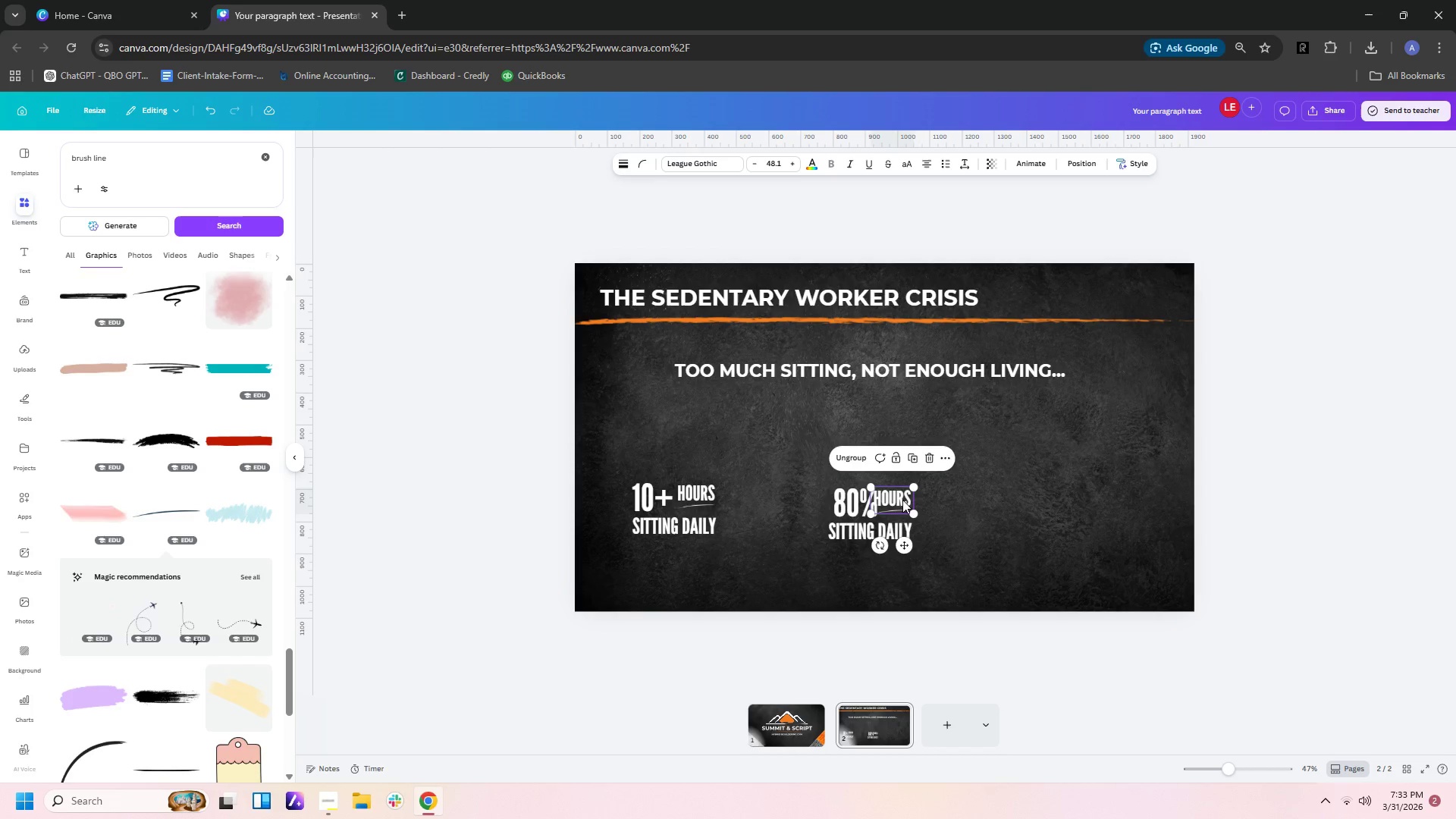 
left_click_drag(start_coordinate=[899, 500], to_coordinate=[912, 499])
 